 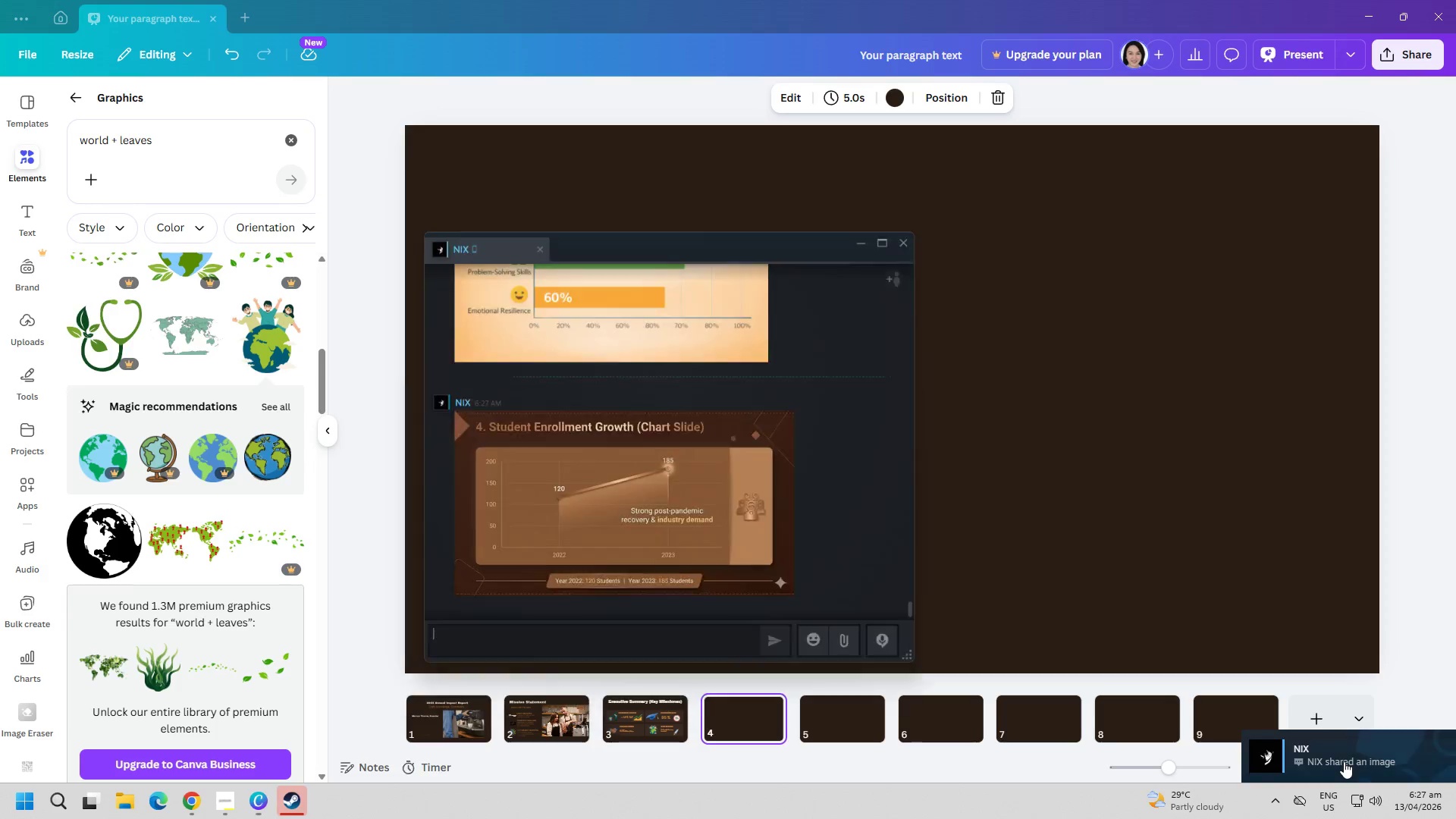 
right_click([676, 461])
 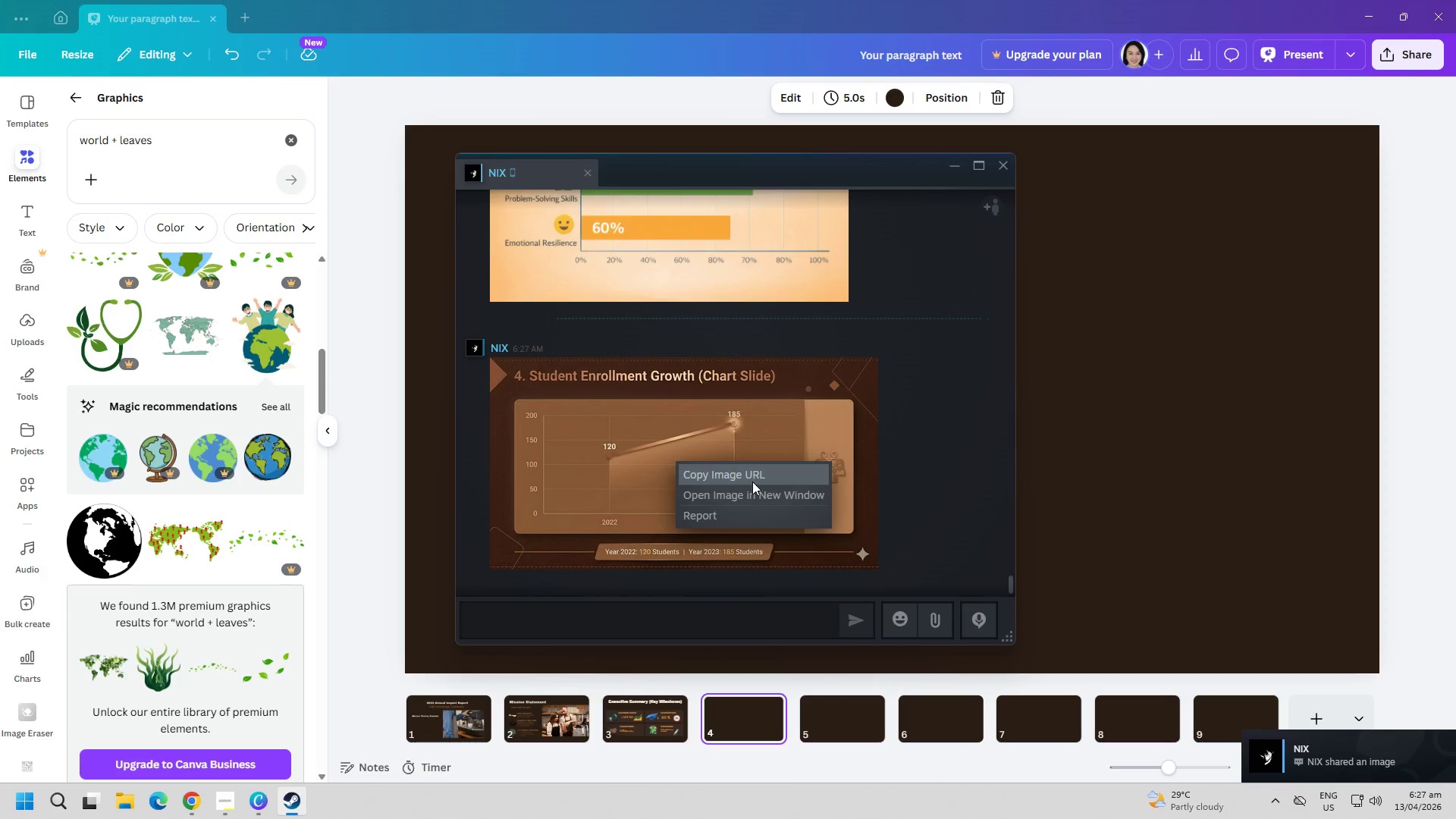 
double_click([1178, 493])
 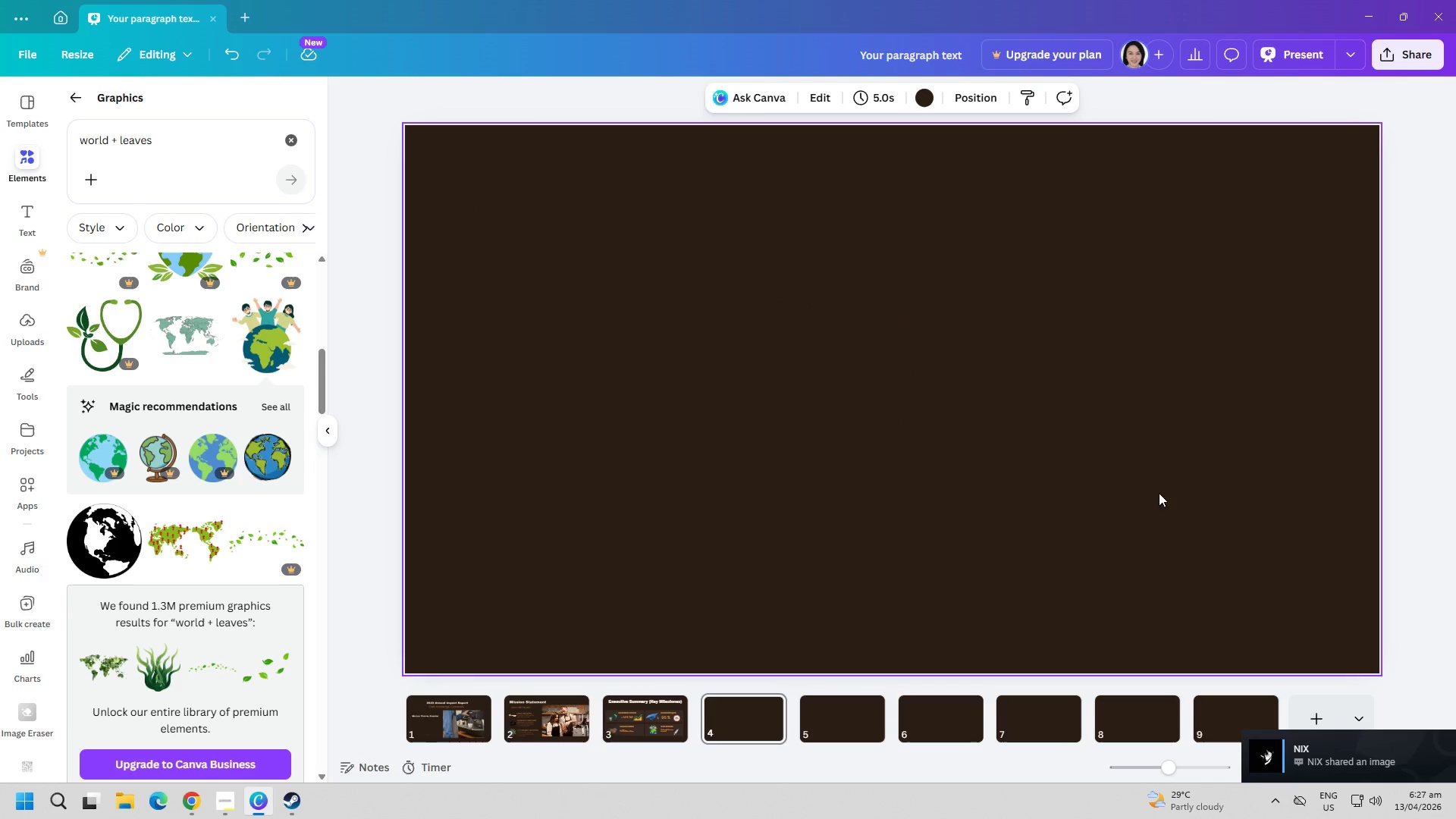 
triple_click([764, 445])
 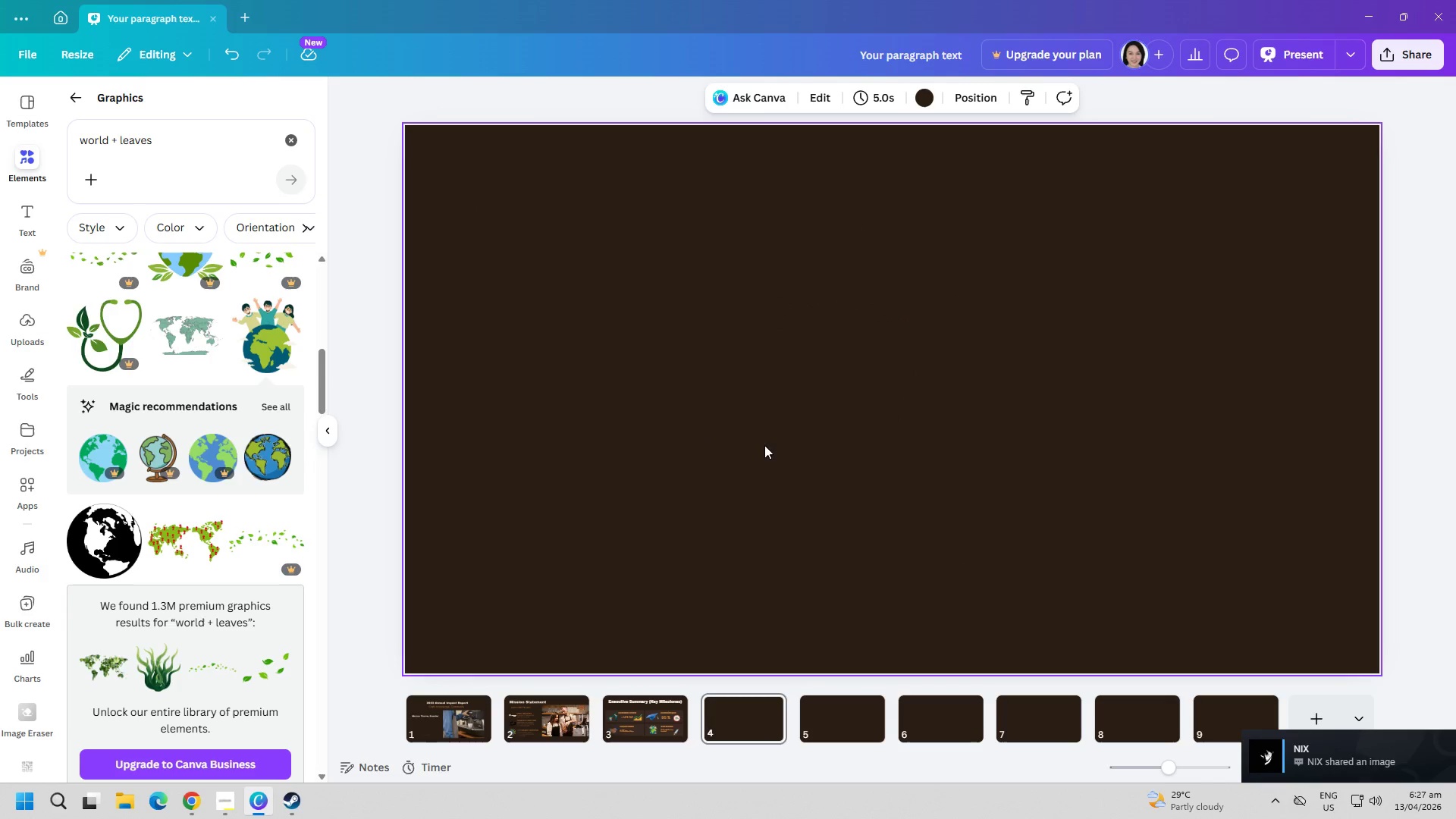 
key(Control+ControlLeft)
 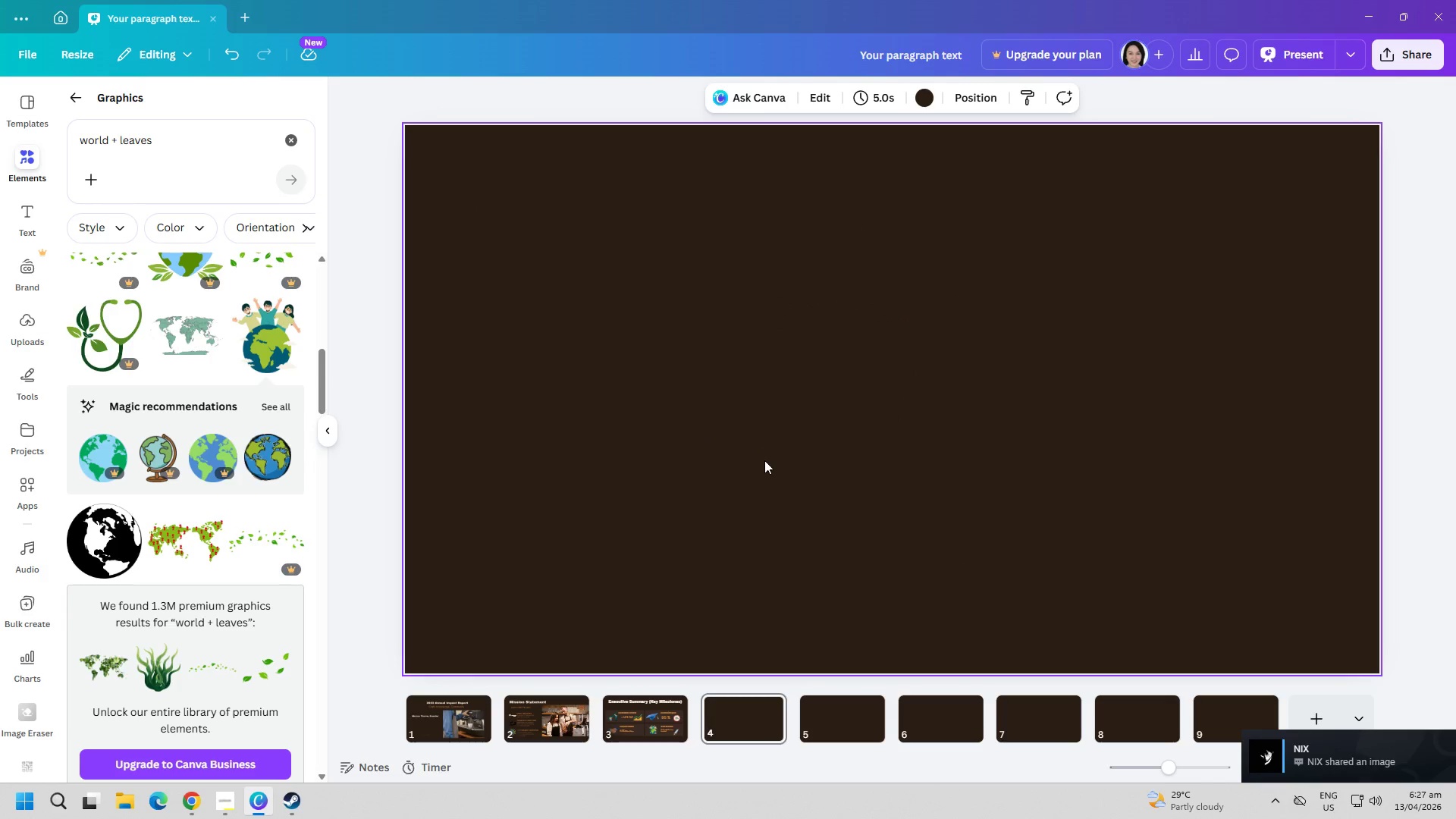 
key(Control+V)
 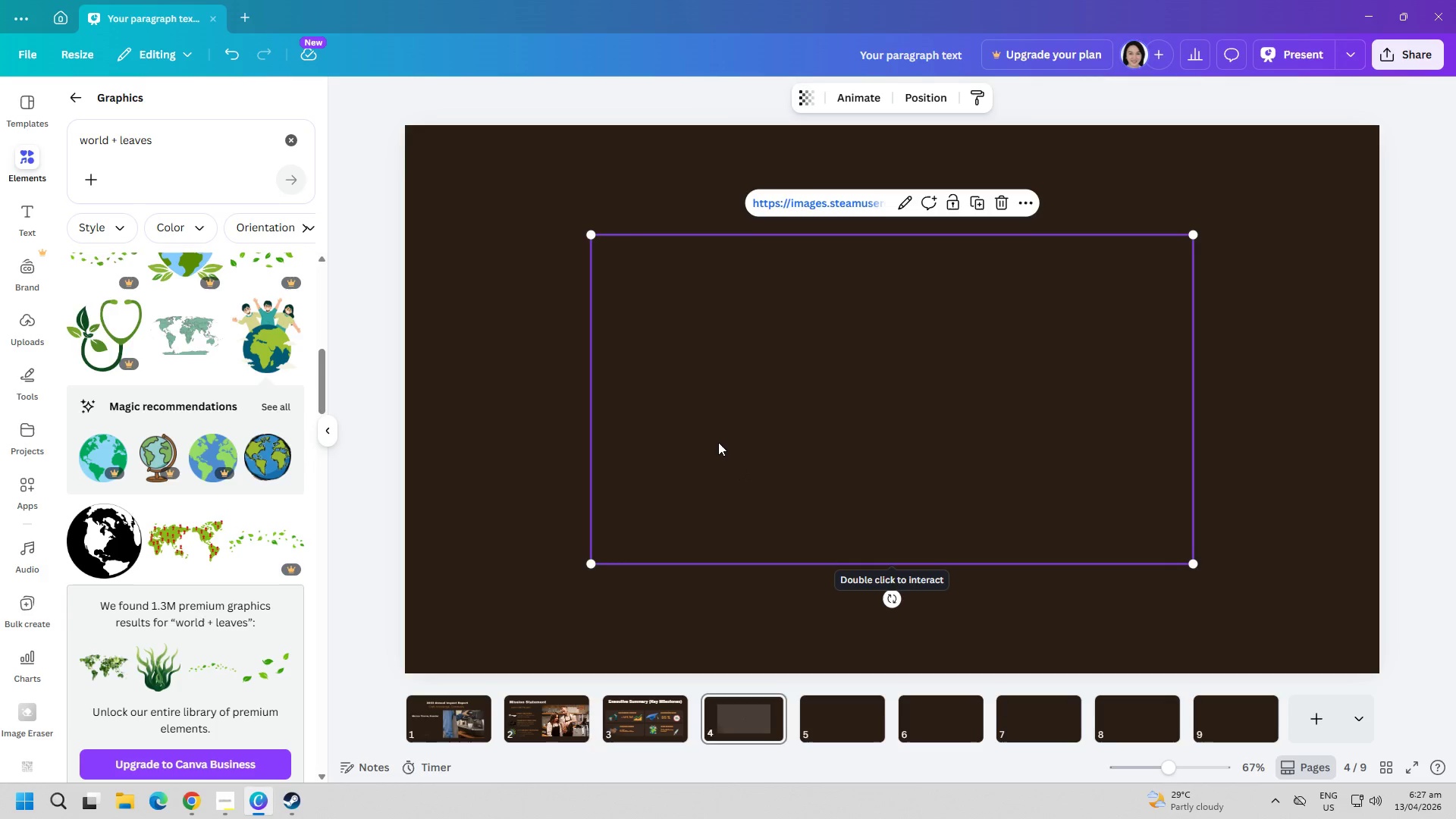 
left_click([818, 209])
 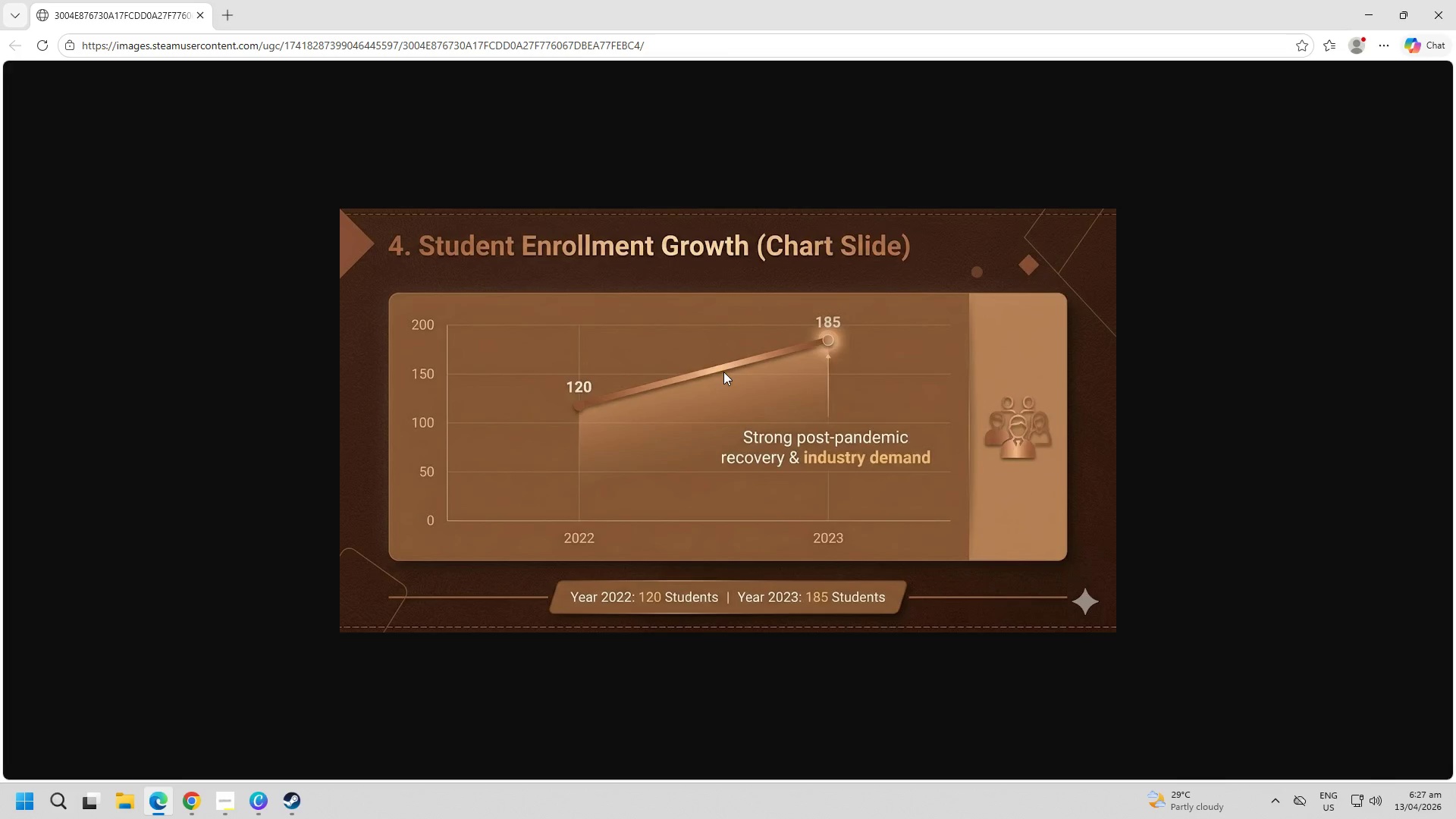 
right_click([721, 356])
 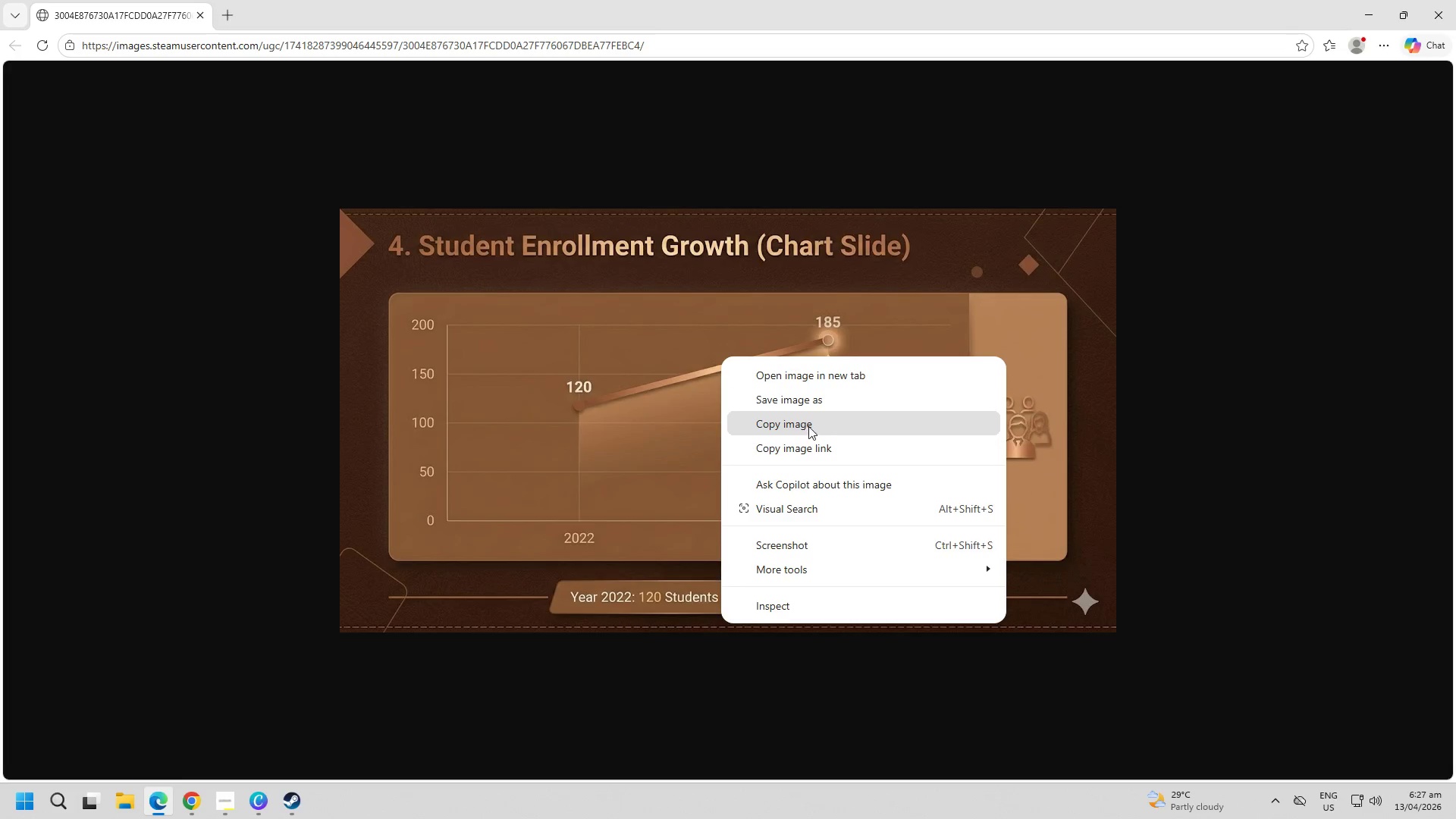 
left_click([808, 428])
 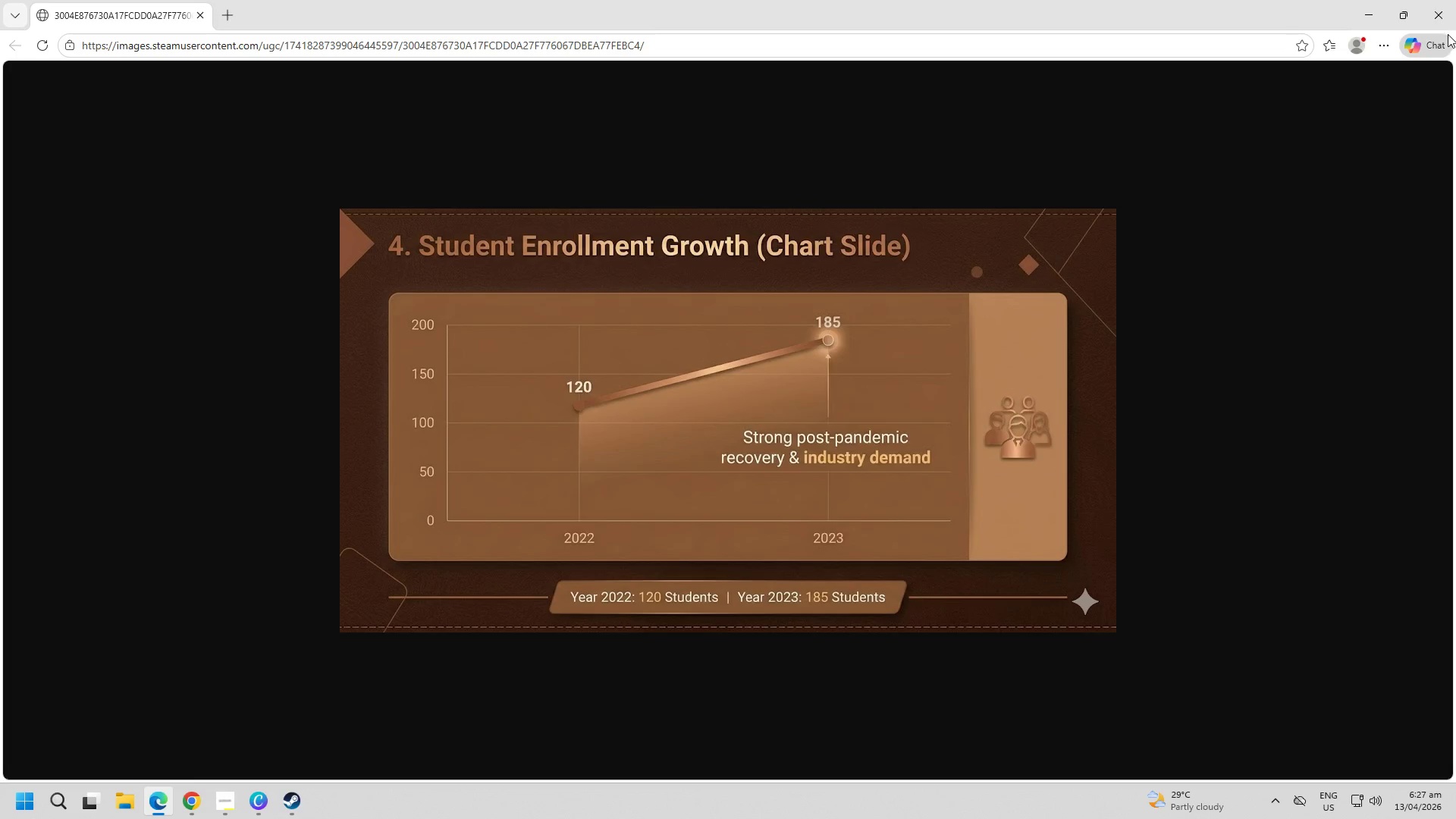 
left_click([1451, 14])
 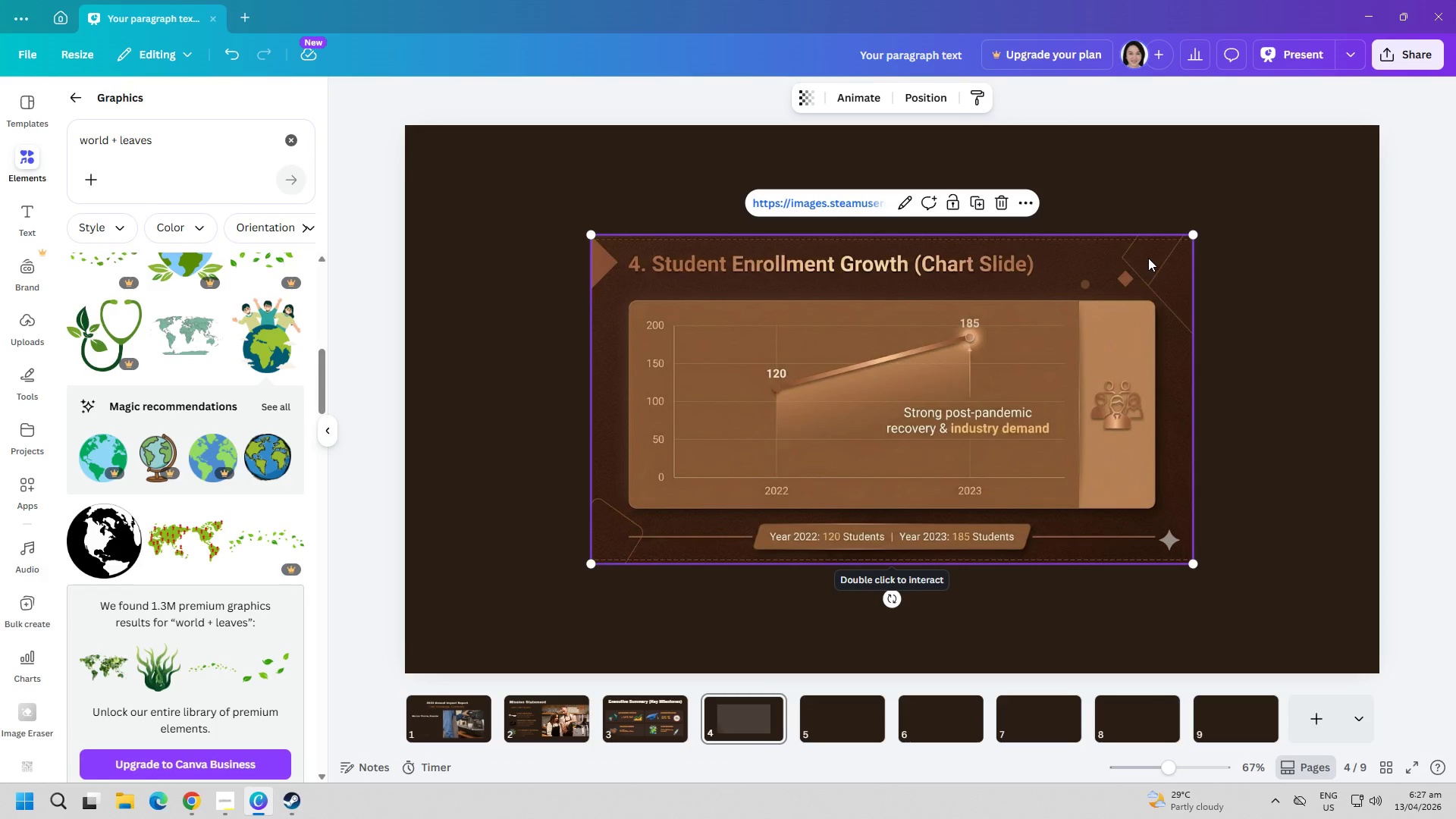 
key(Delete)
 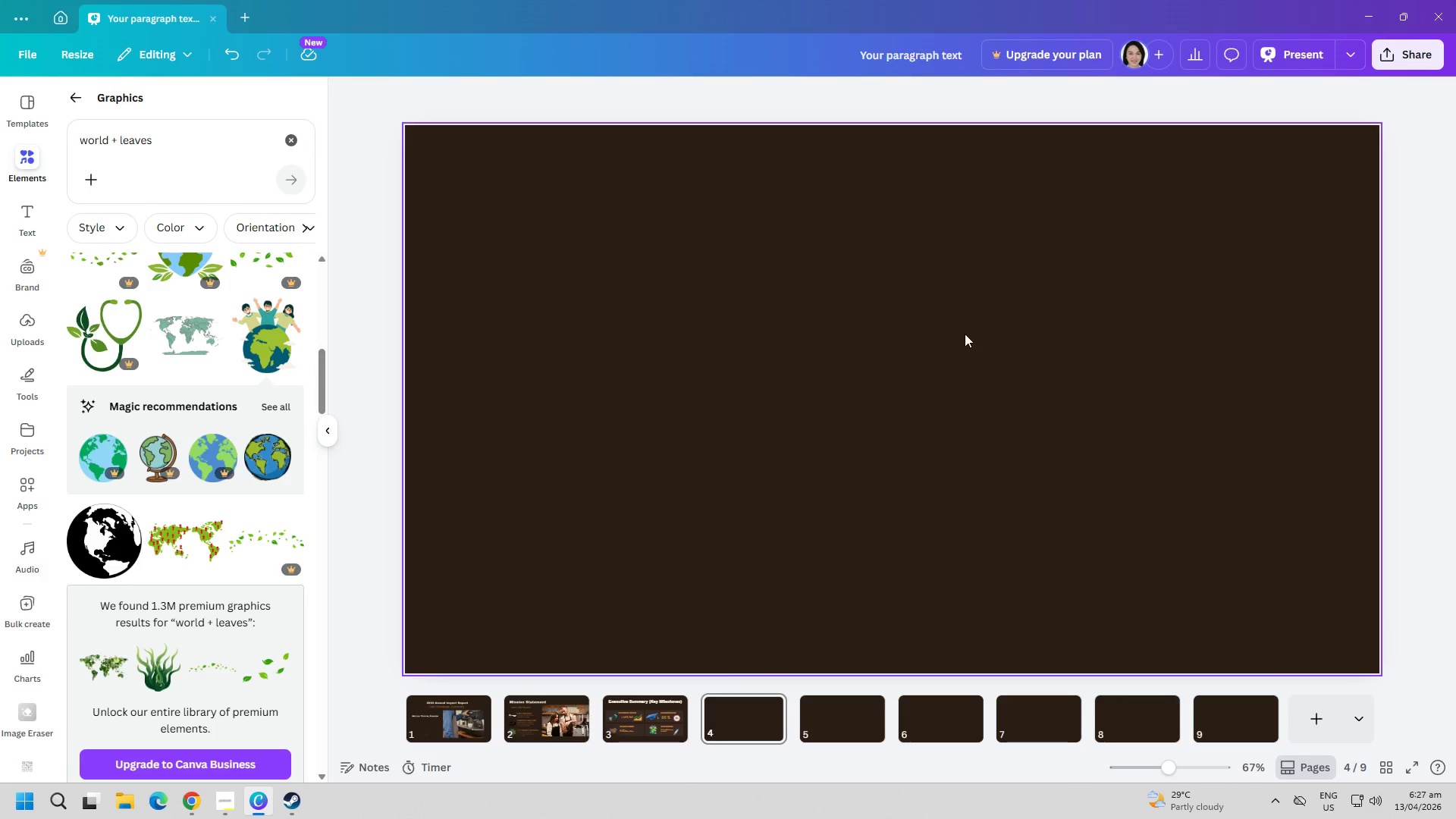 
left_click([787, 319])
 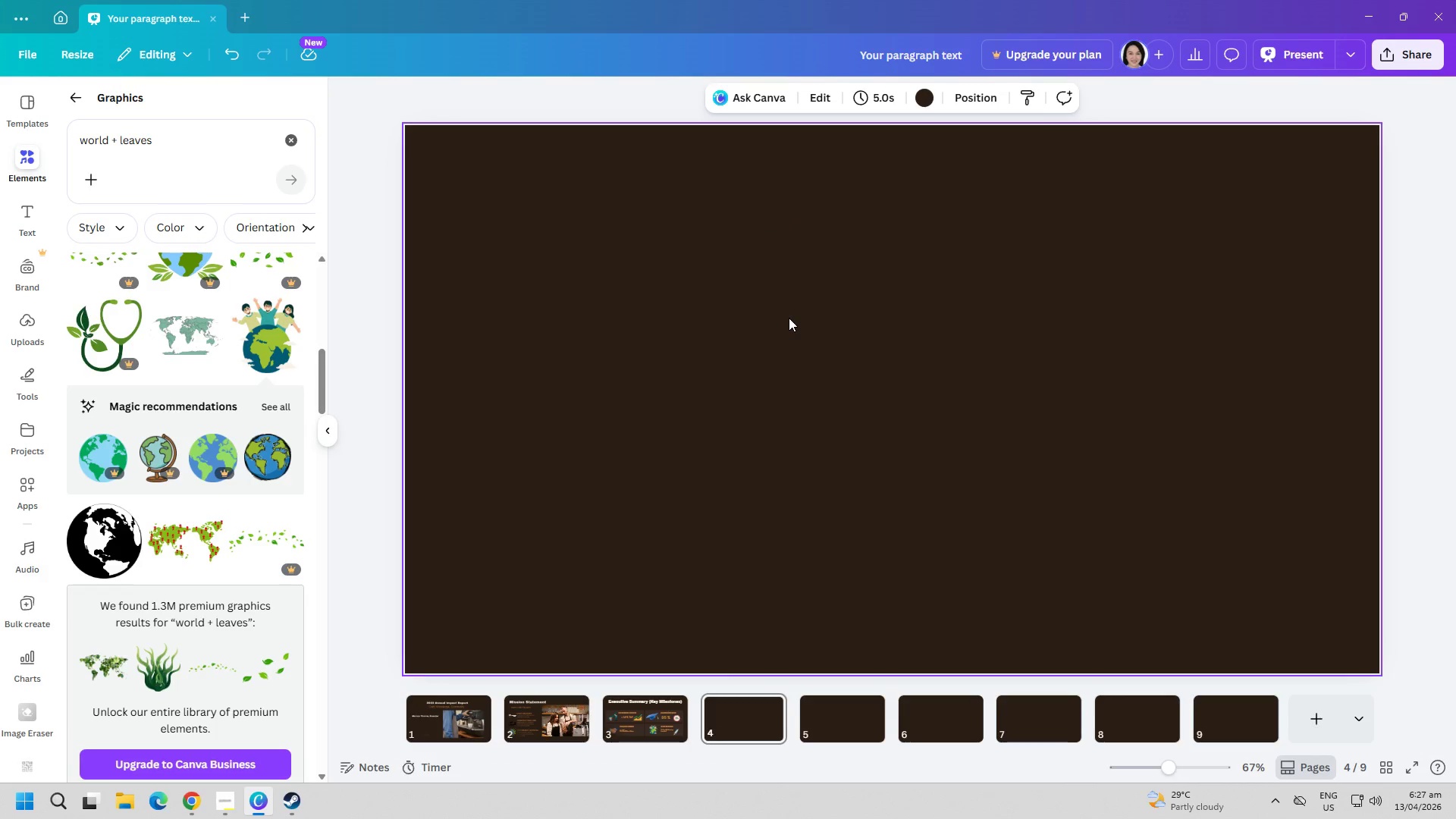 
key(Control+ControlLeft)
 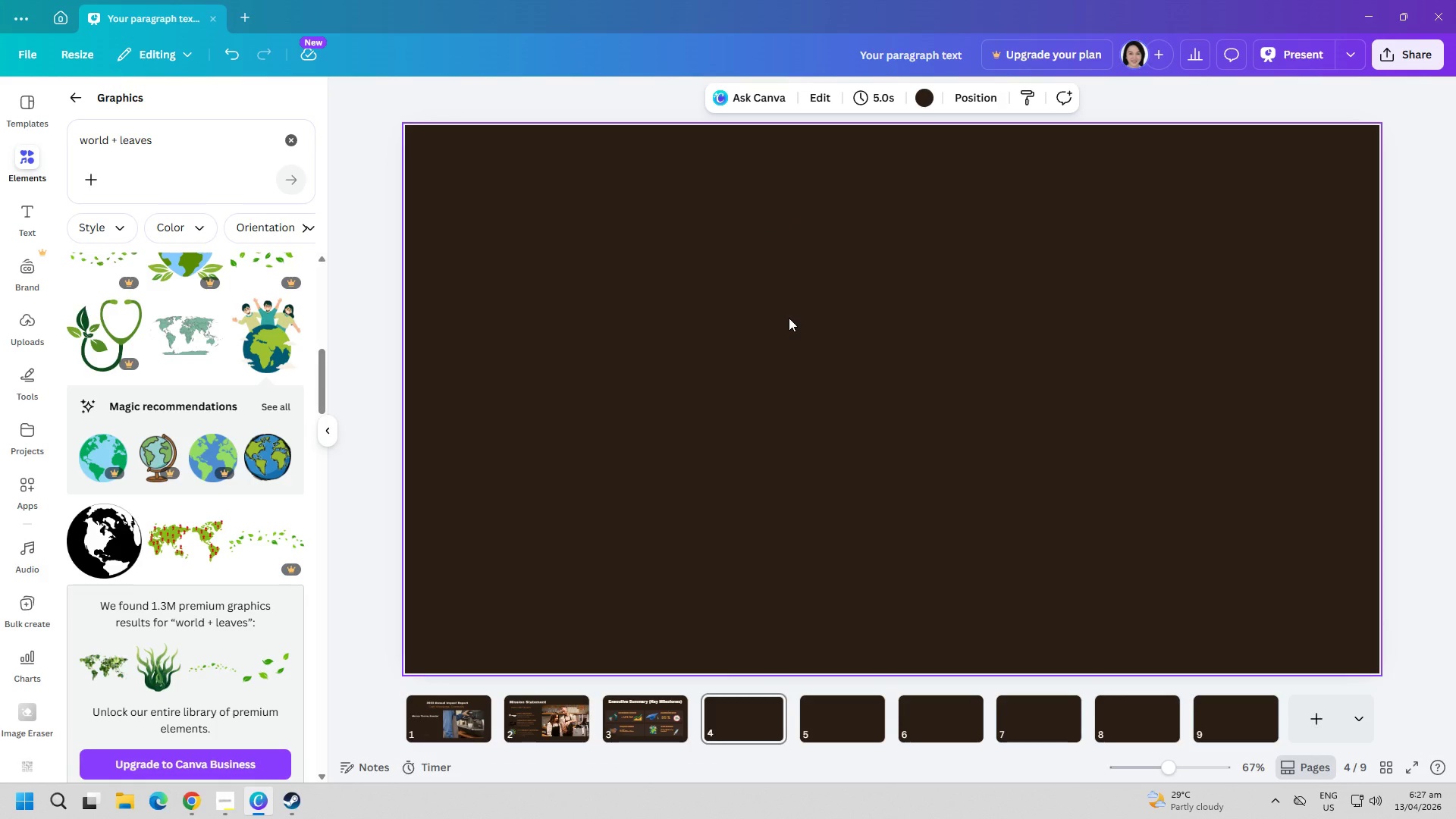 
key(Control+V)
 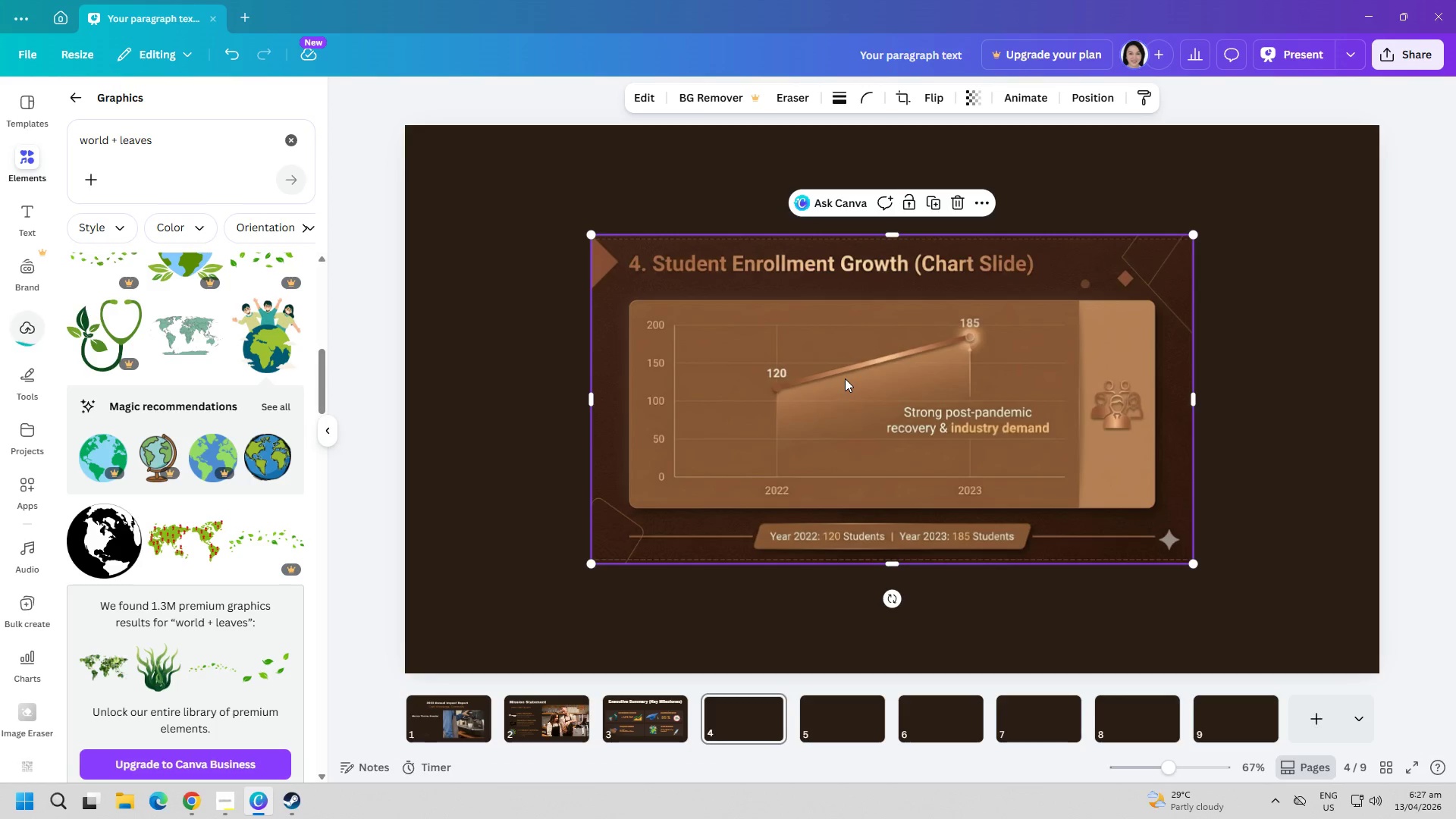 
left_click_drag(start_coordinate=[855, 402], to_coordinate=[827, 416])
 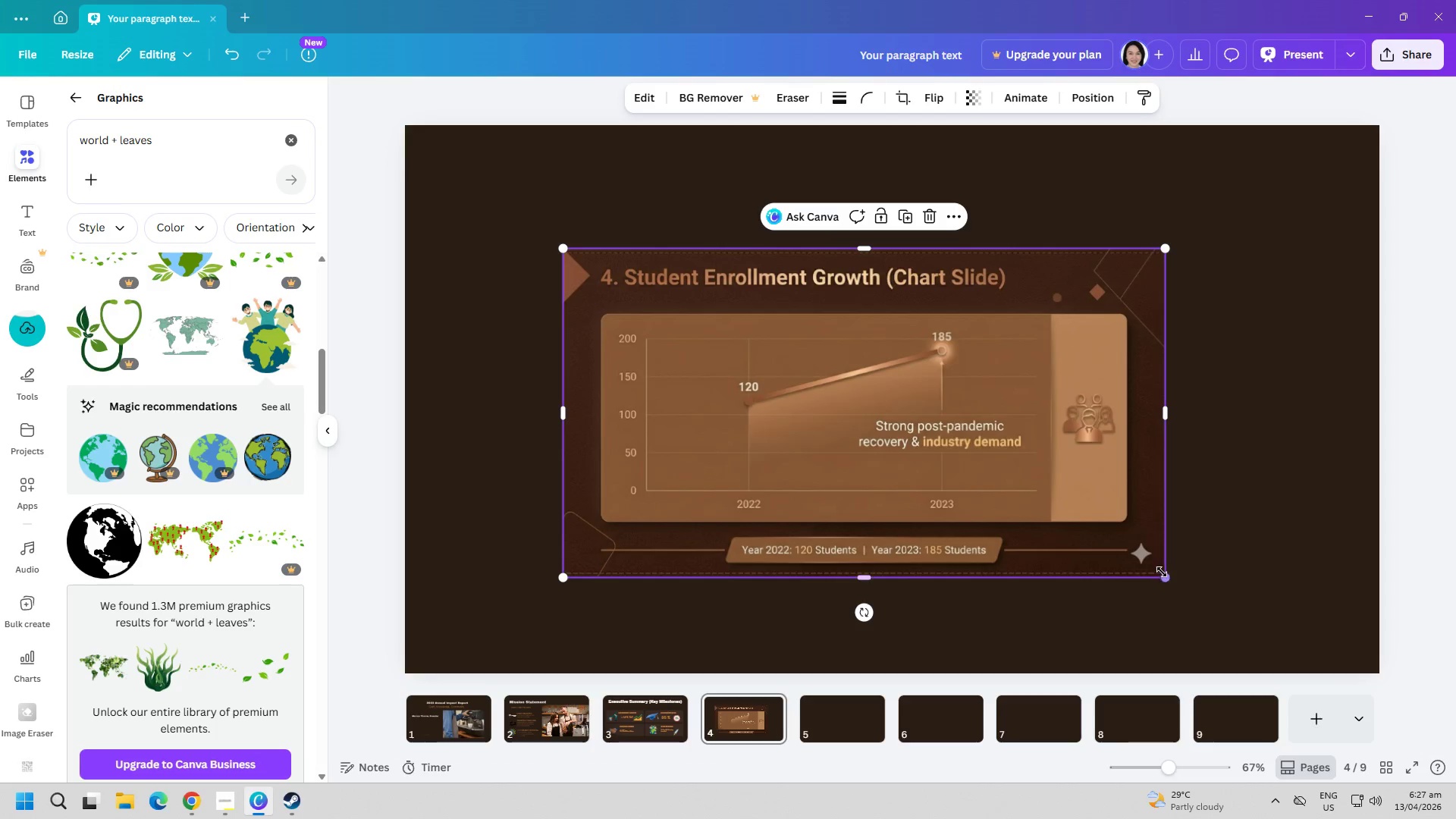 
left_click_drag(start_coordinate=[1166, 573], to_coordinate=[1282, 592])
 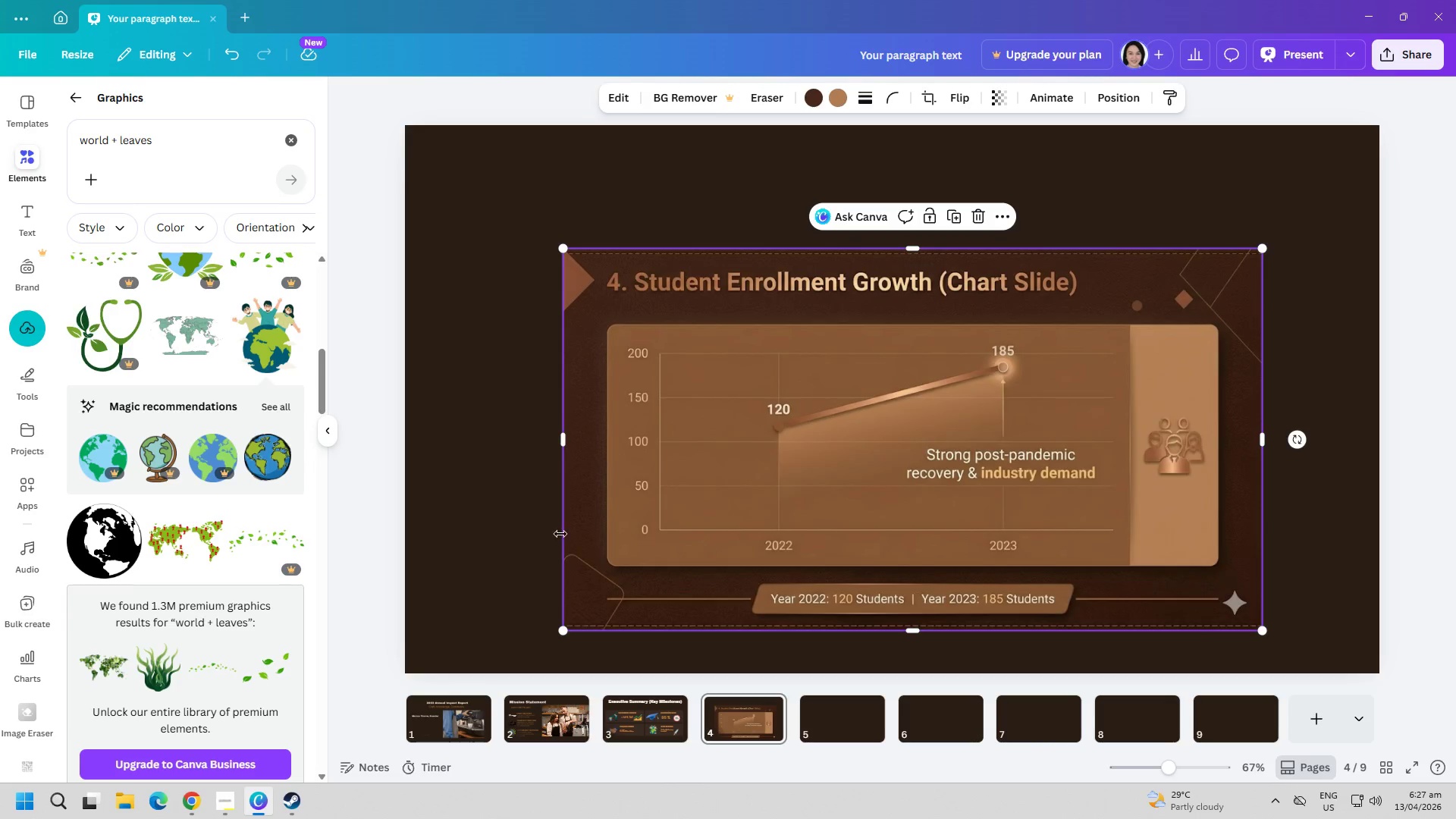 
left_click([447, 524])
 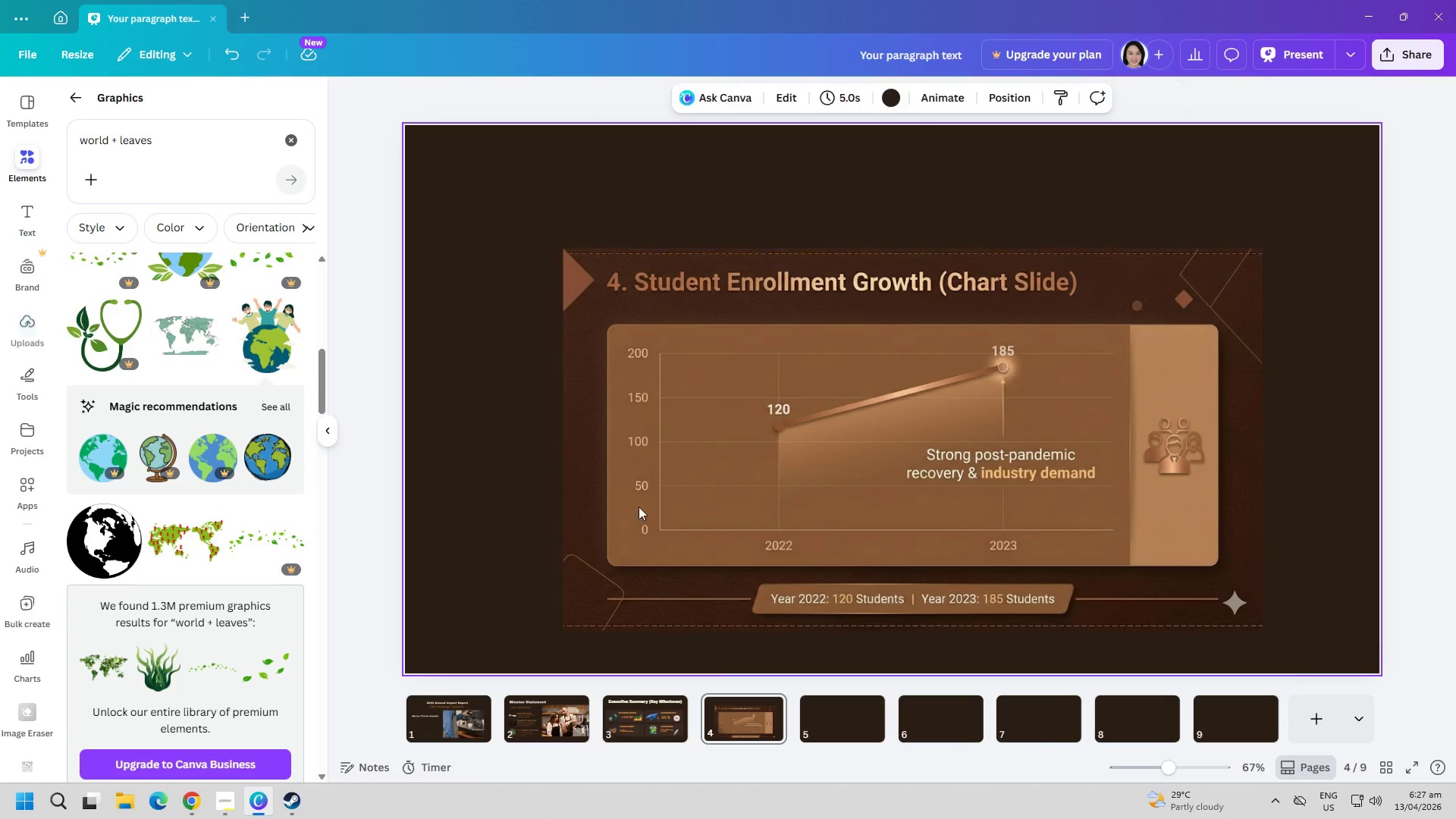 
left_click_drag(start_coordinate=[824, 513], to_coordinate=[808, 483])
 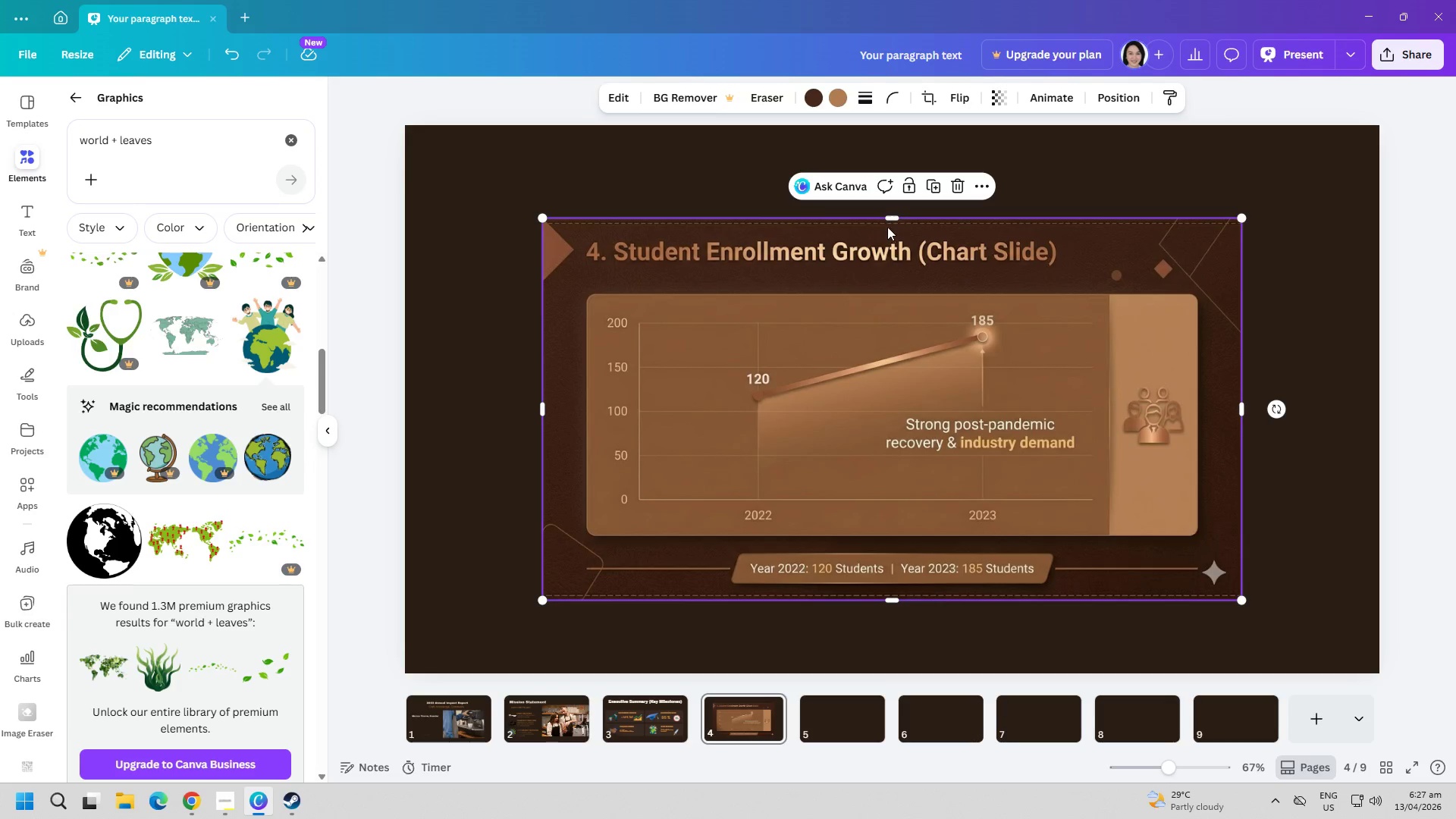 
left_click_drag(start_coordinate=[889, 218], to_coordinate=[896, 268])
 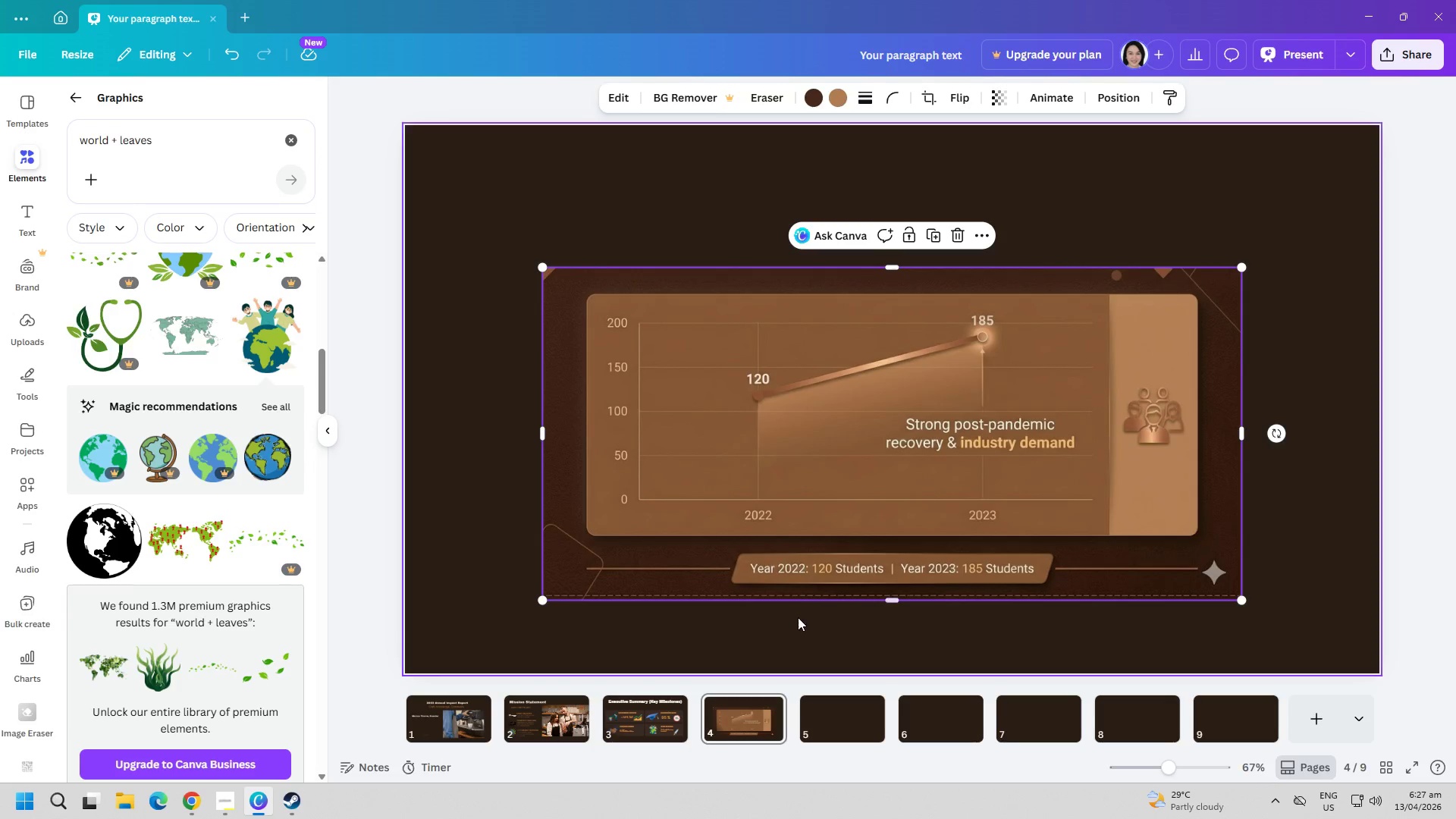 
left_click([799, 626])
 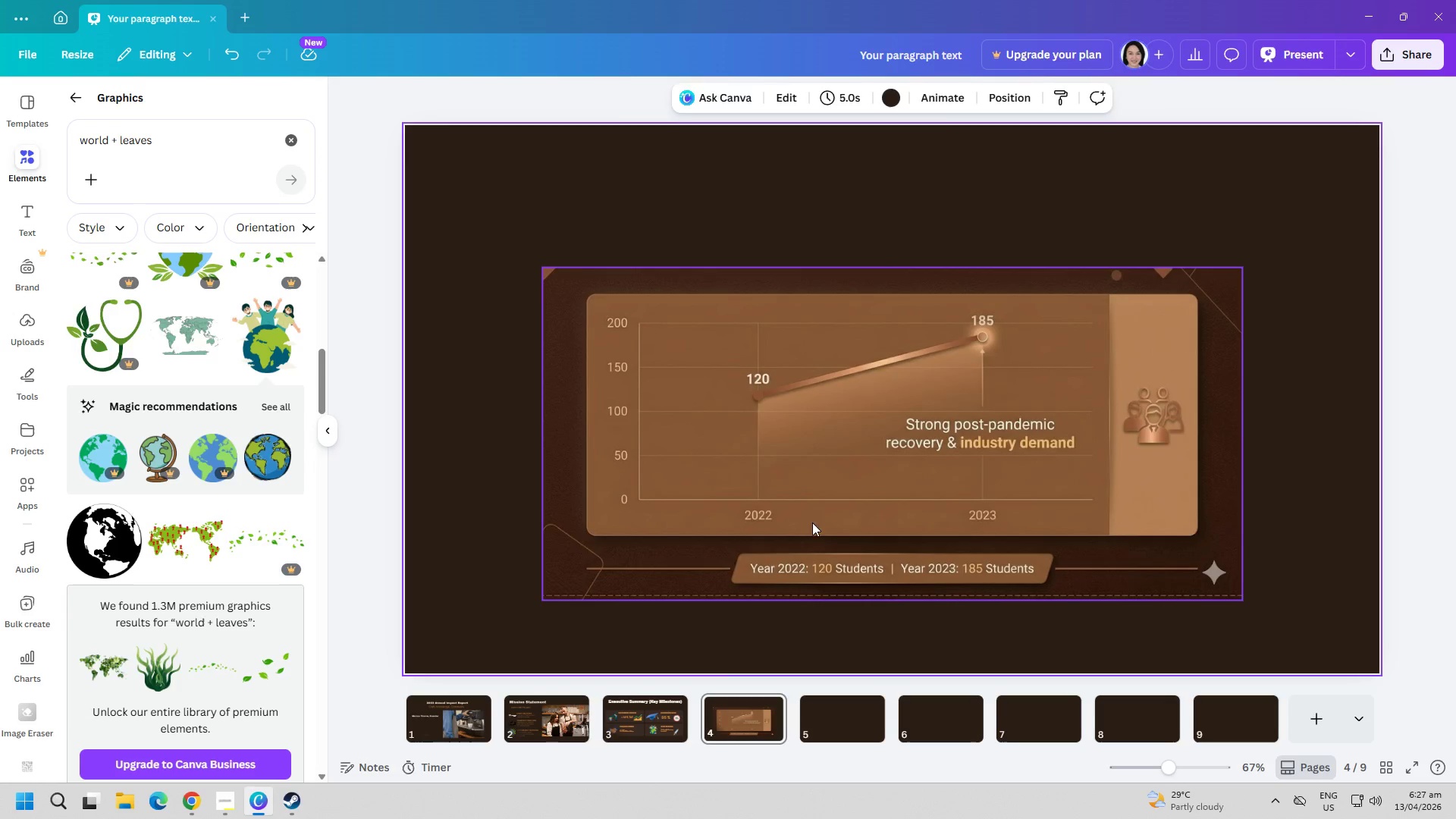 
left_click_drag(start_coordinate=[812, 513], to_coordinate=[743, 463])
 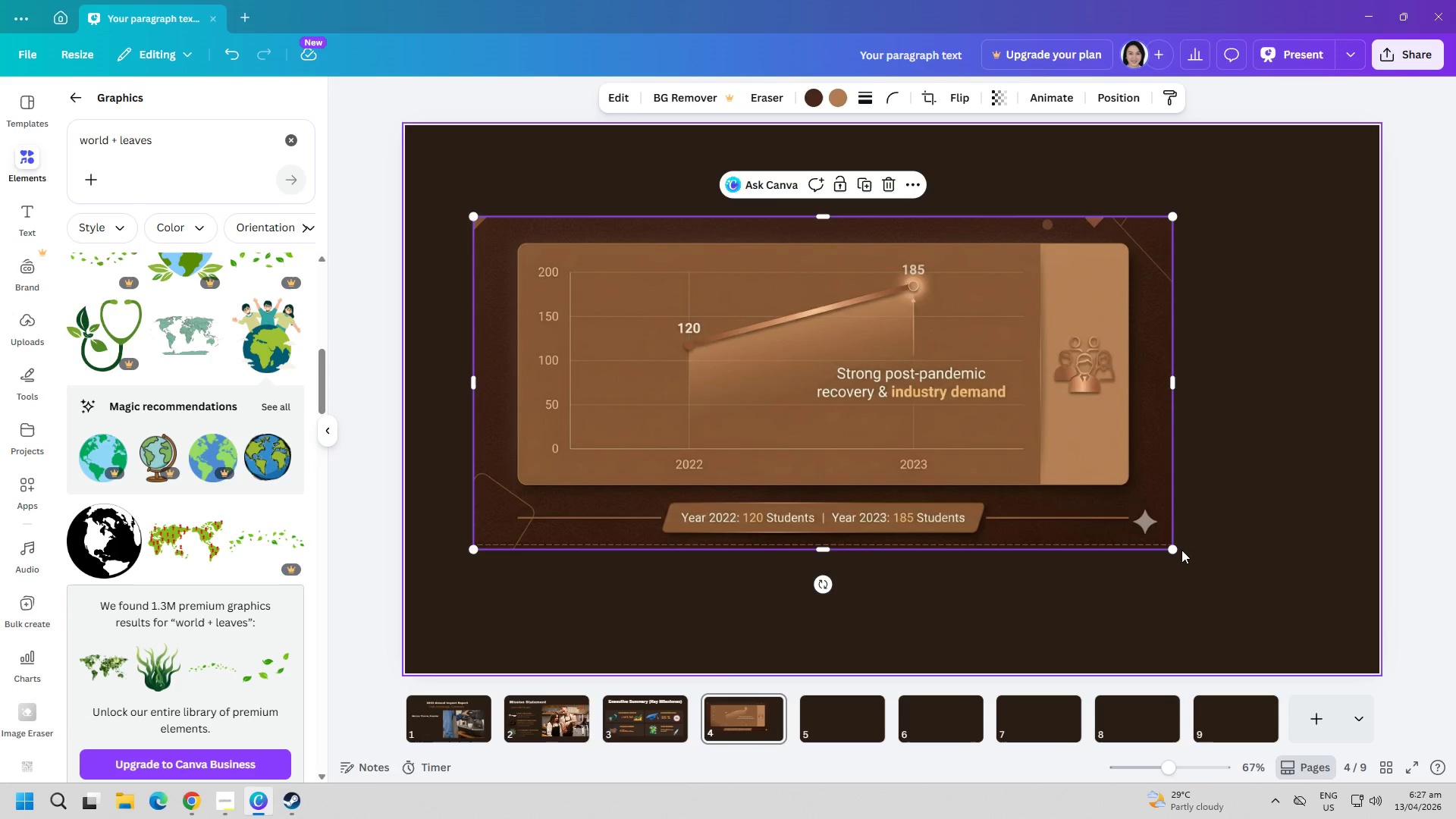 
left_click_drag(start_coordinate=[1175, 550], to_coordinate=[1365, 620])
 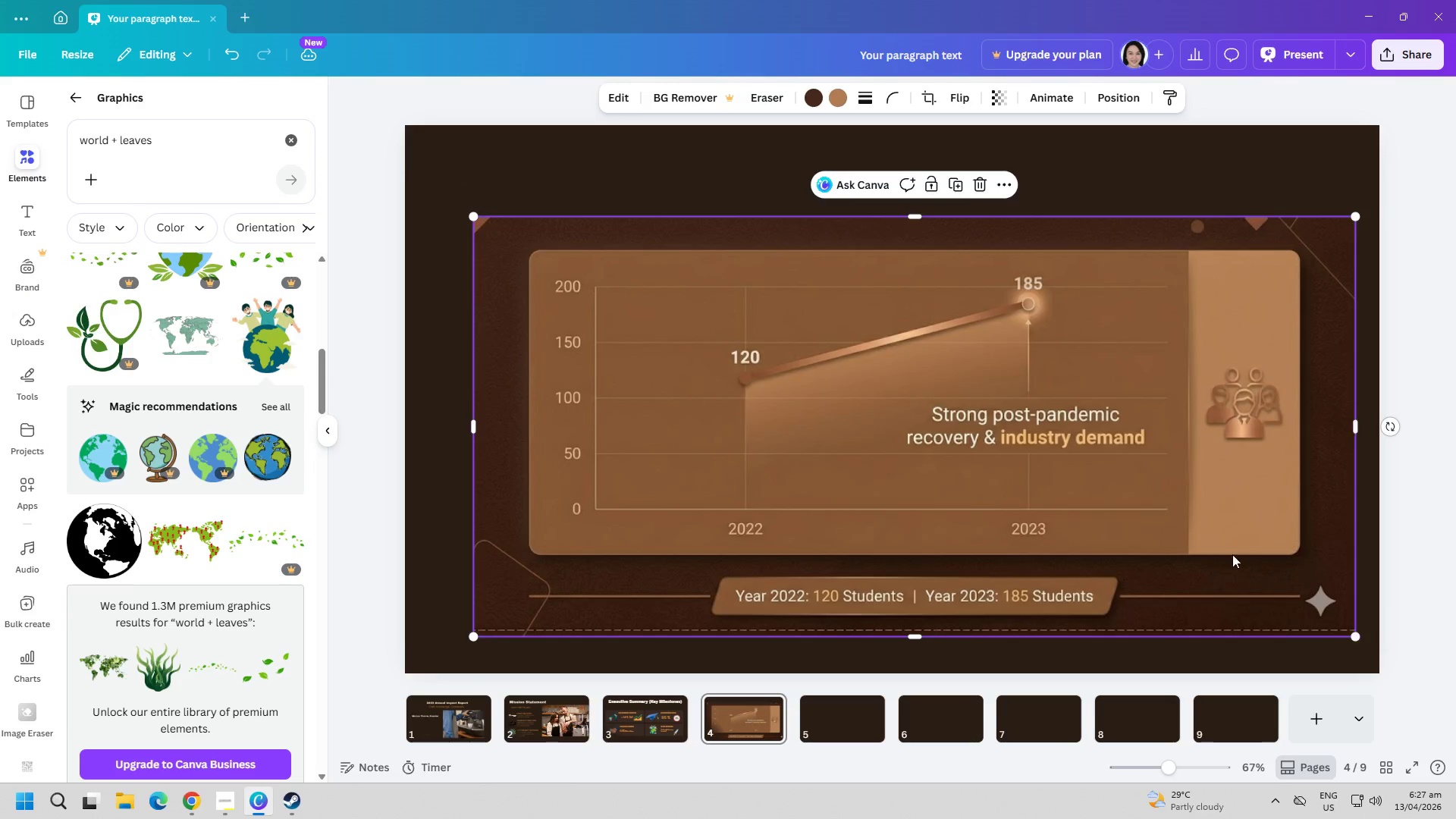 
left_click_drag(start_coordinate=[1169, 527], to_coordinate=[1161, 557])
 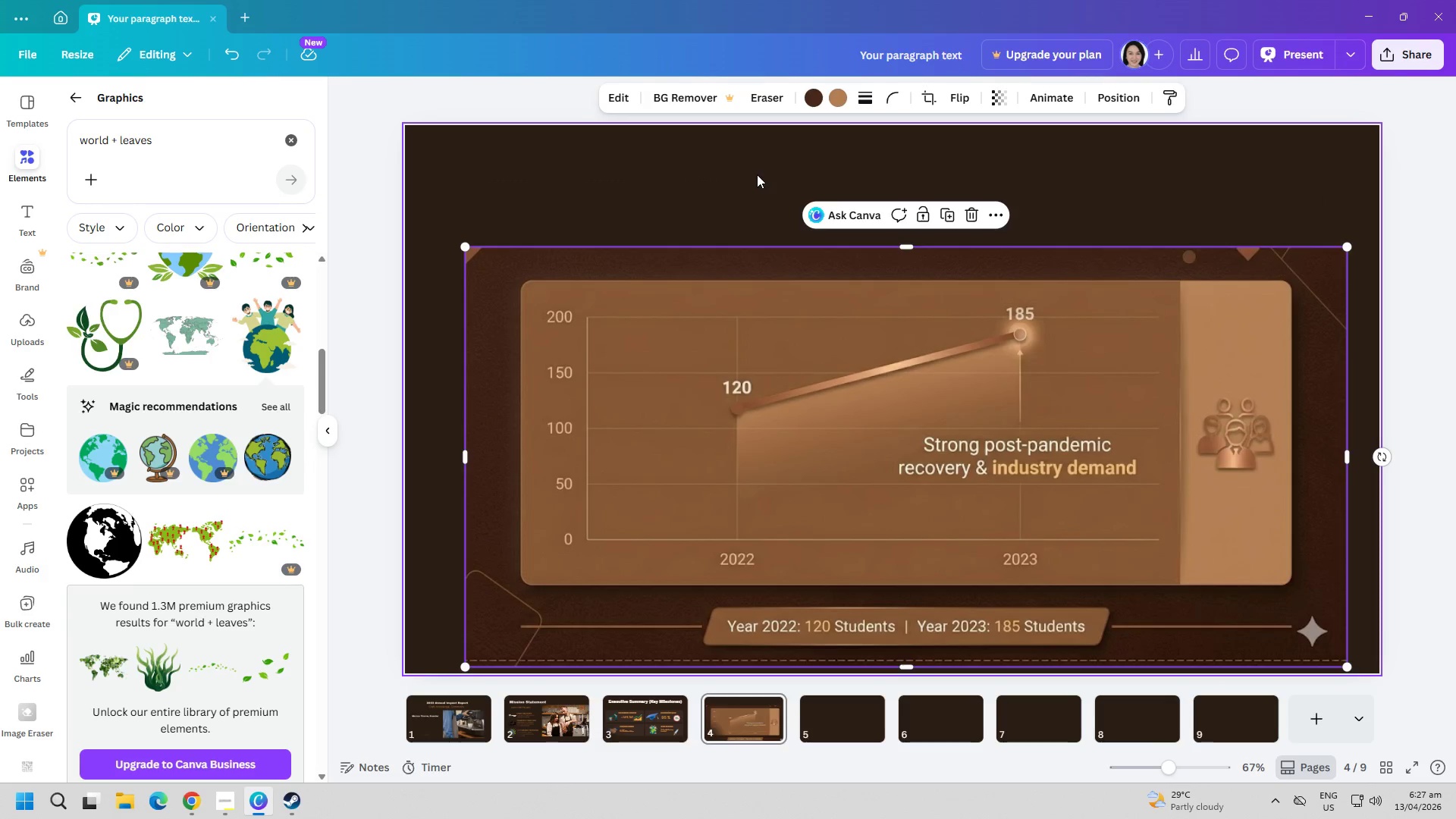 
mouse_move([733, 182])
 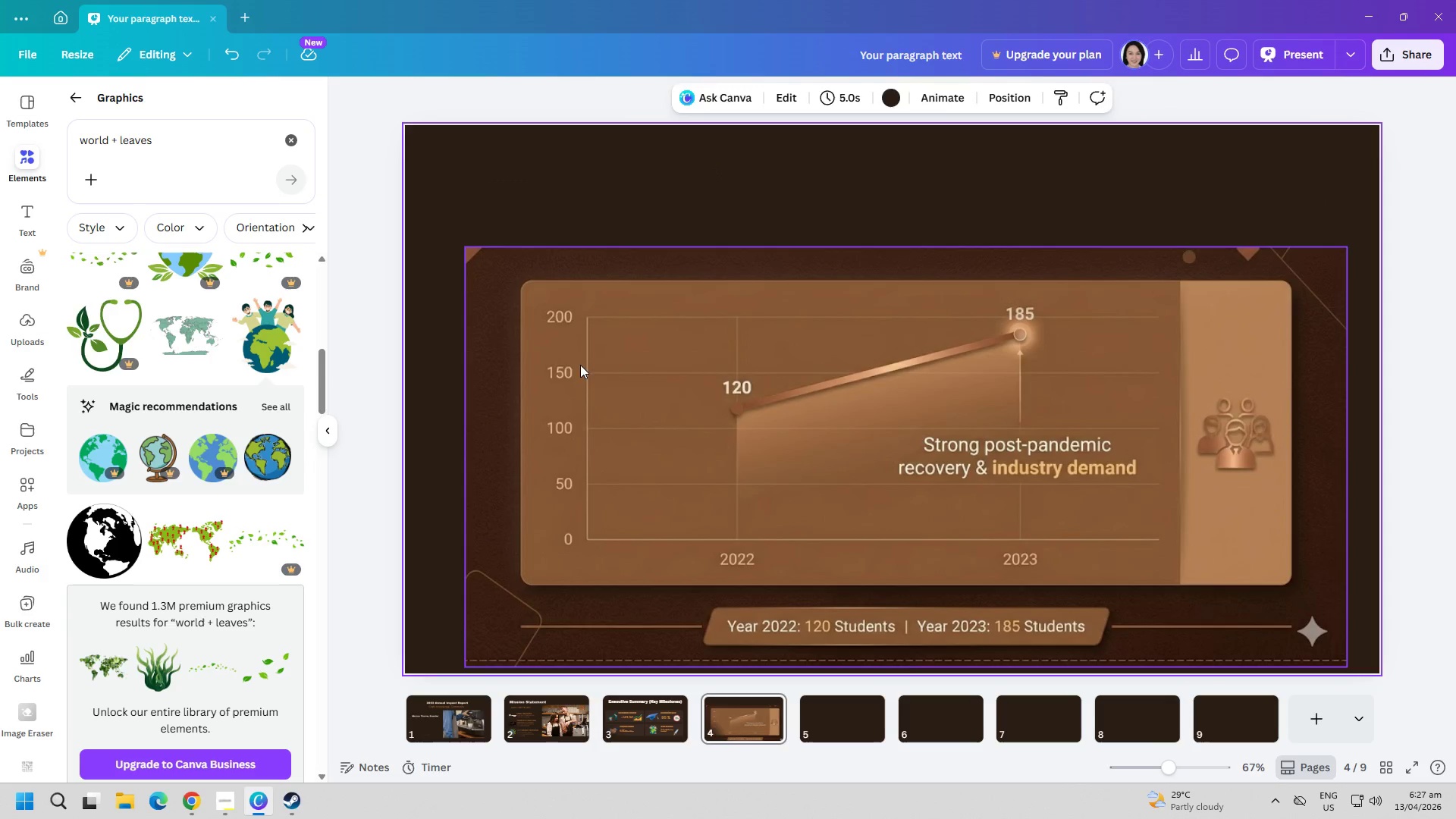 
left_click_drag(start_coordinate=[664, 387], to_coordinate=[647, 391])
 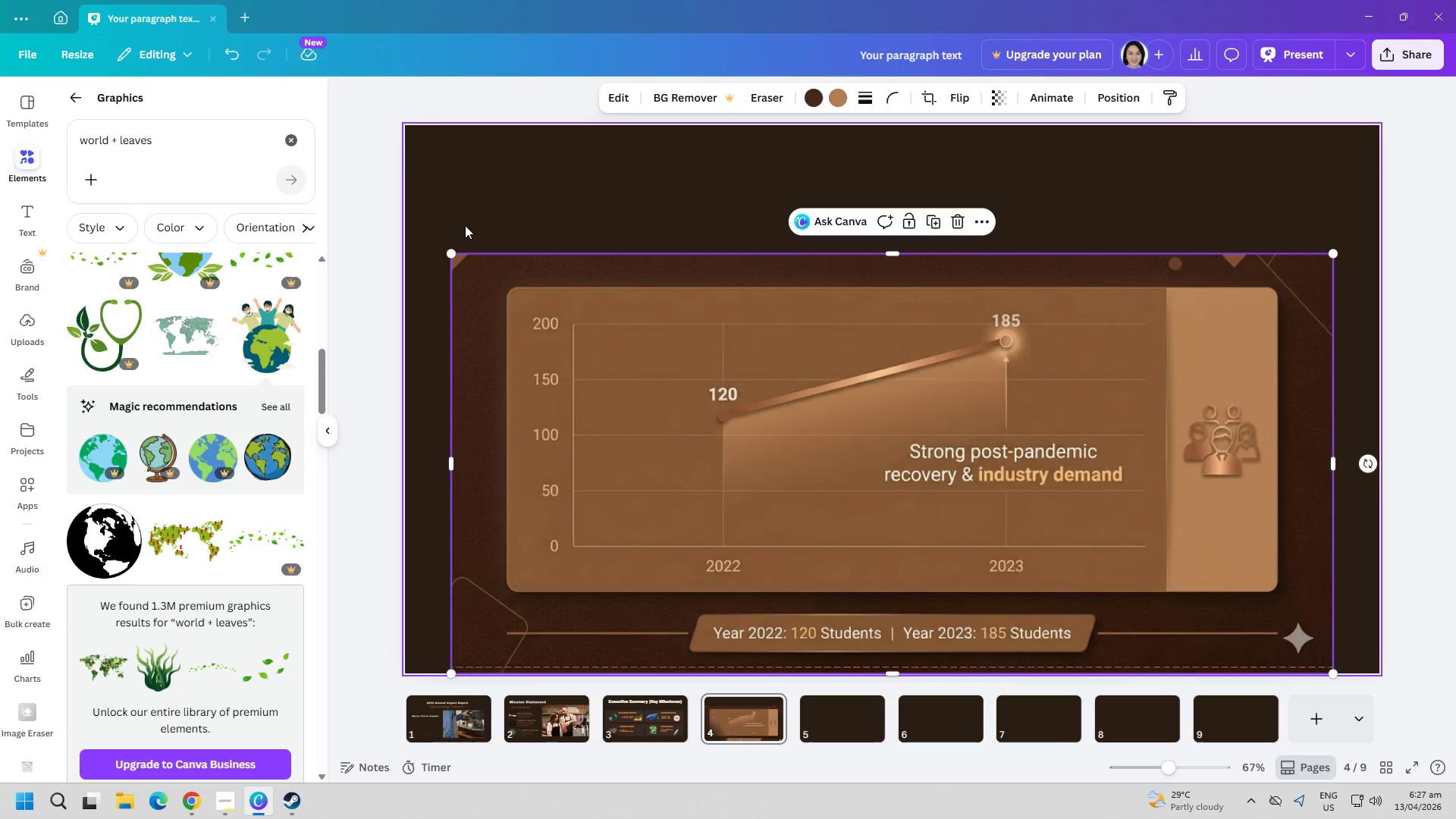 
left_click([527, 195])
 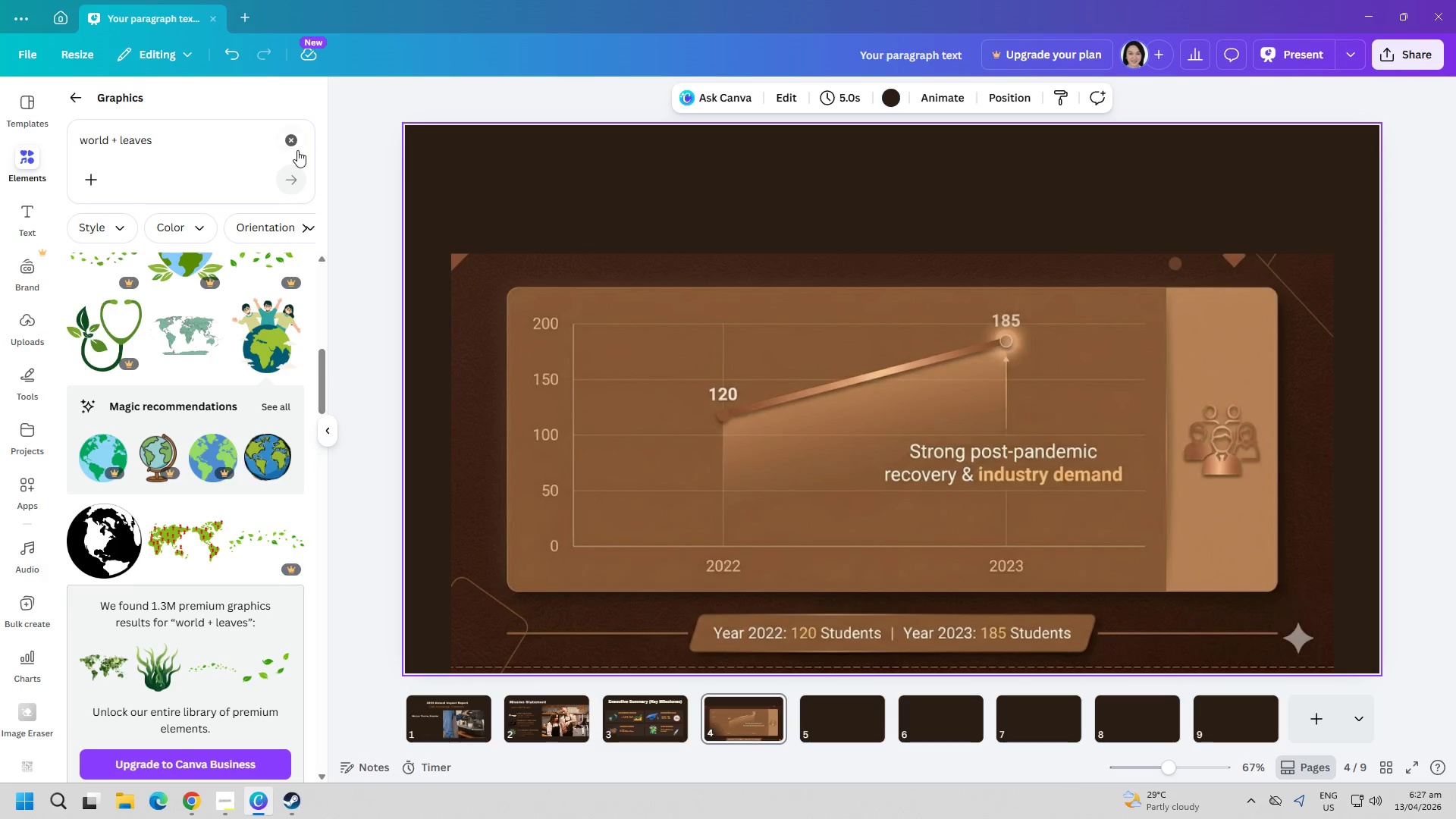 
left_click([296, 142])
 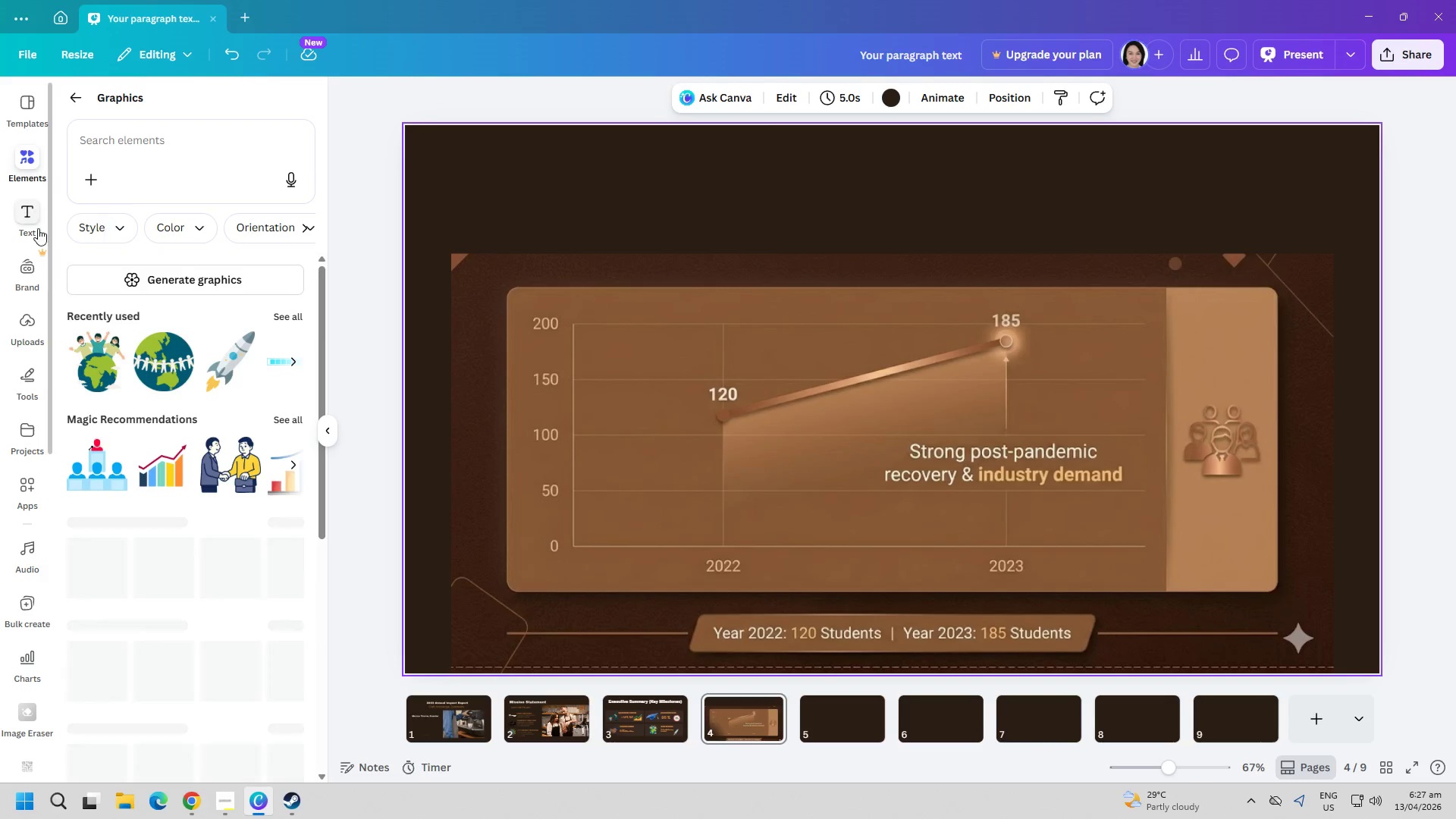 
left_click([11, 229])
 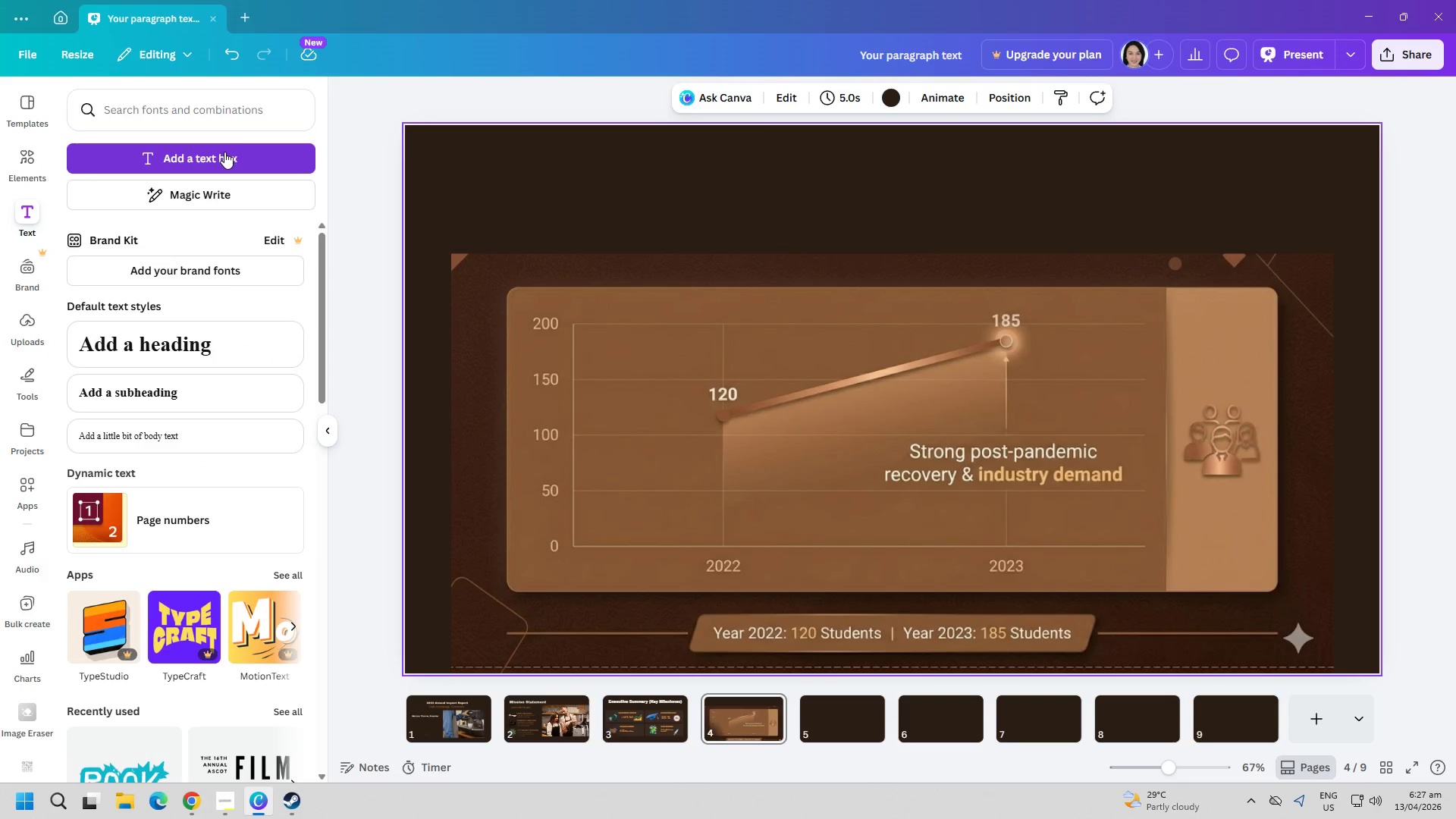 
left_click([224, 152])
 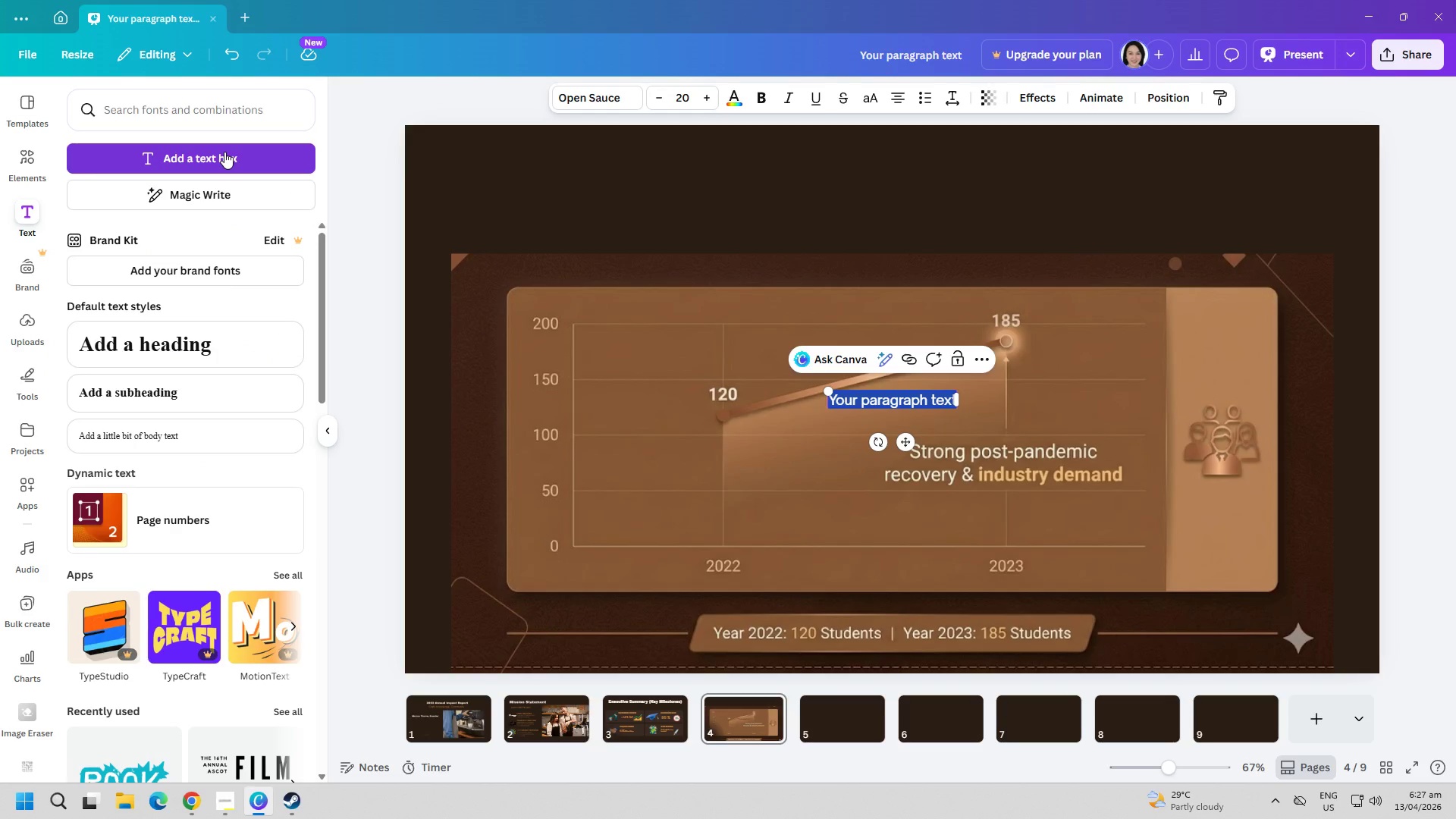 
type(S)
key(Backspace)
type(s)
key(Backspace)
type(Student Enrollemn)
key(Backspace)
key(Backspace)
key(Backspace)
type(ment Growth ( Char)
 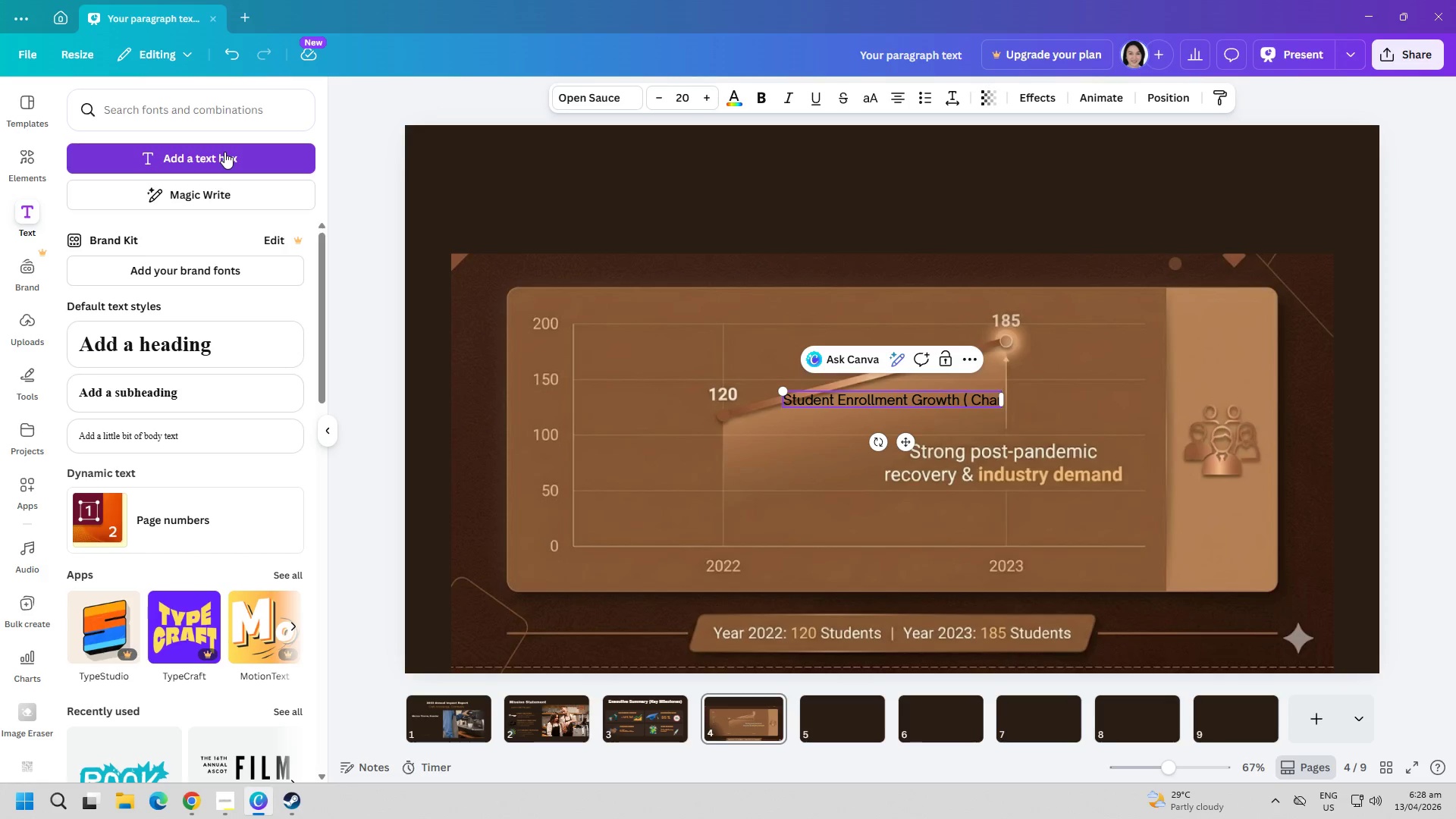 
key(T)
 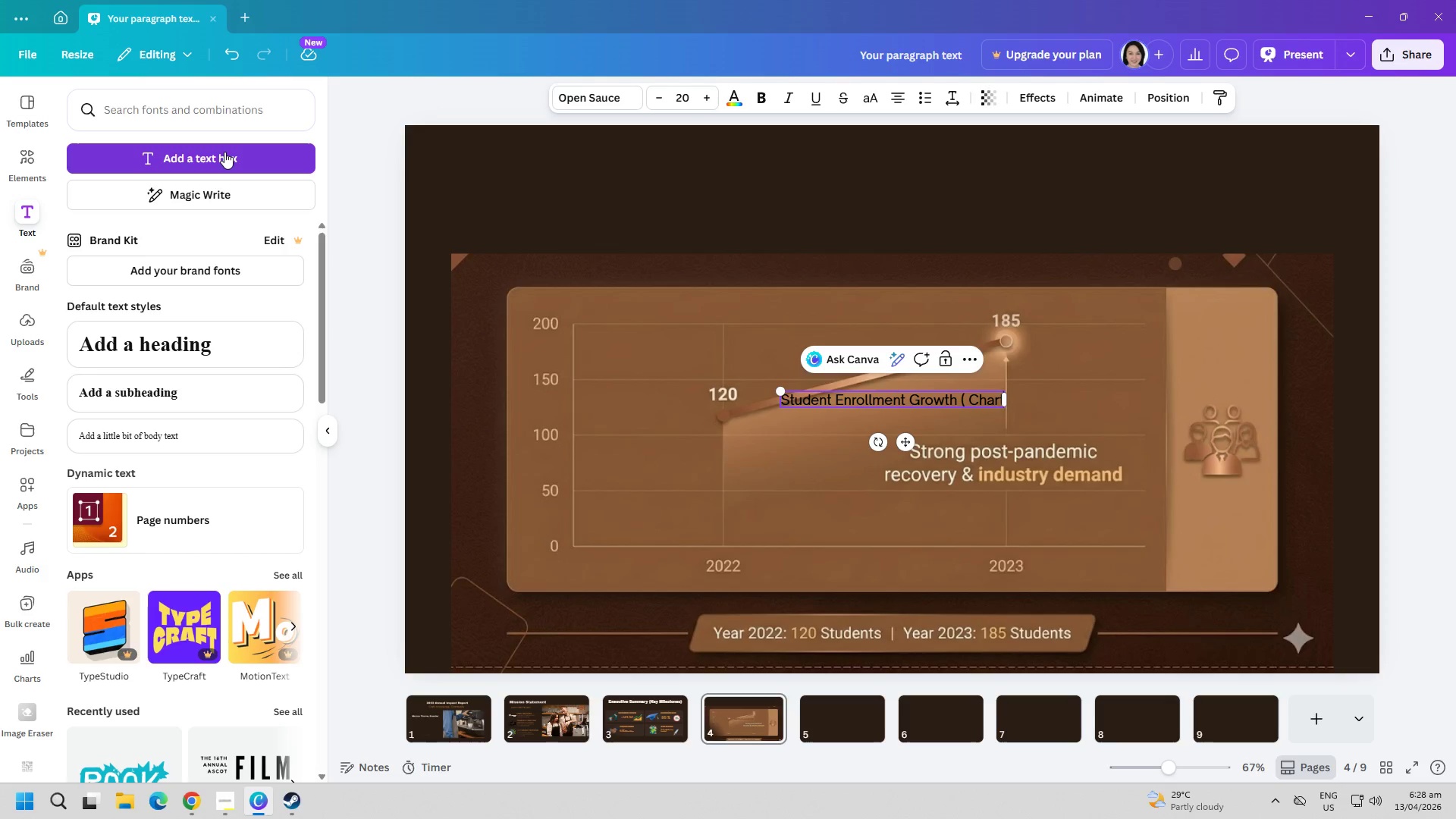 
key(Backspace)
 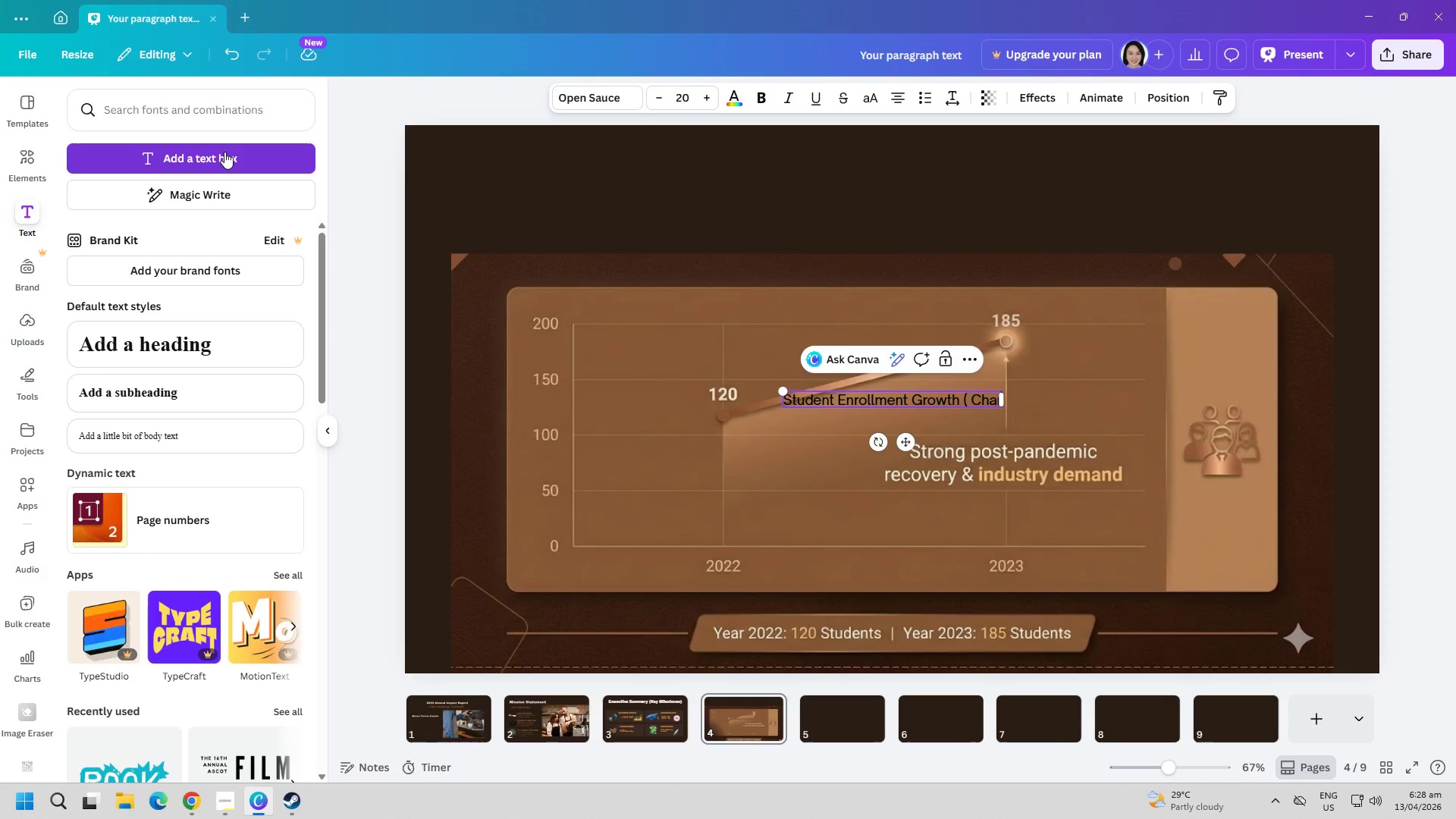 
key(Backspace)
 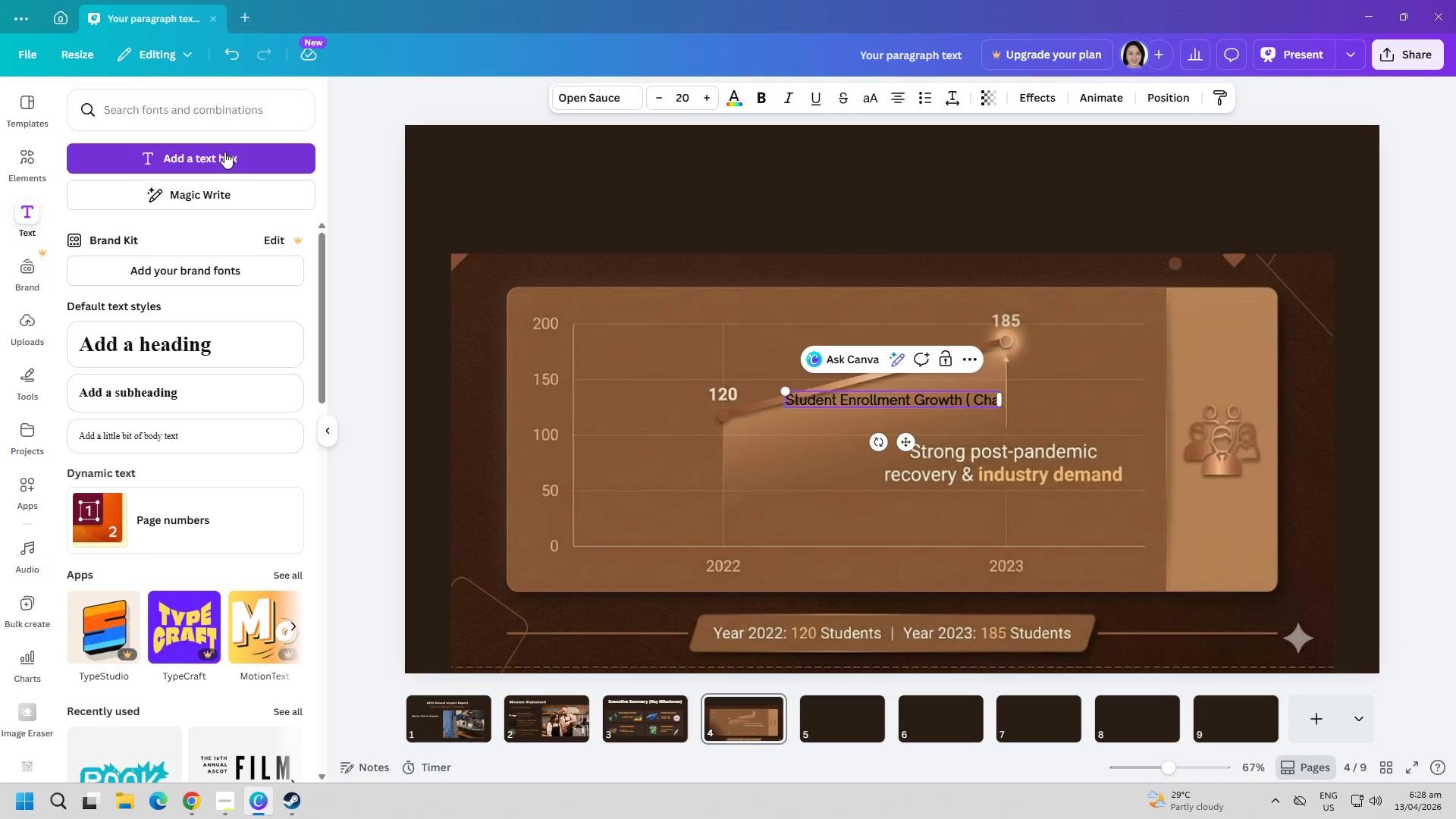 
key(Backspace)
 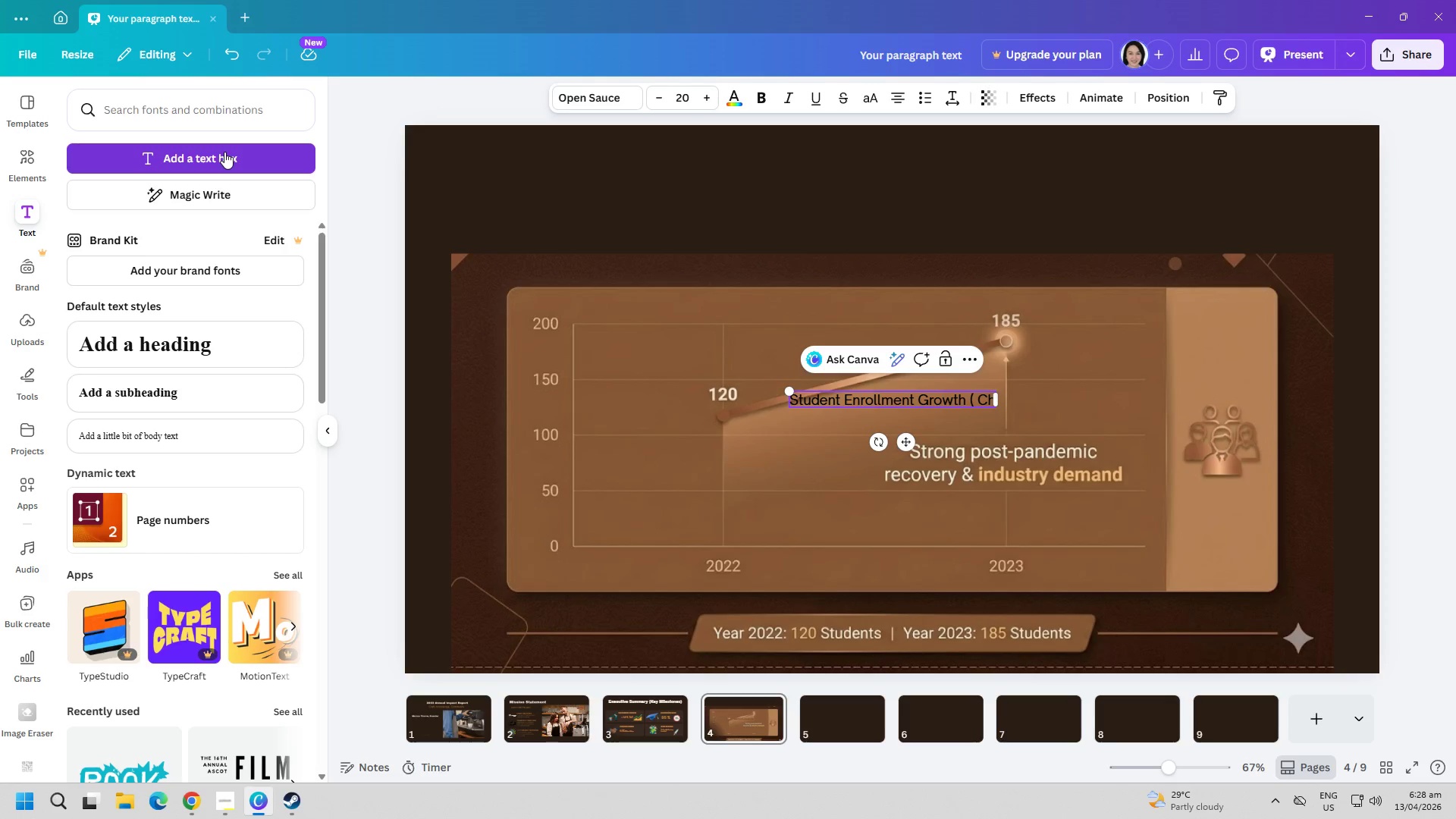 
key(Backspace)
 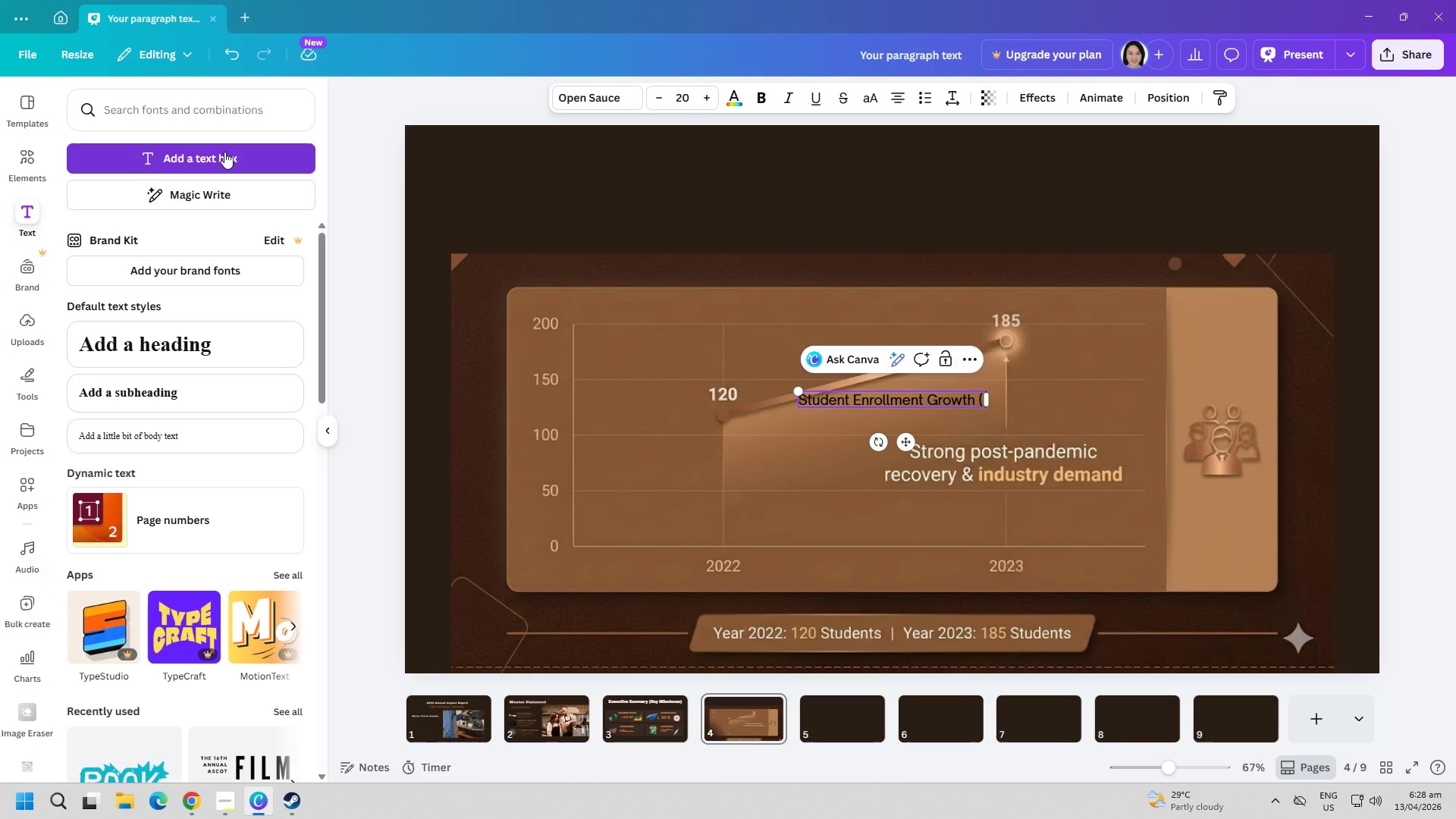 
key(Backspace)
 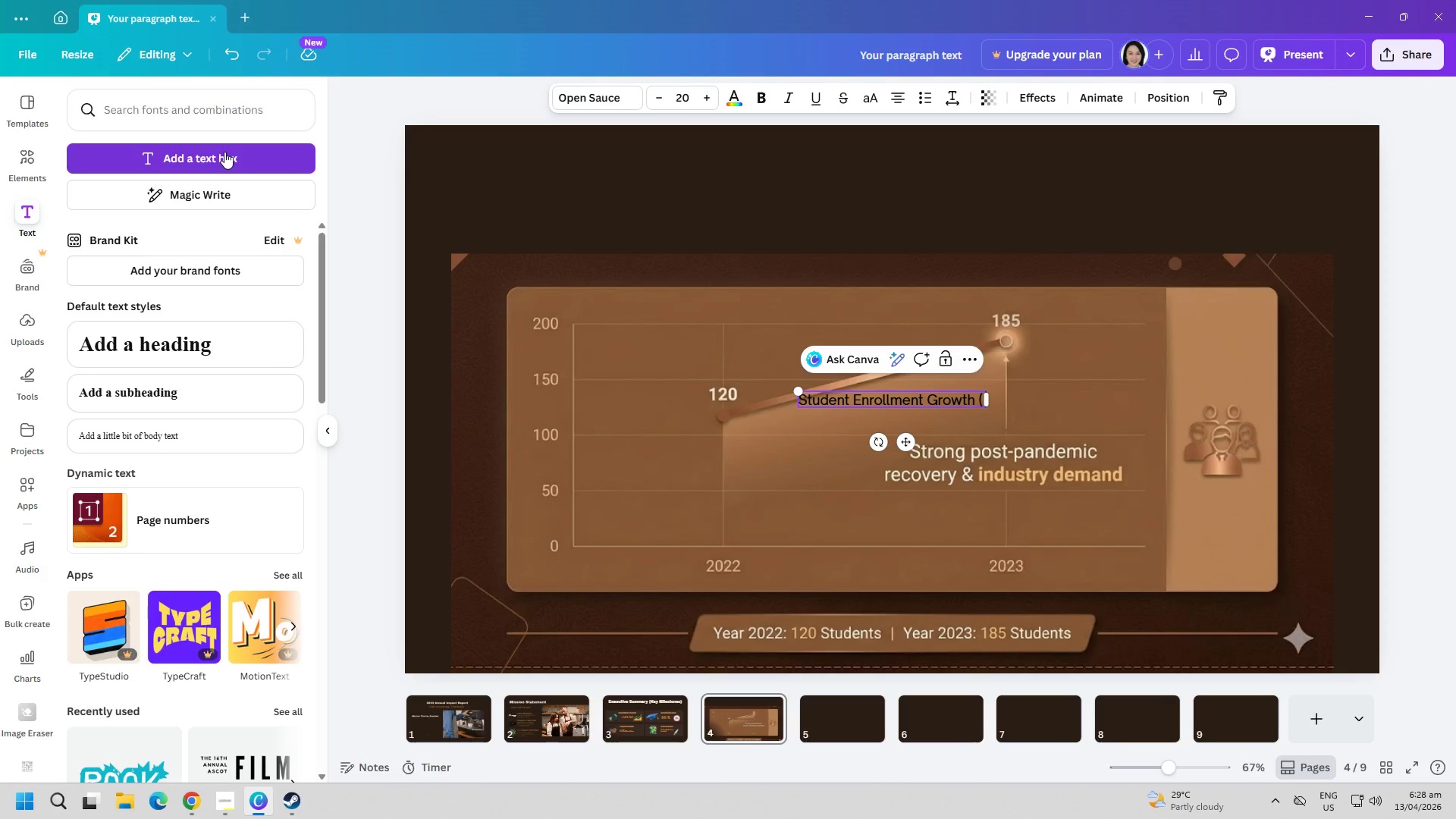 
key(Backspace)
 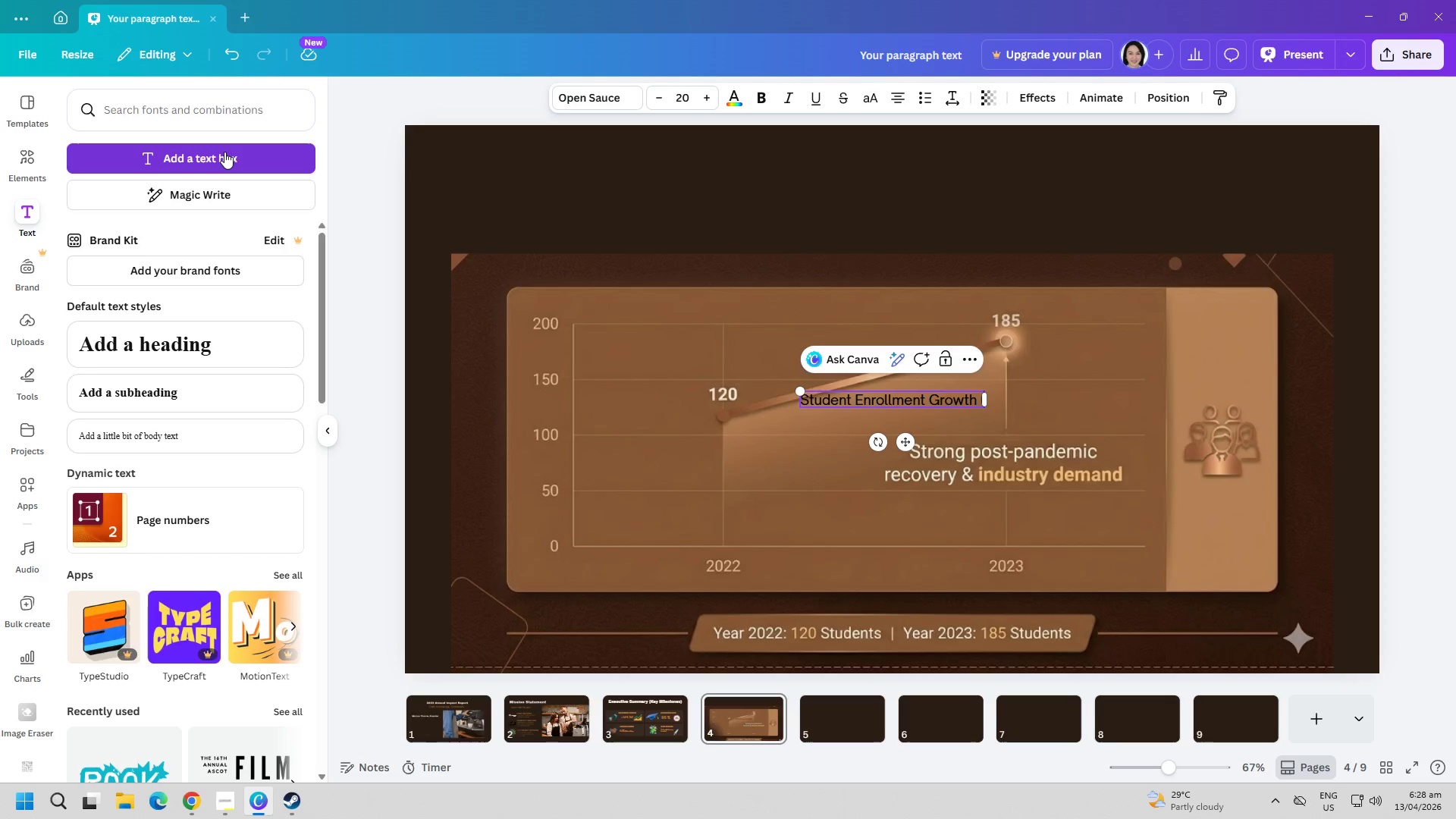 
key(Backspace)
 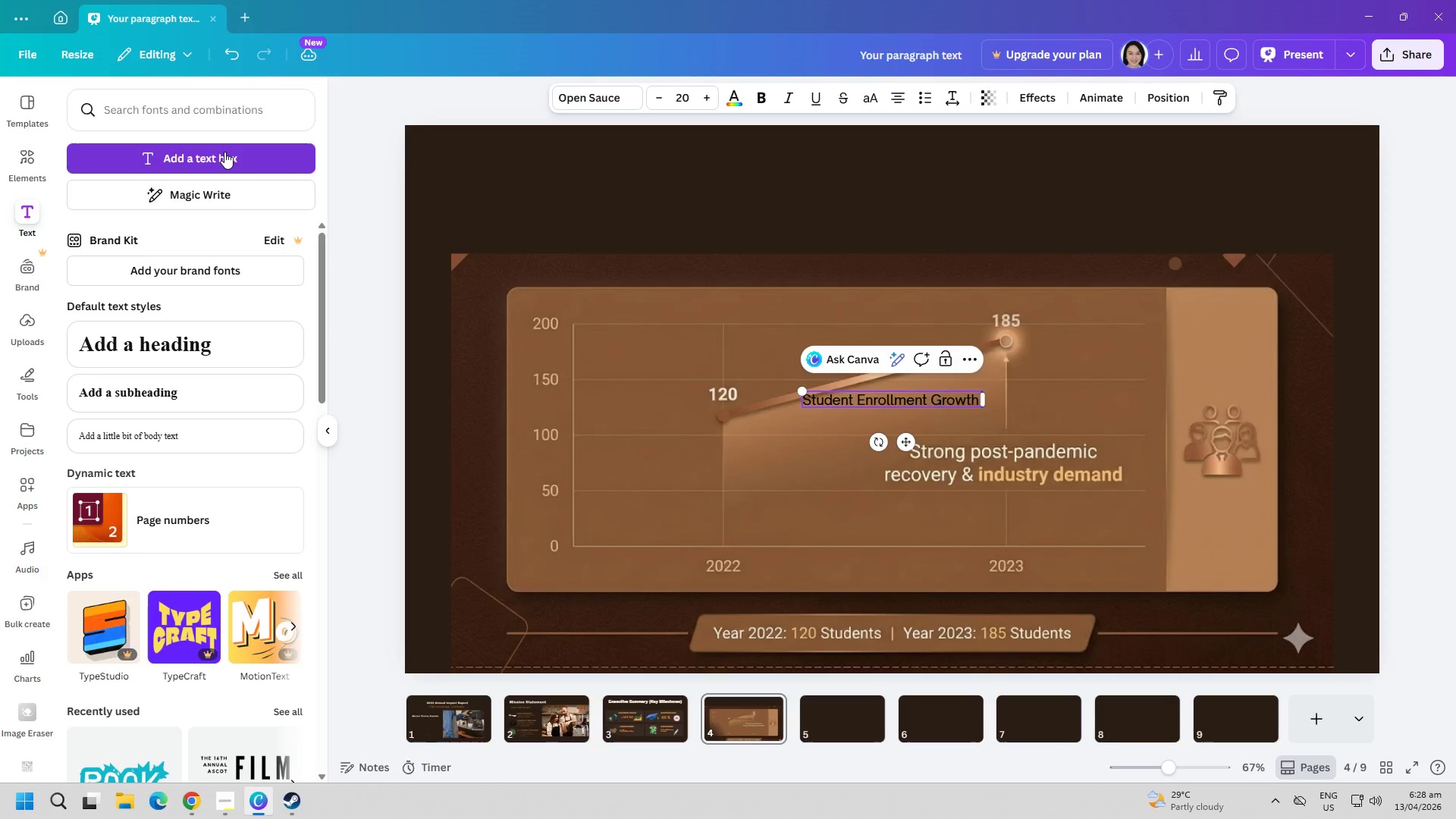 
key(Control+ControlLeft)
 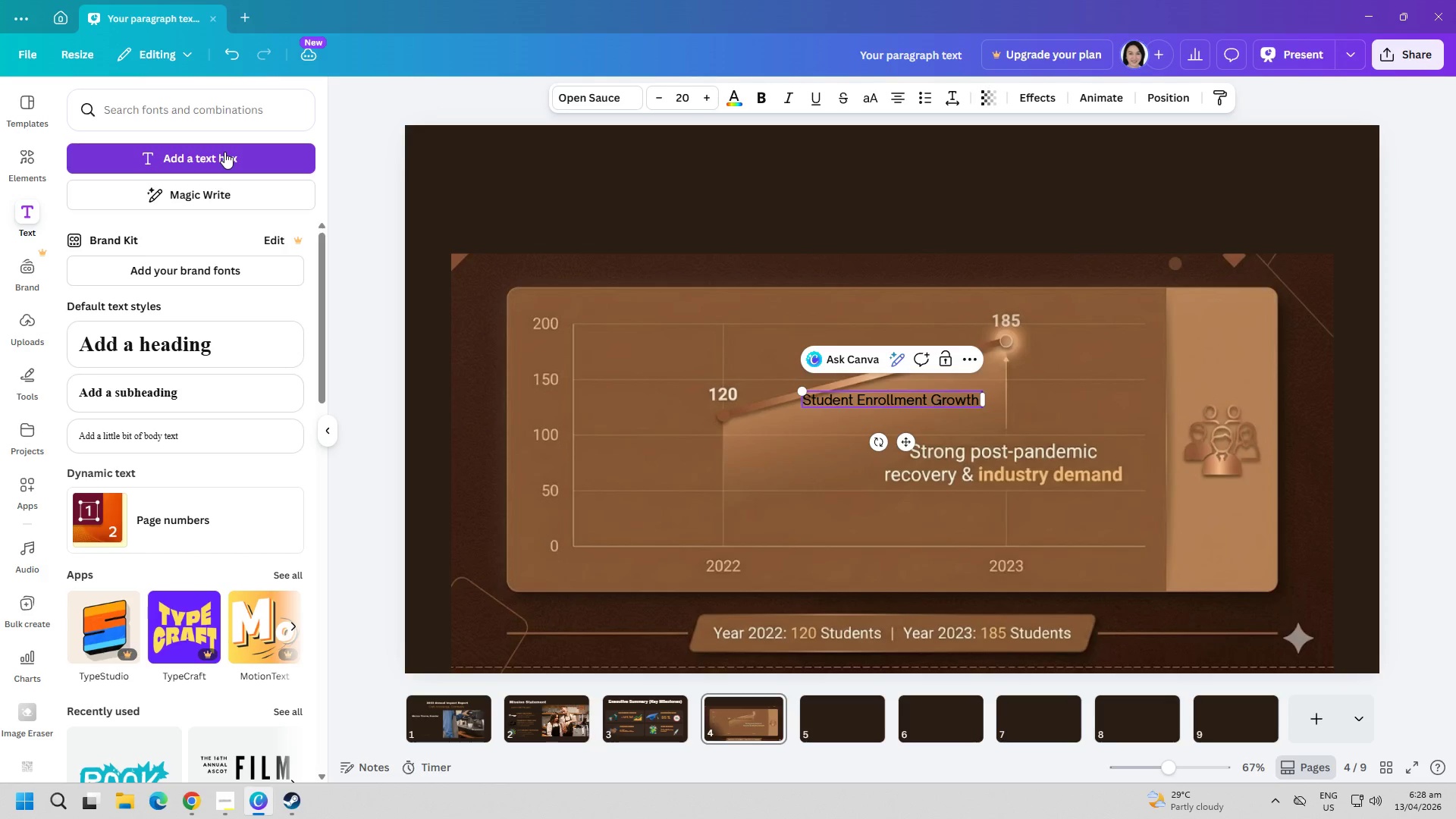 
key(Control+A)
 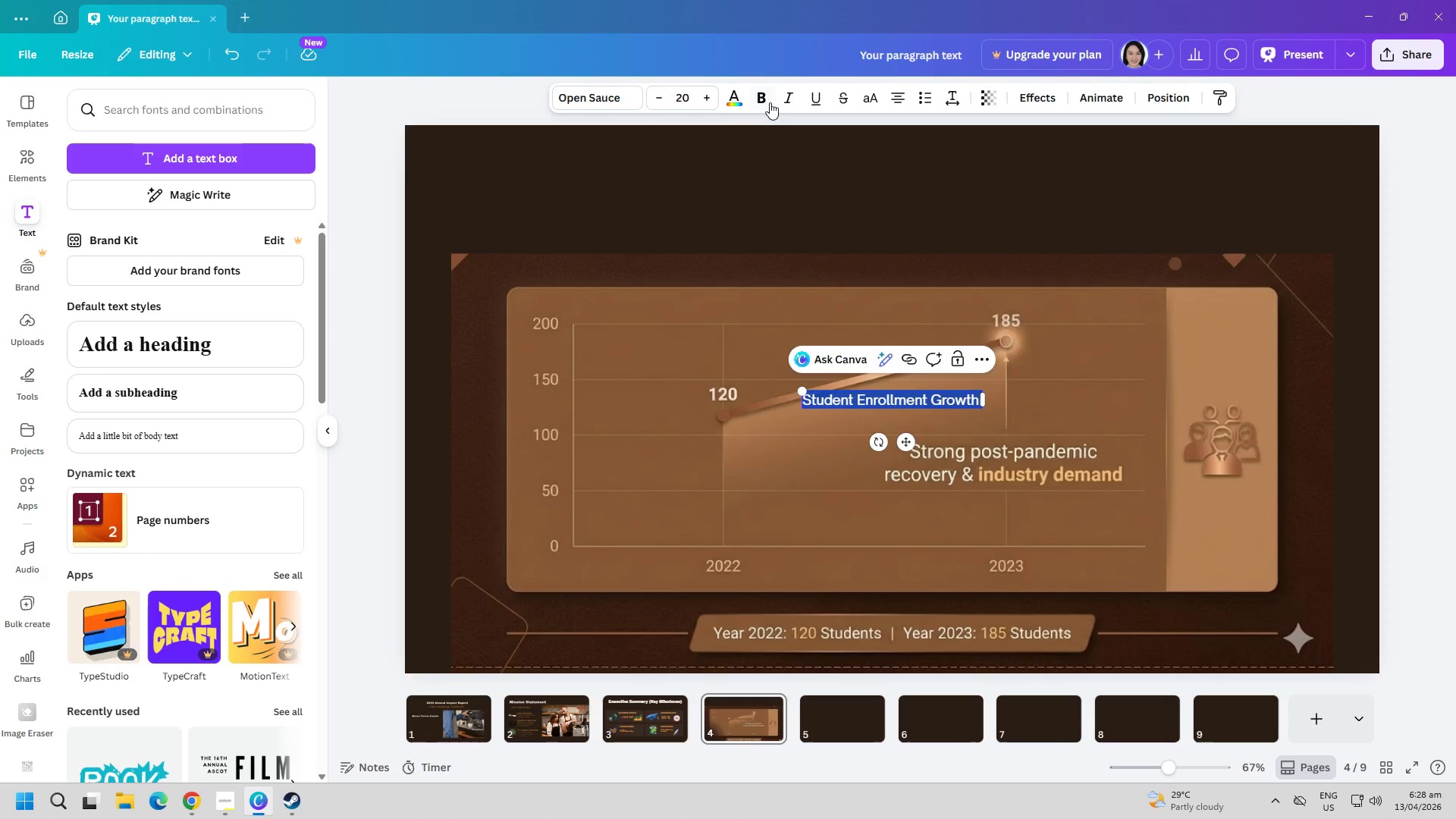 
left_click([760, 94])
 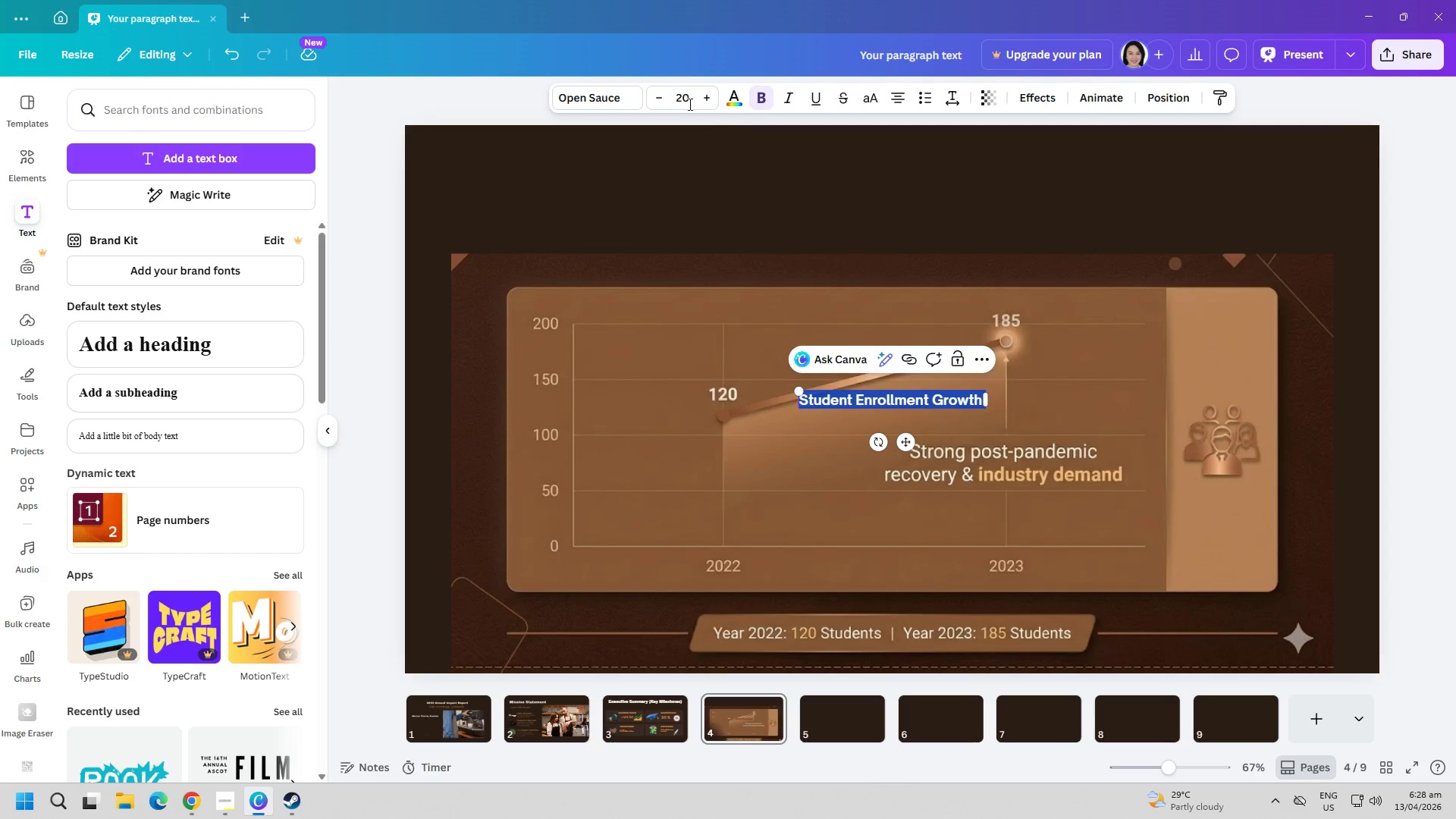 
left_click([617, 90])
 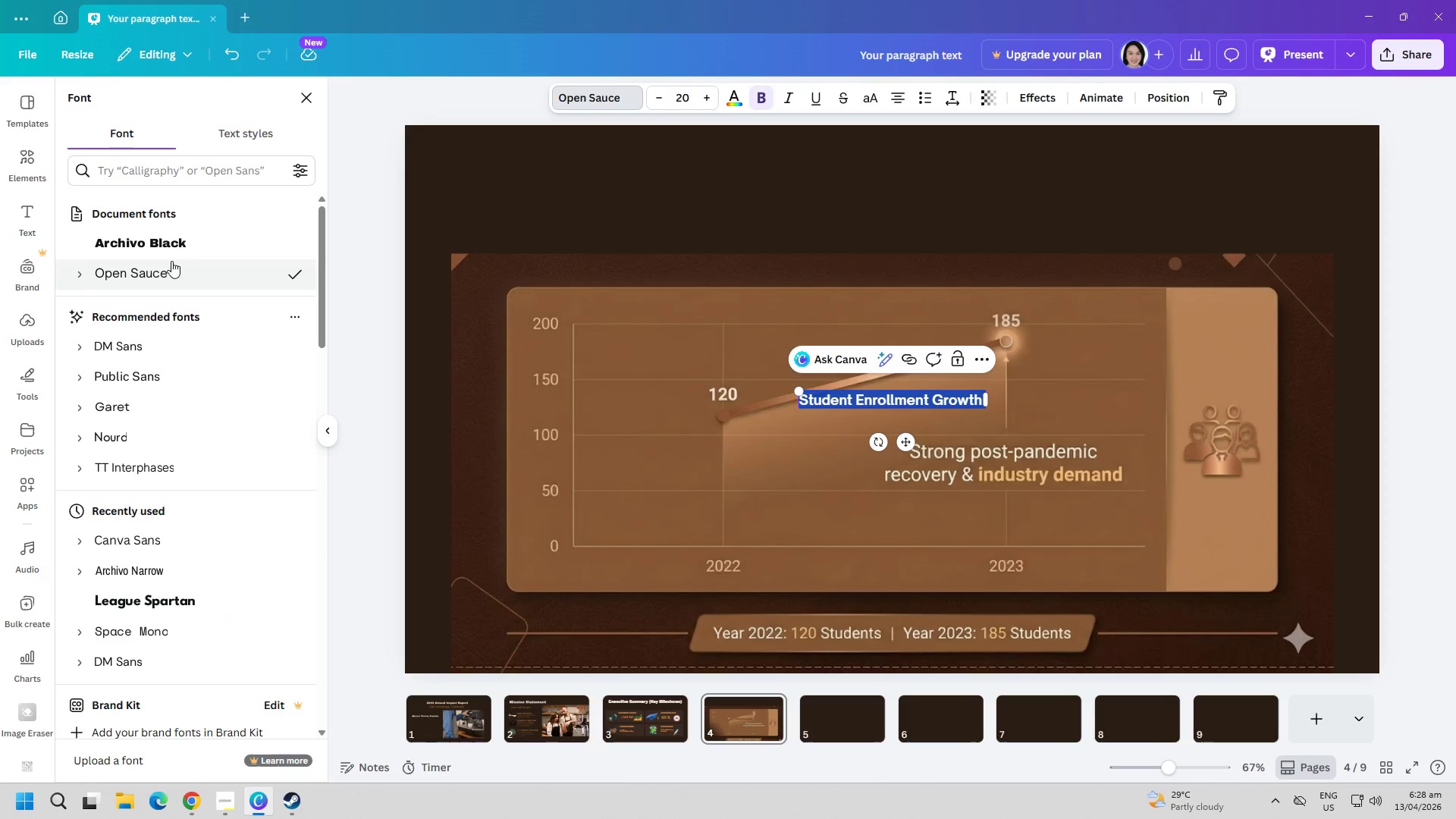 
left_click([161, 247])
 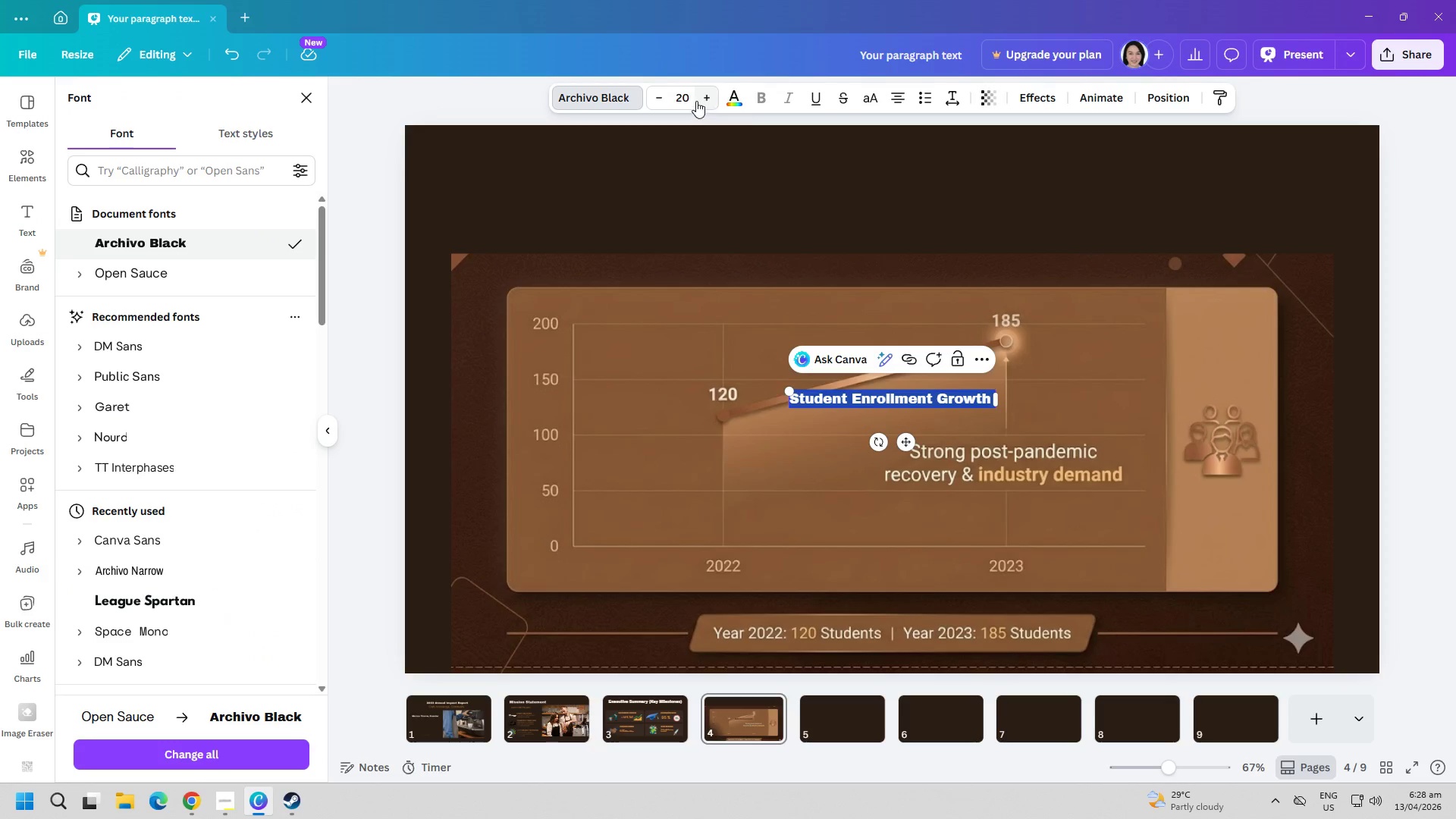 
left_click([741, 94])
 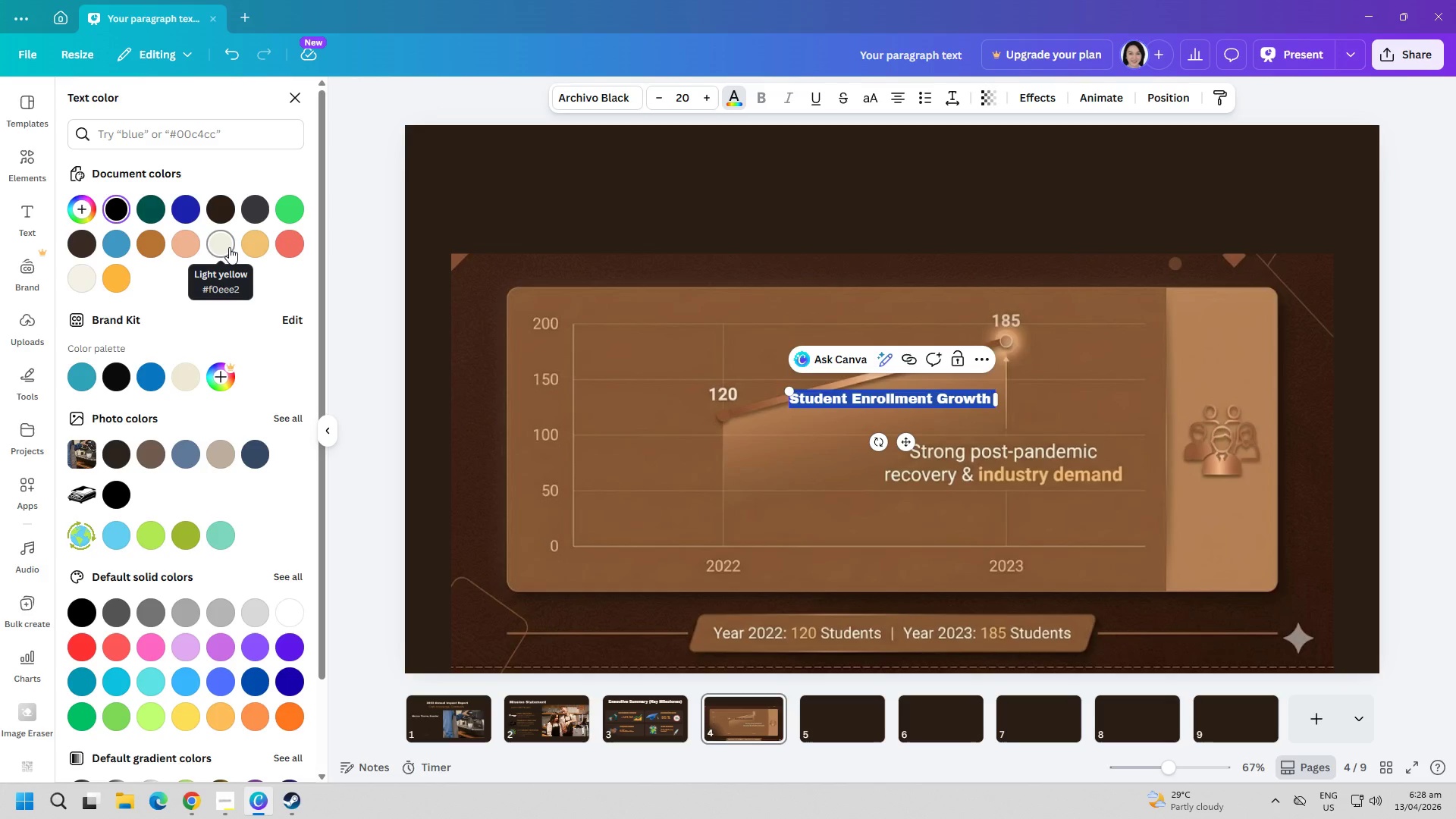 
left_click([229, 247])
 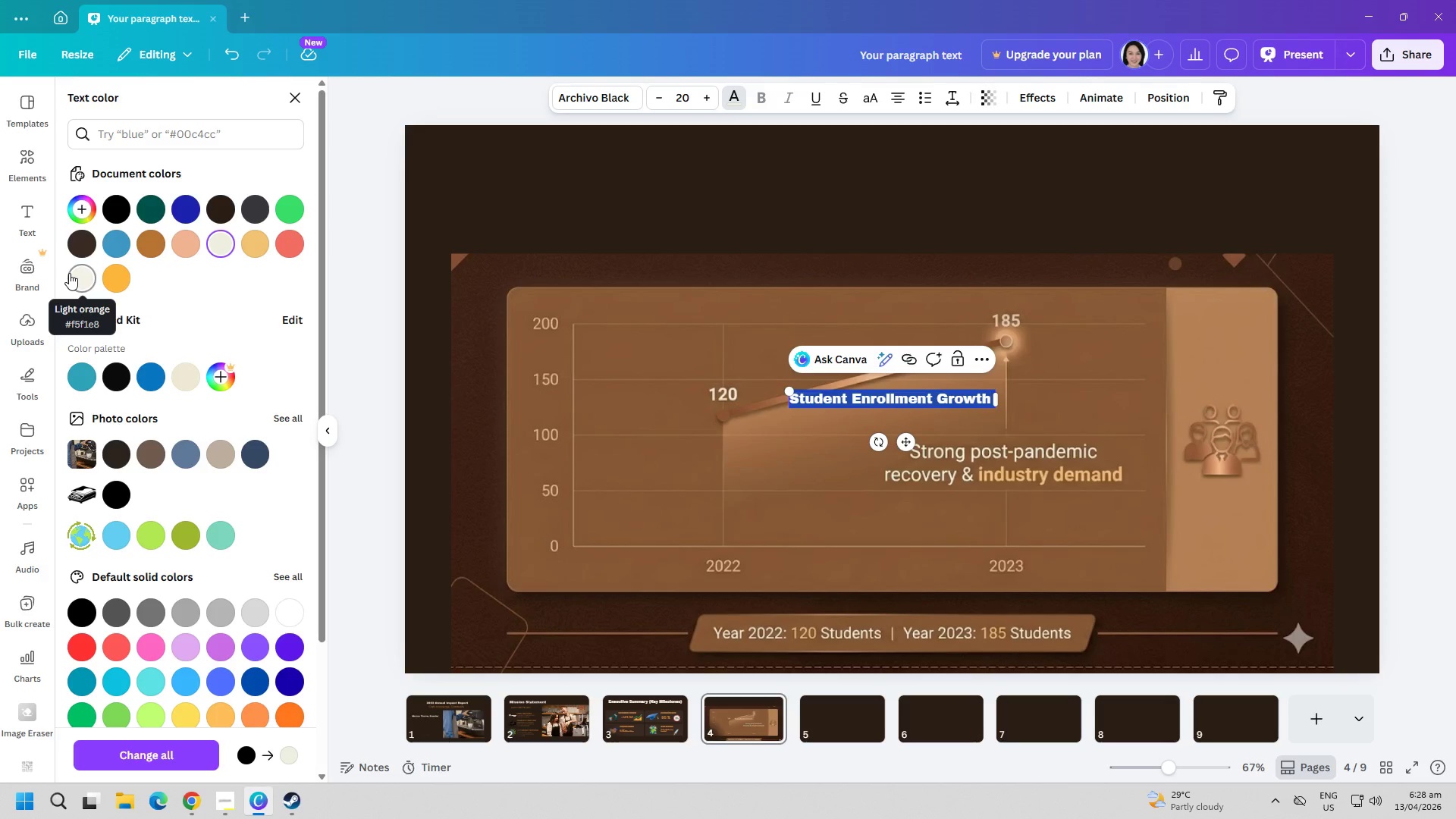 
left_click([69, 273])
 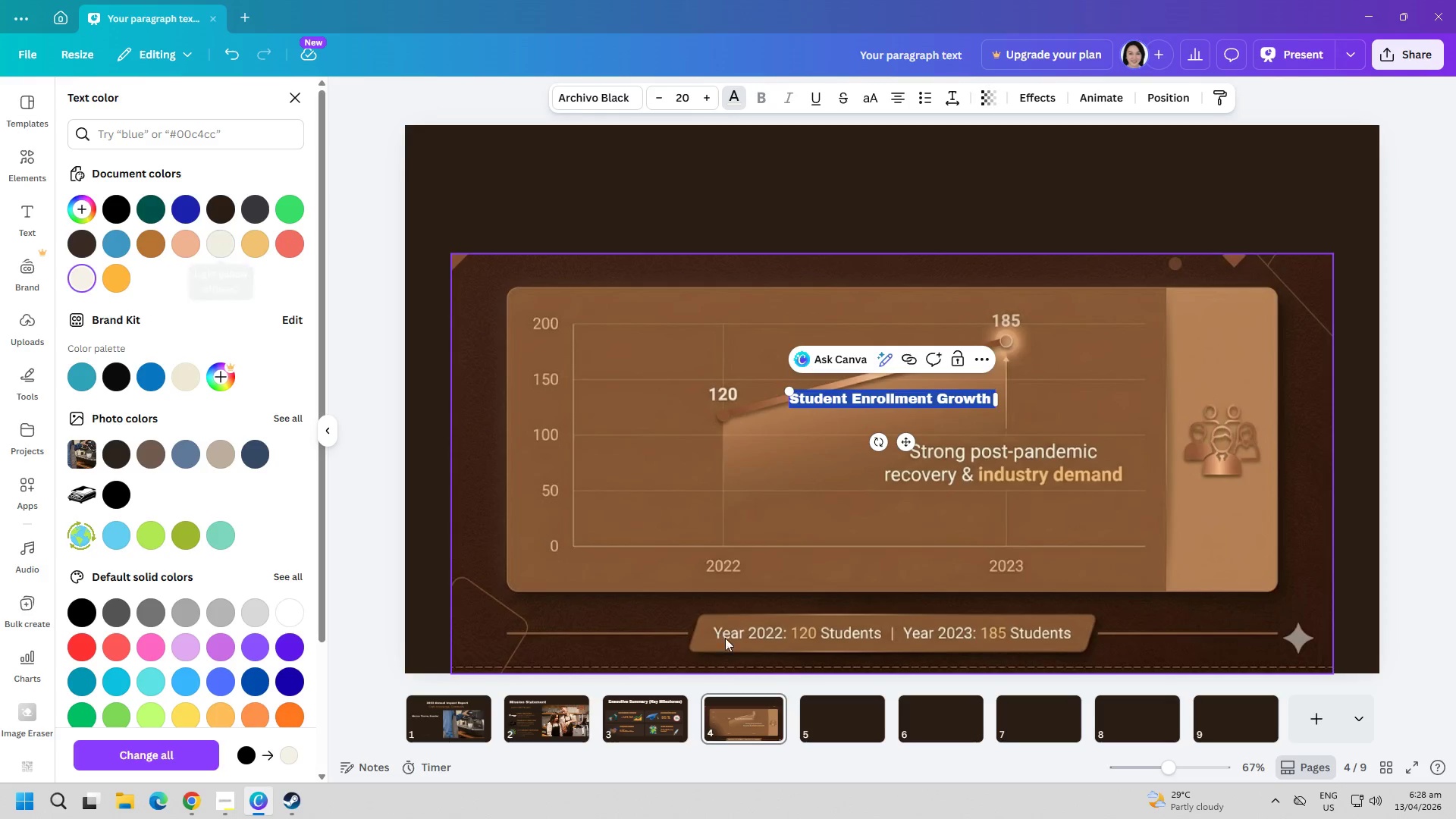 
left_click([657, 213])
 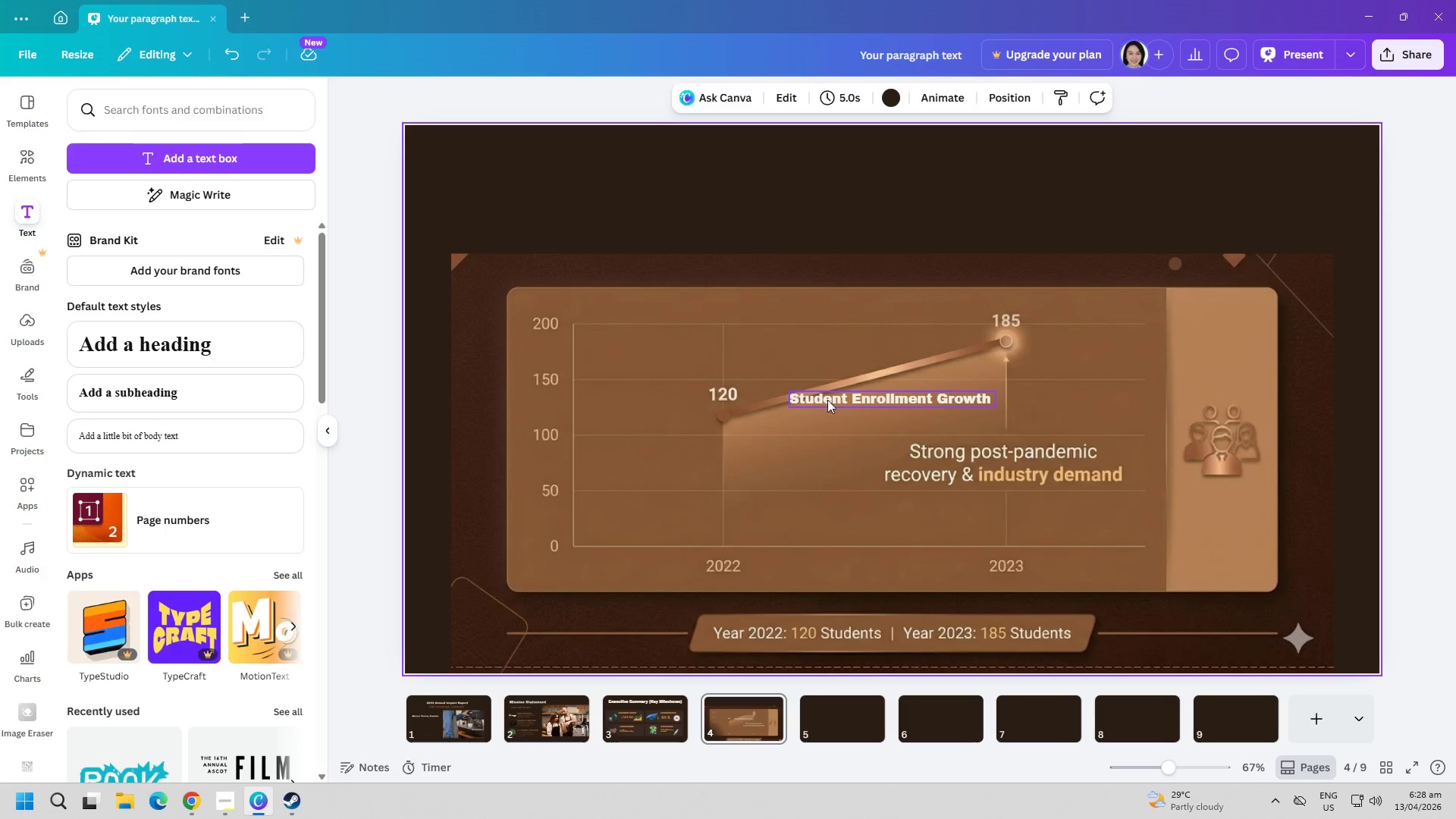 
left_click_drag(start_coordinate=[830, 397], to_coordinate=[811, 188])
 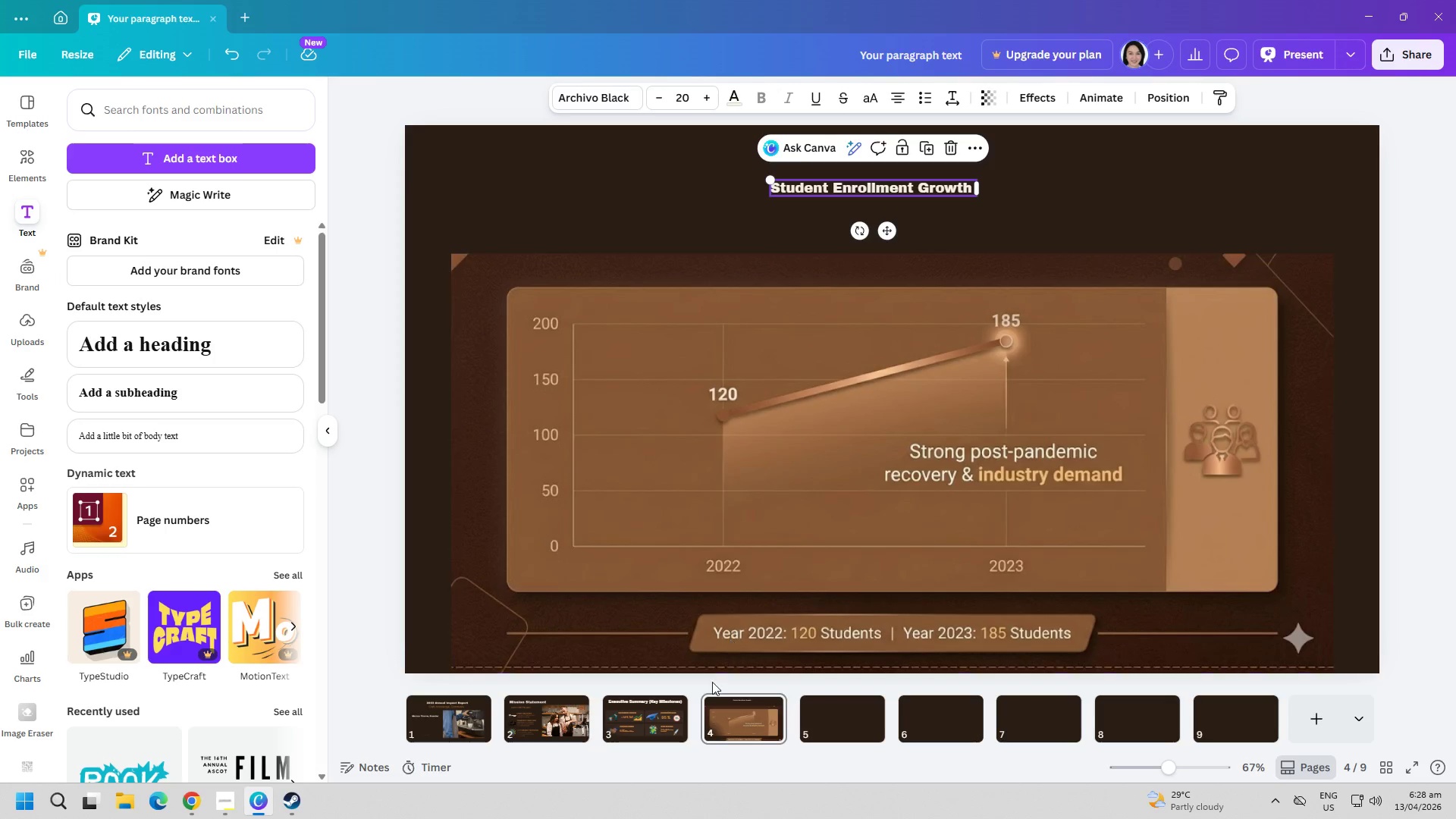 
left_click([652, 711])
 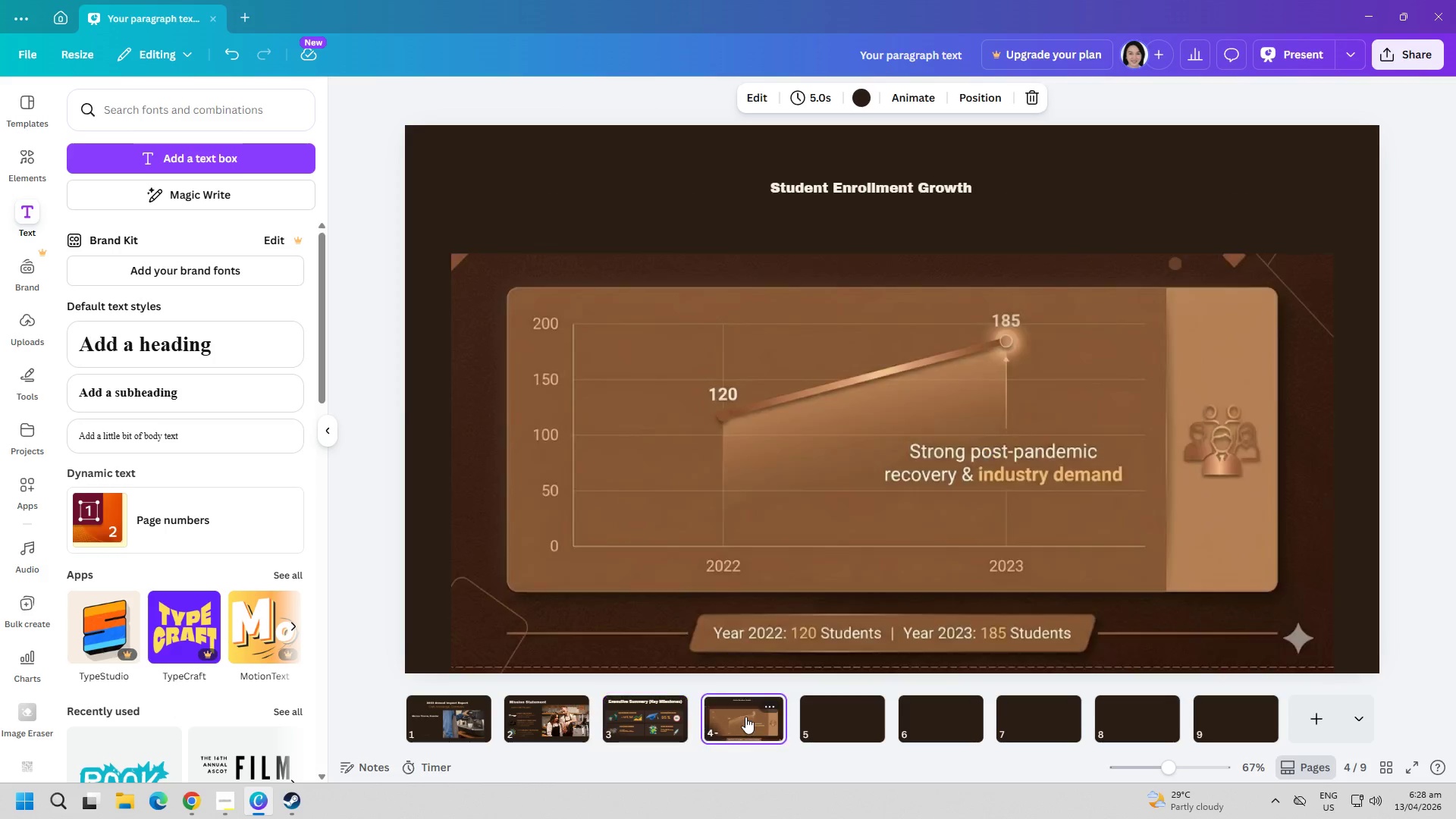 
double_click([676, 710])
 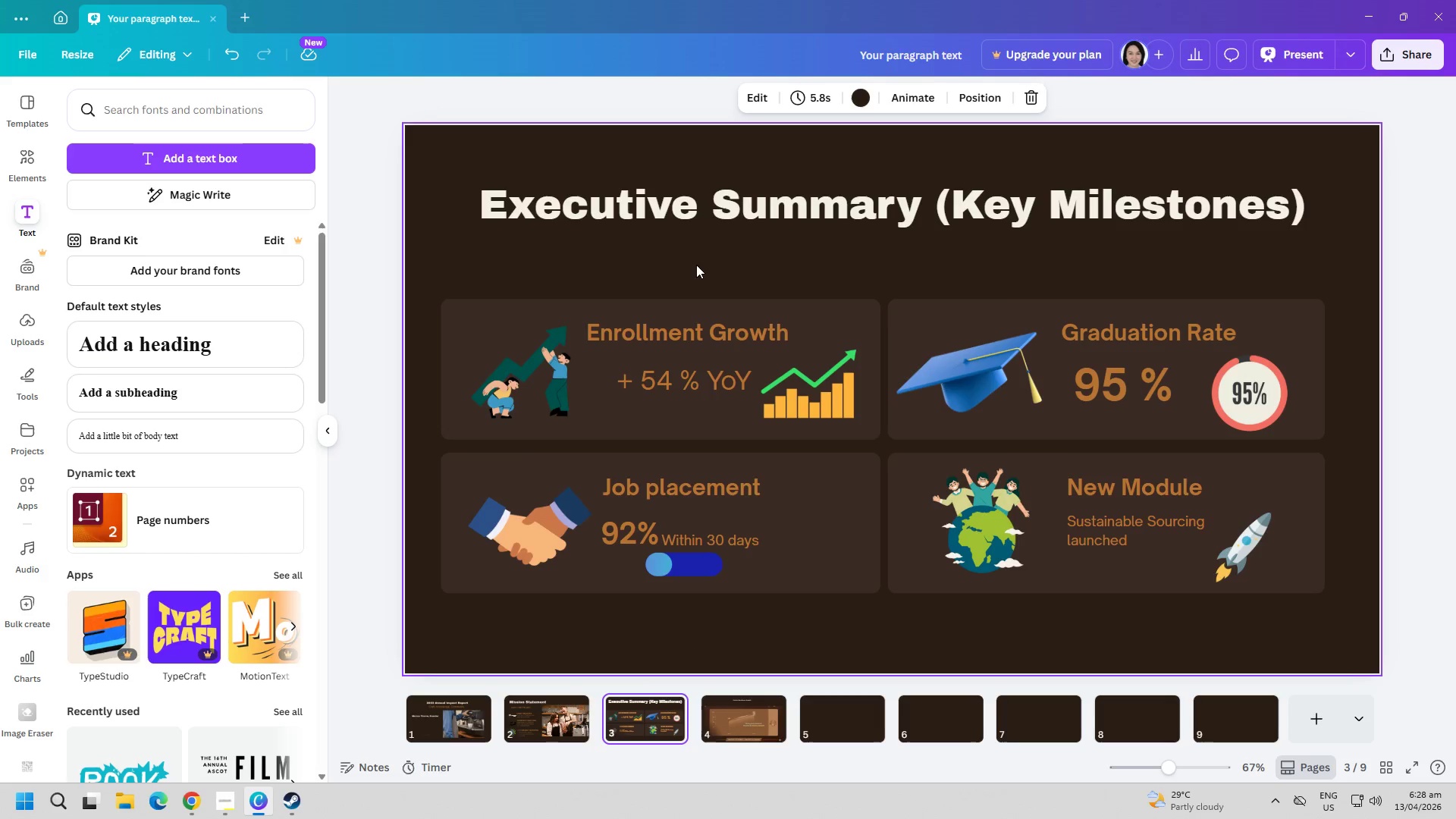 
left_click([710, 215])
 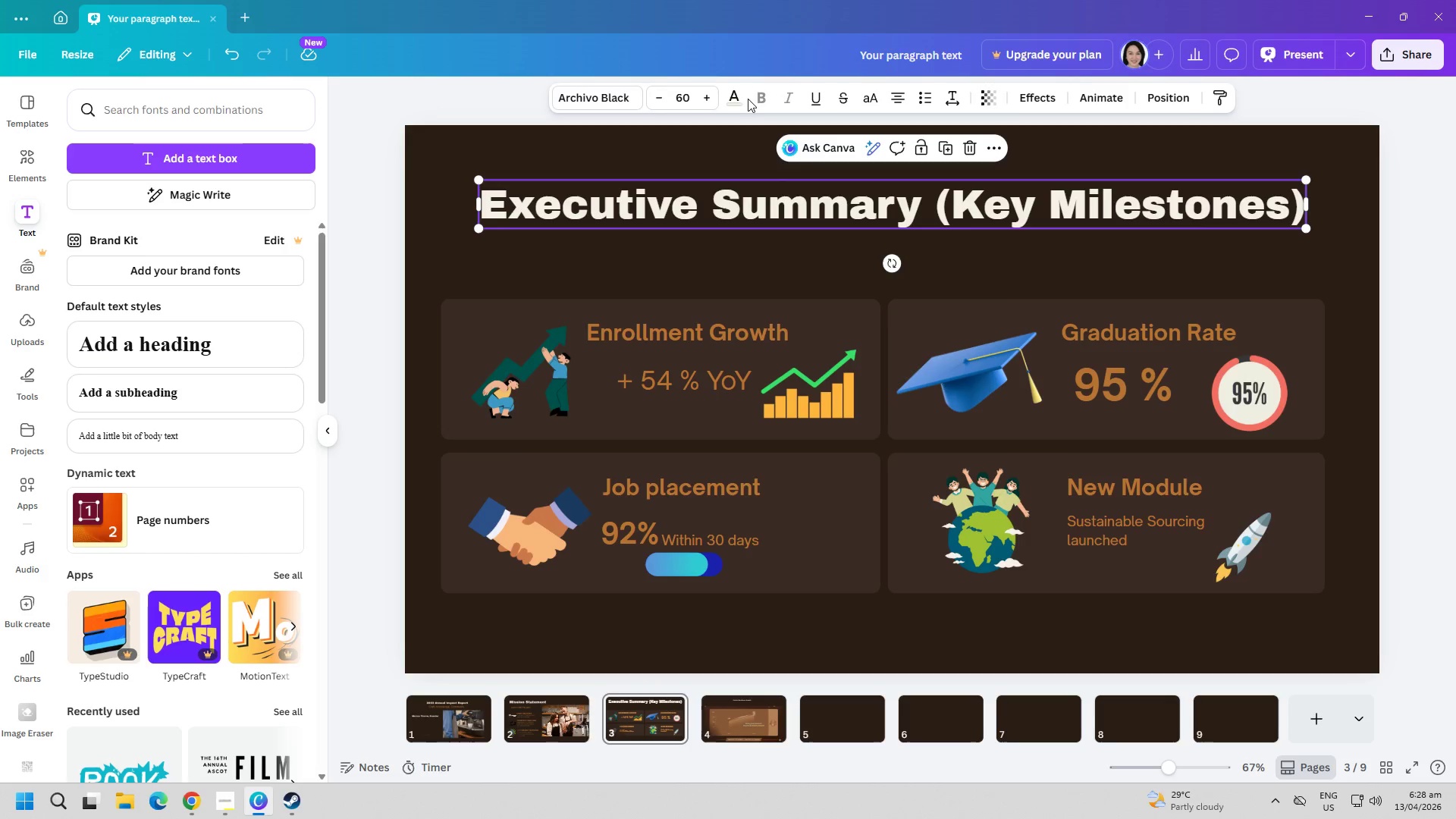 
left_click([736, 101])
 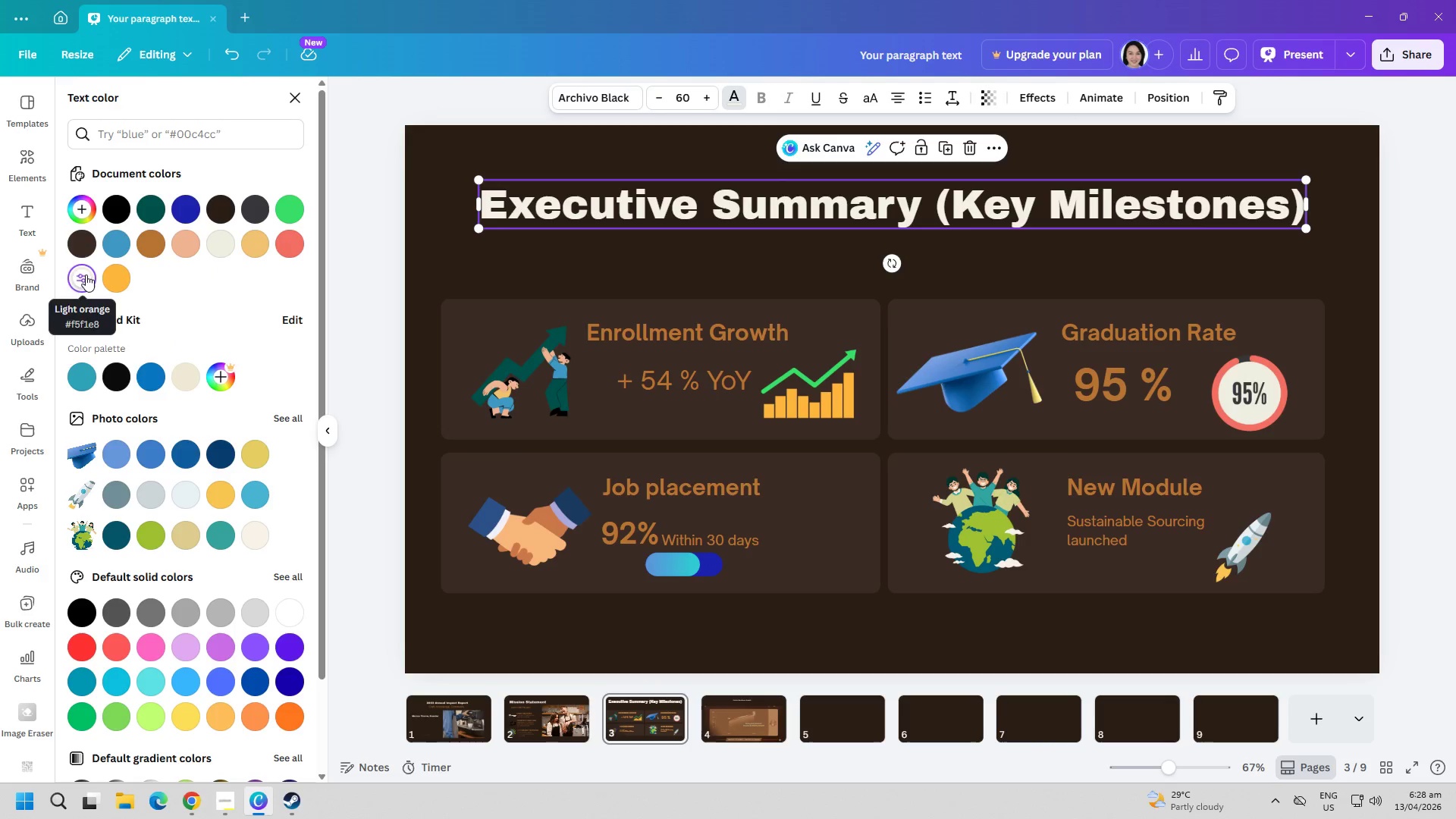 
left_click([297, 97])
 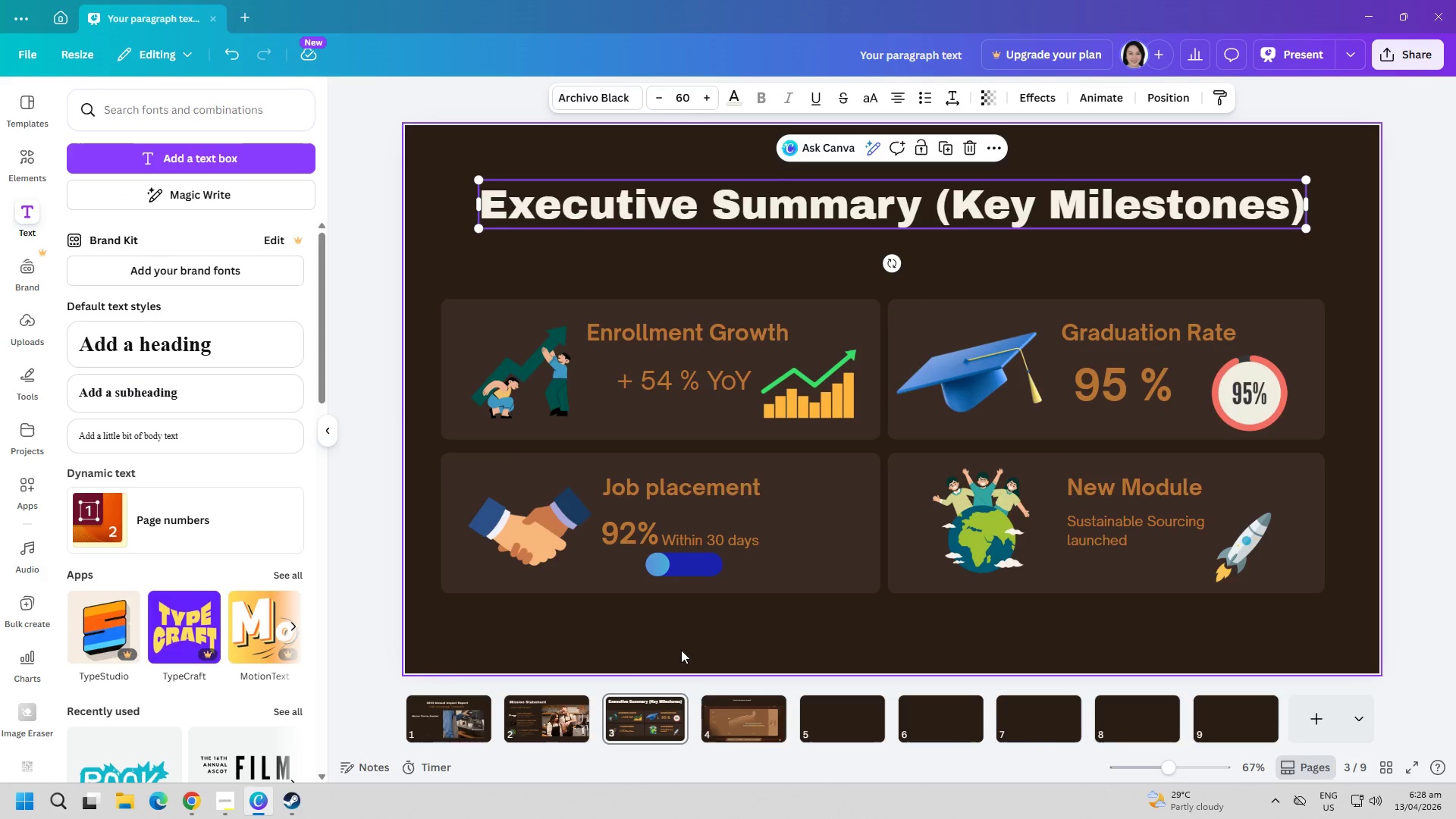 
left_click([727, 714])
 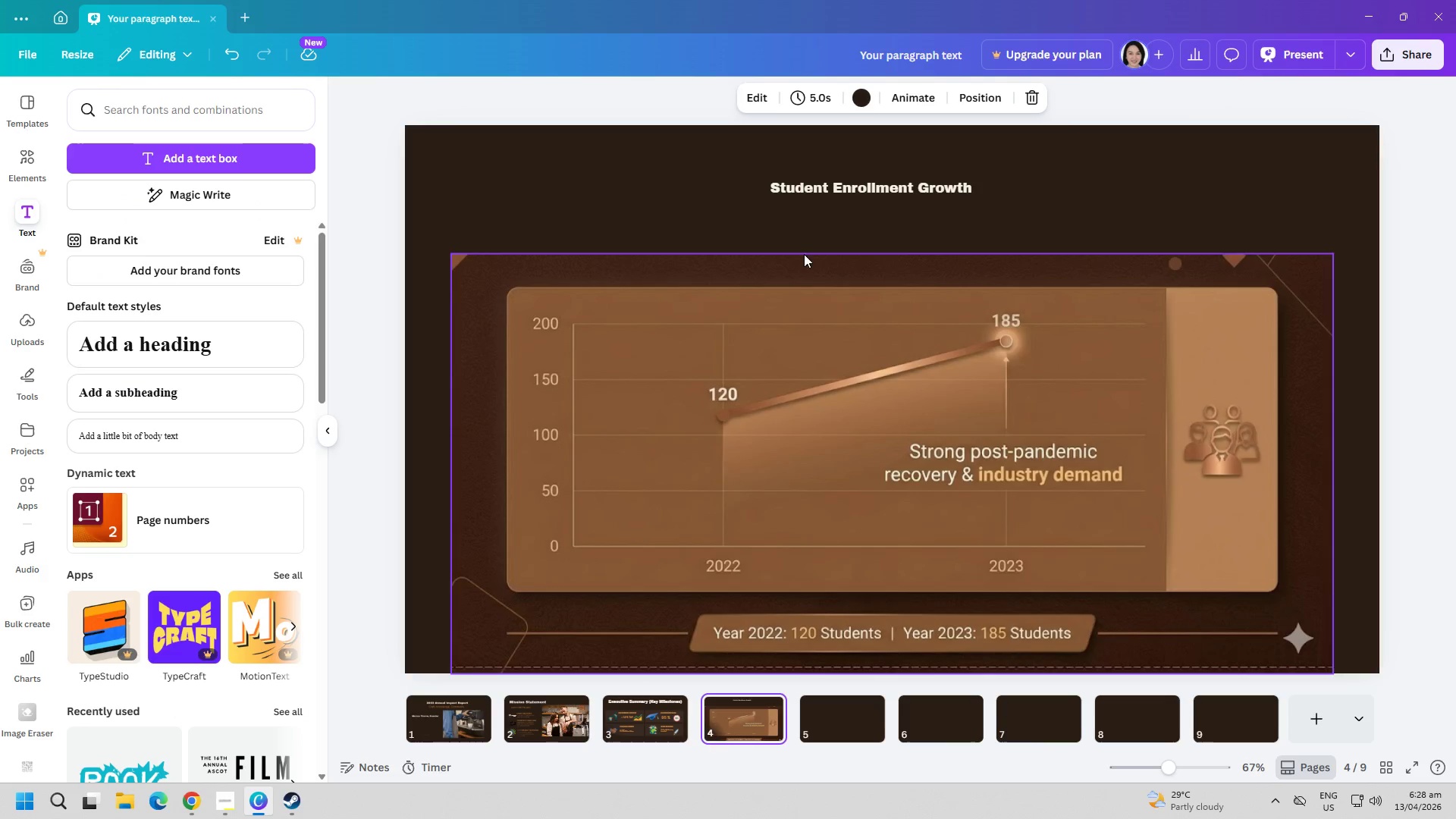 
left_click([807, 195])
 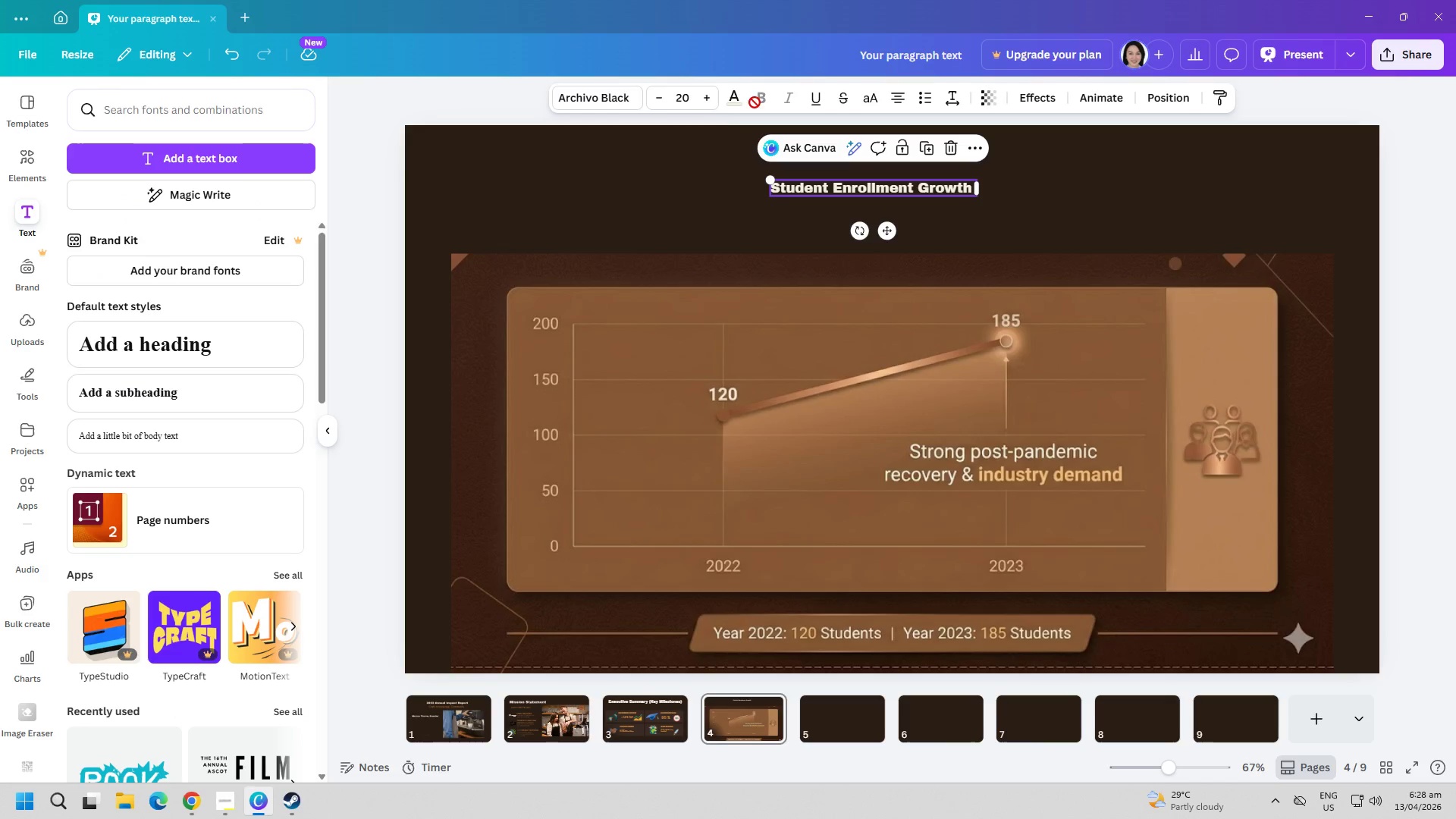 
left_click([736, 99])
 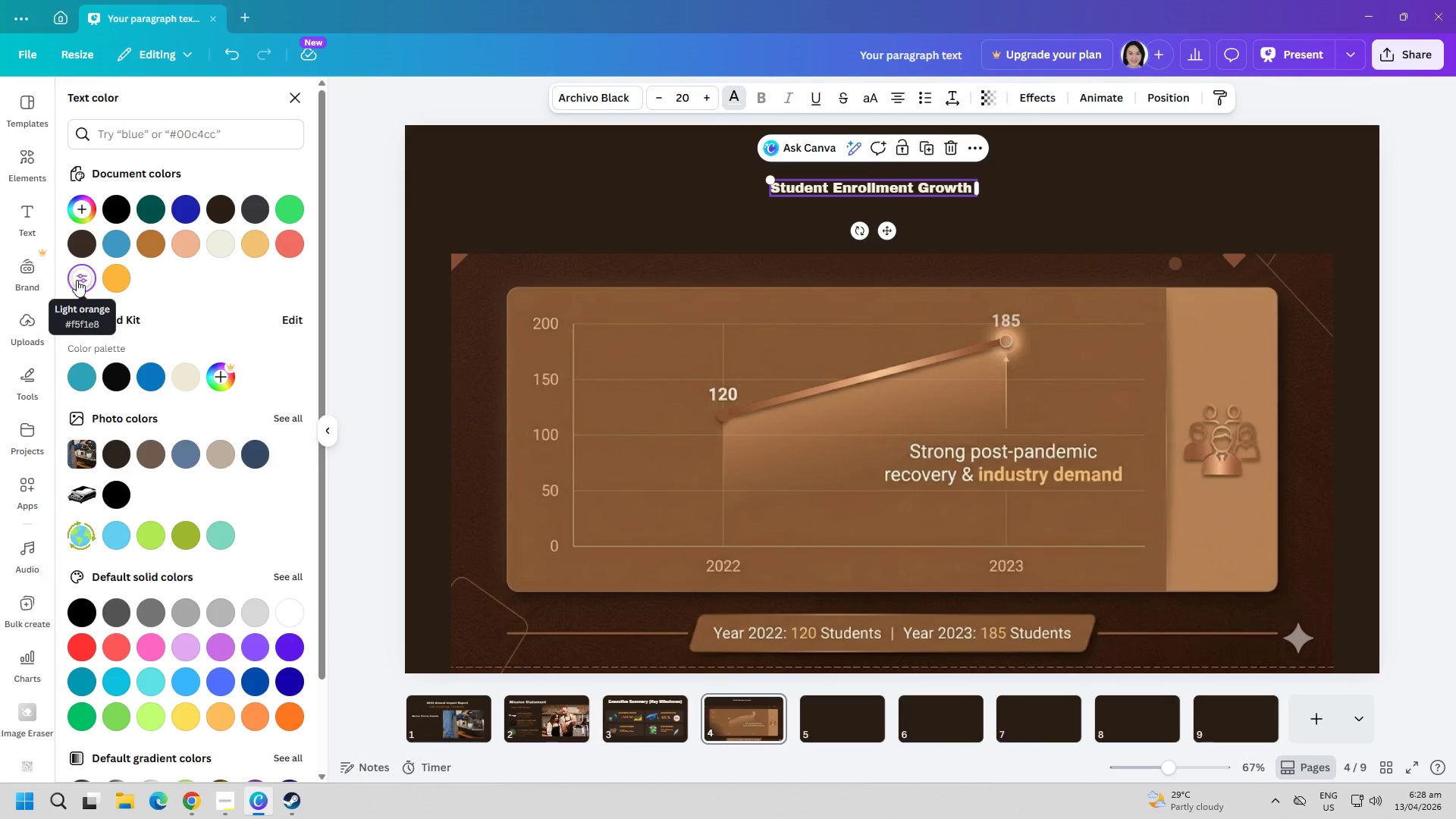 
left_click([482, 218])
 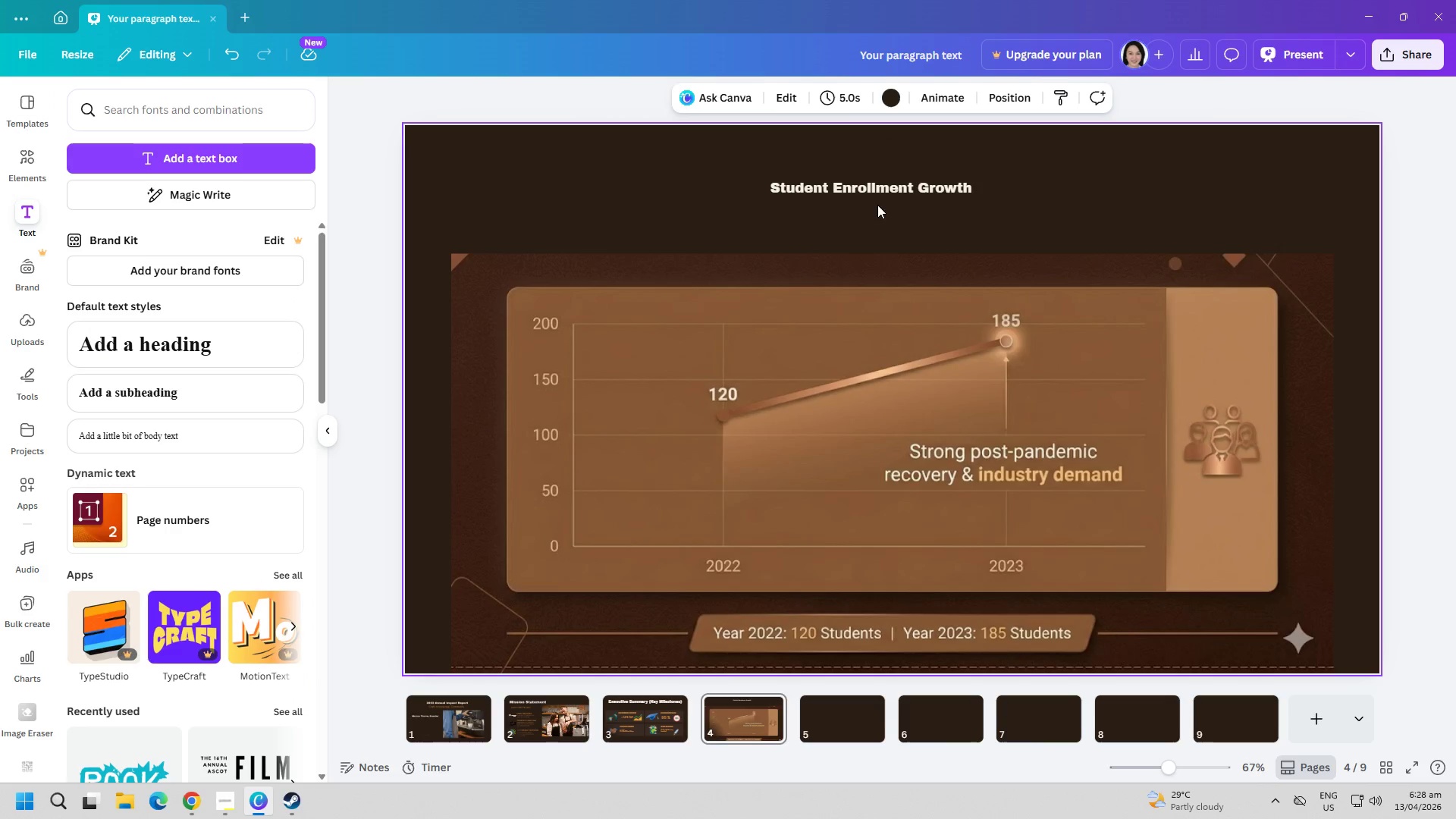 
left_click([881, 195])
 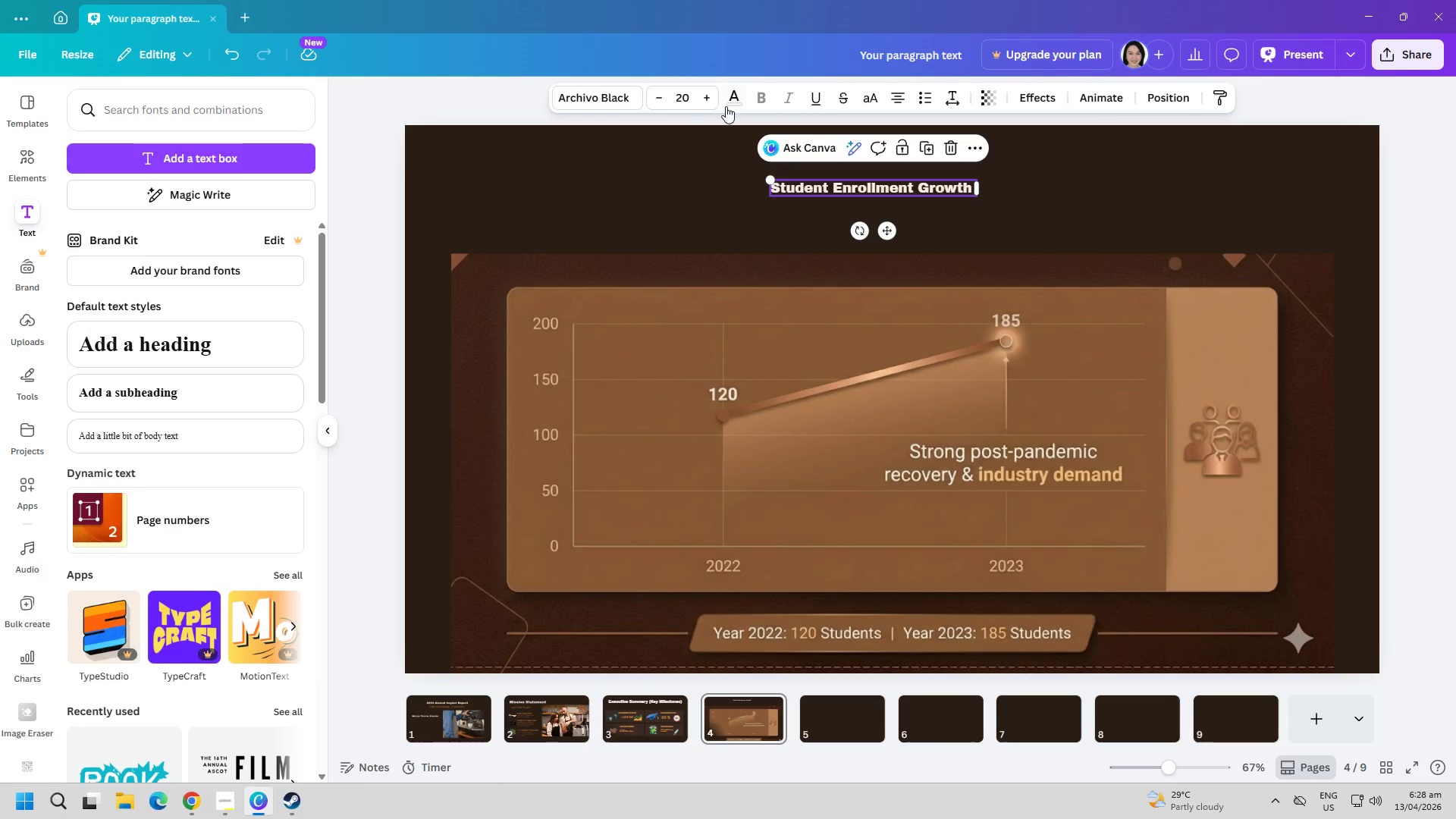 
left_click([689, 94])
 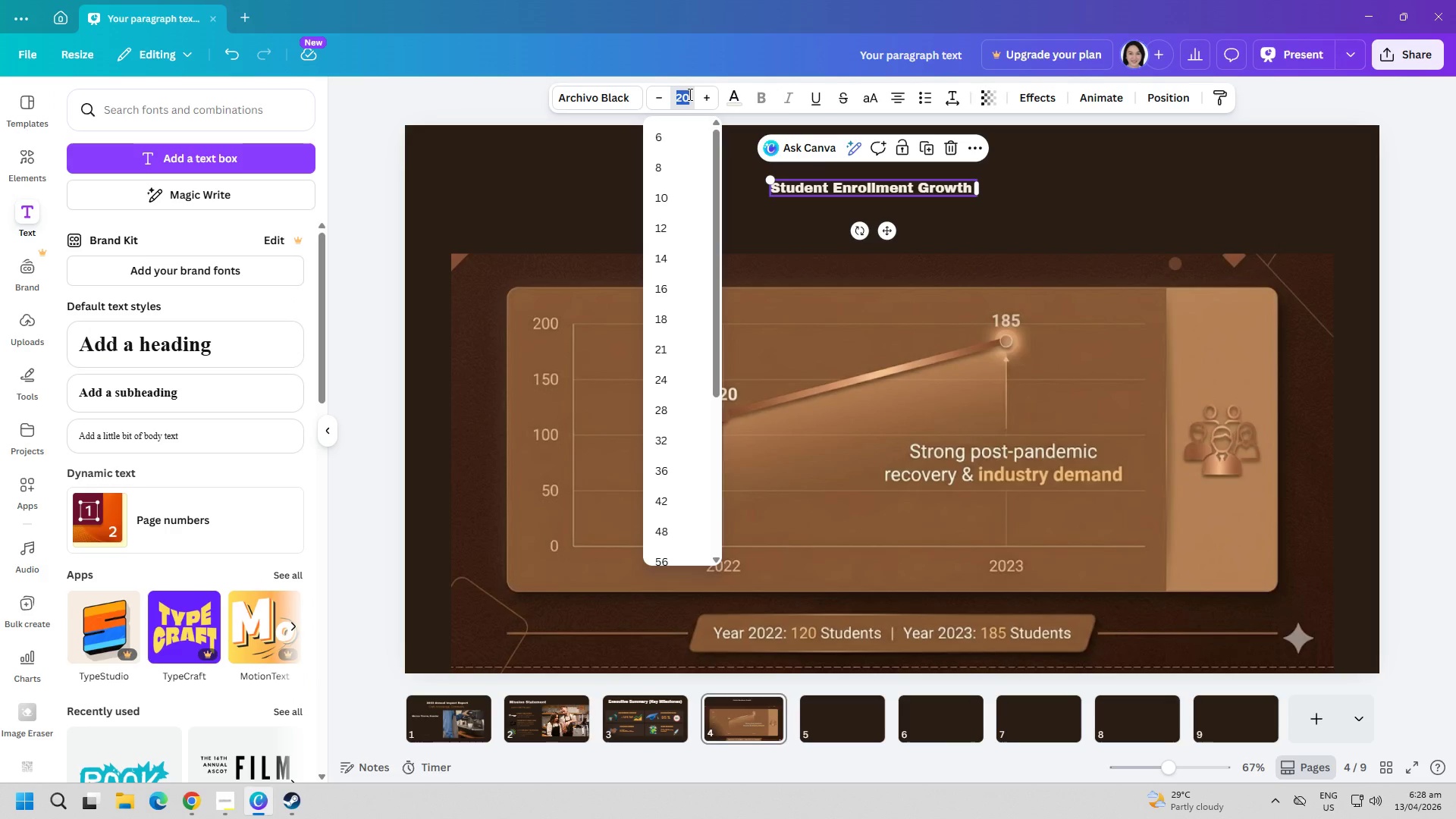 
type(60)
 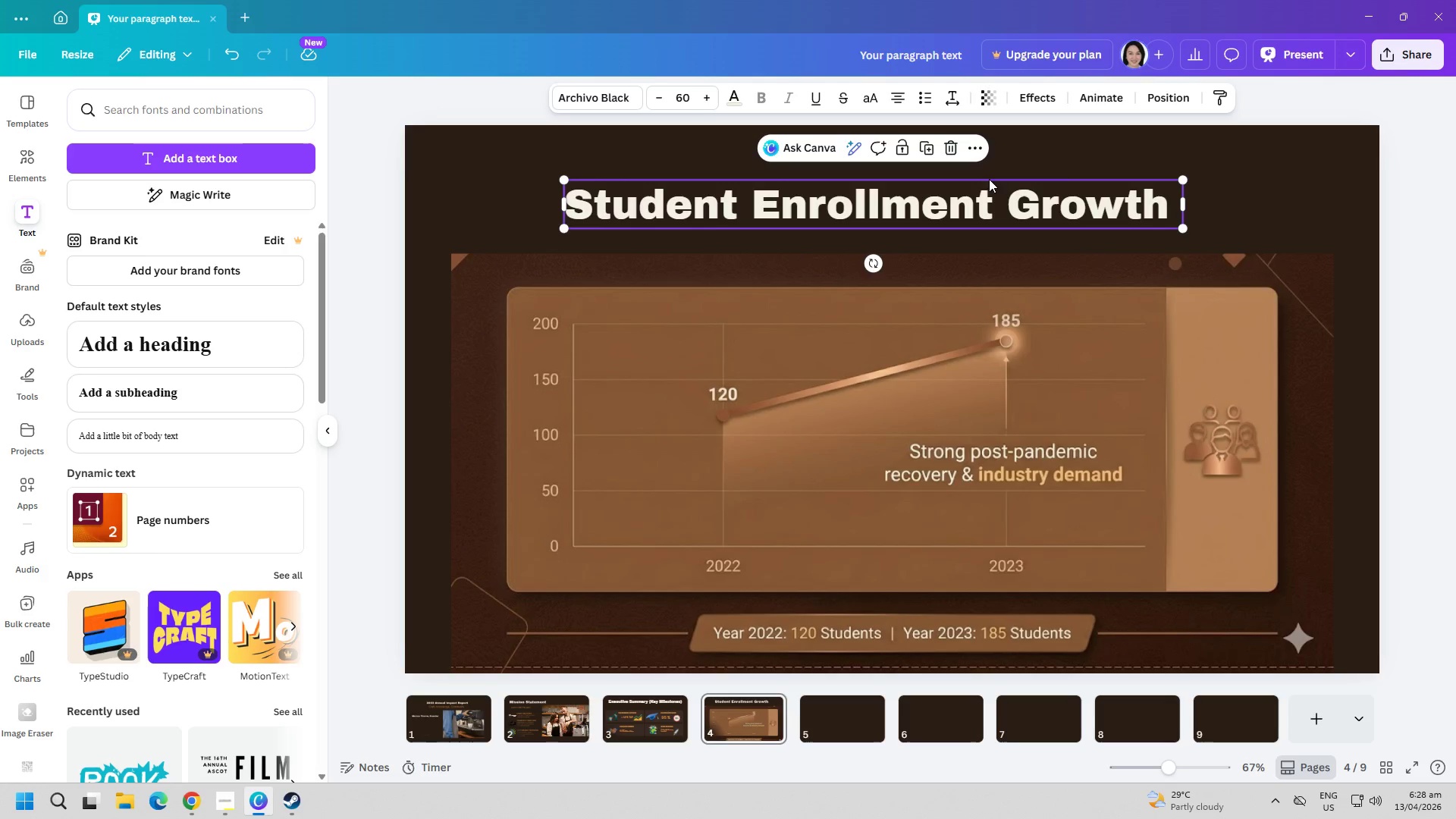 
left_click([1260, 179])
 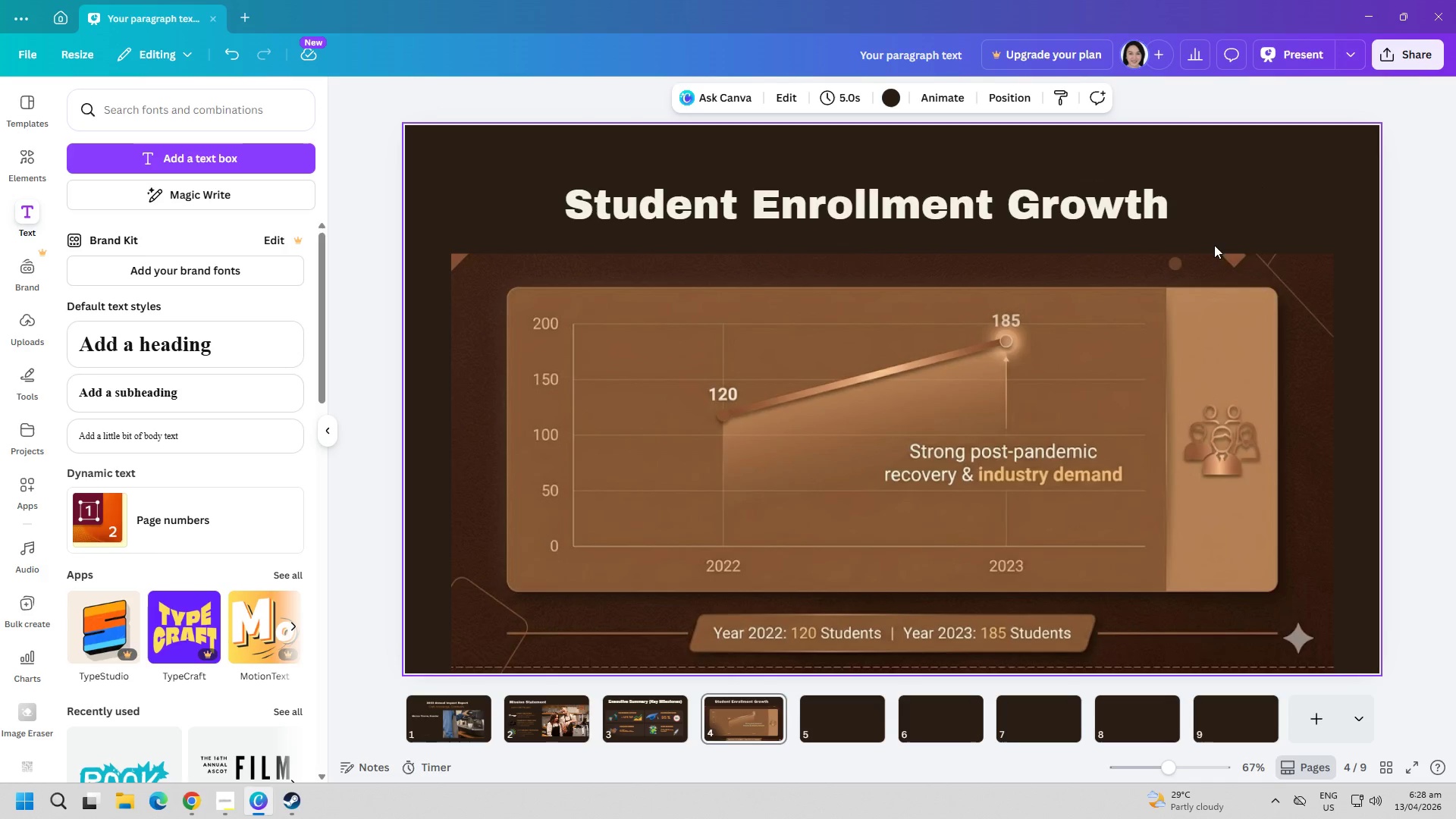 
right_click([956, 419])
 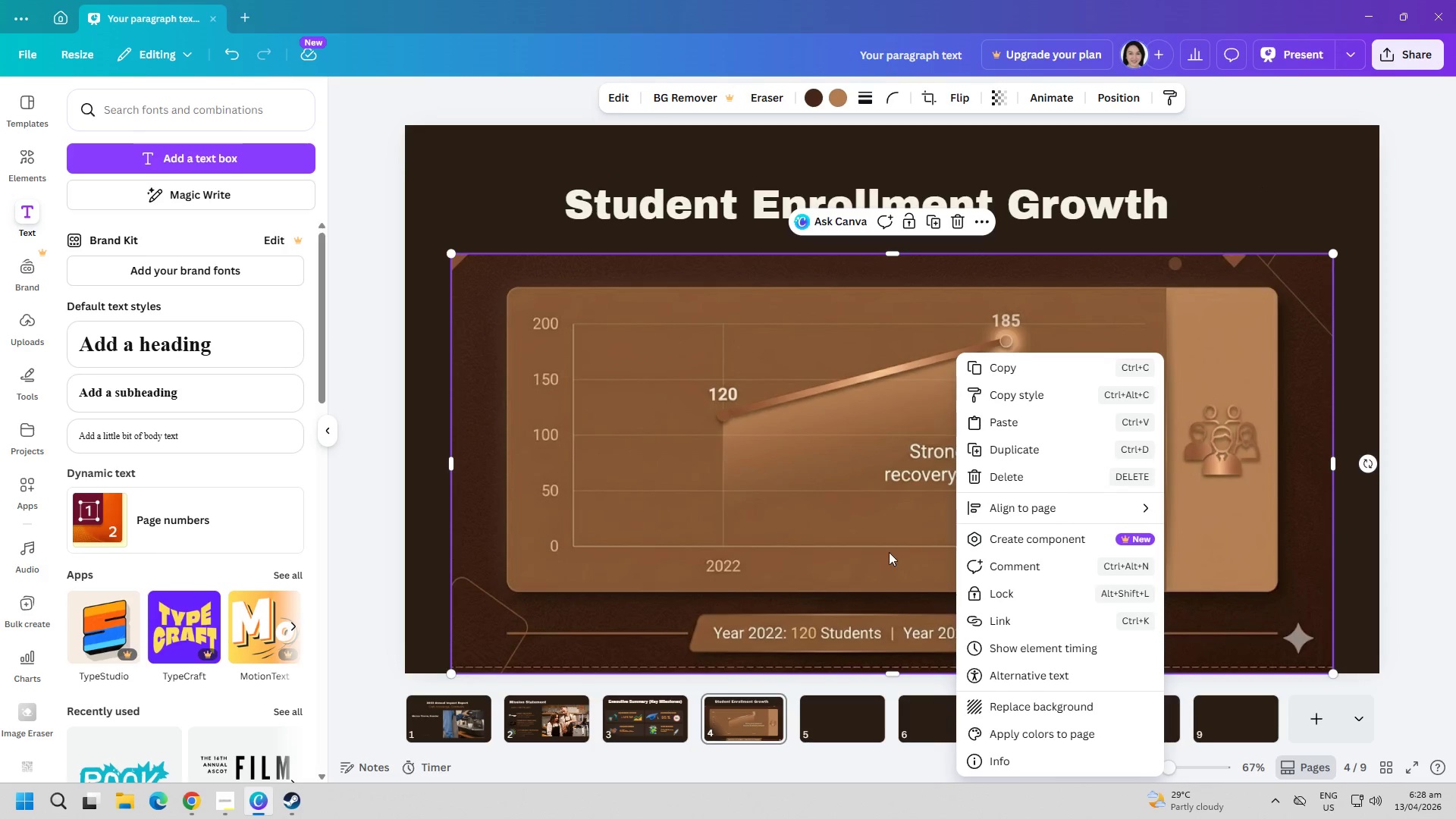 
wait(11.33)
 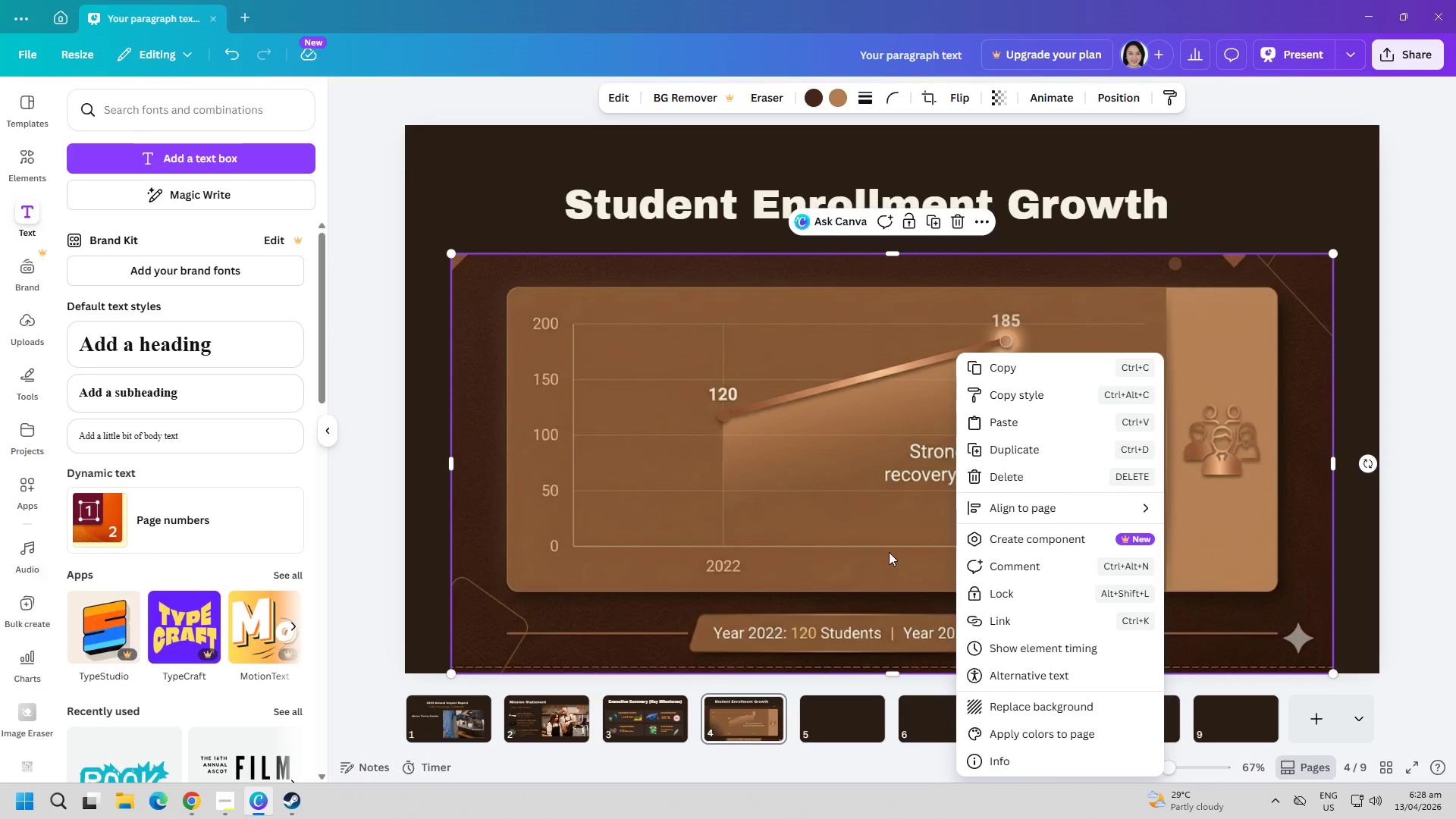 
left_click([1085, 590])
 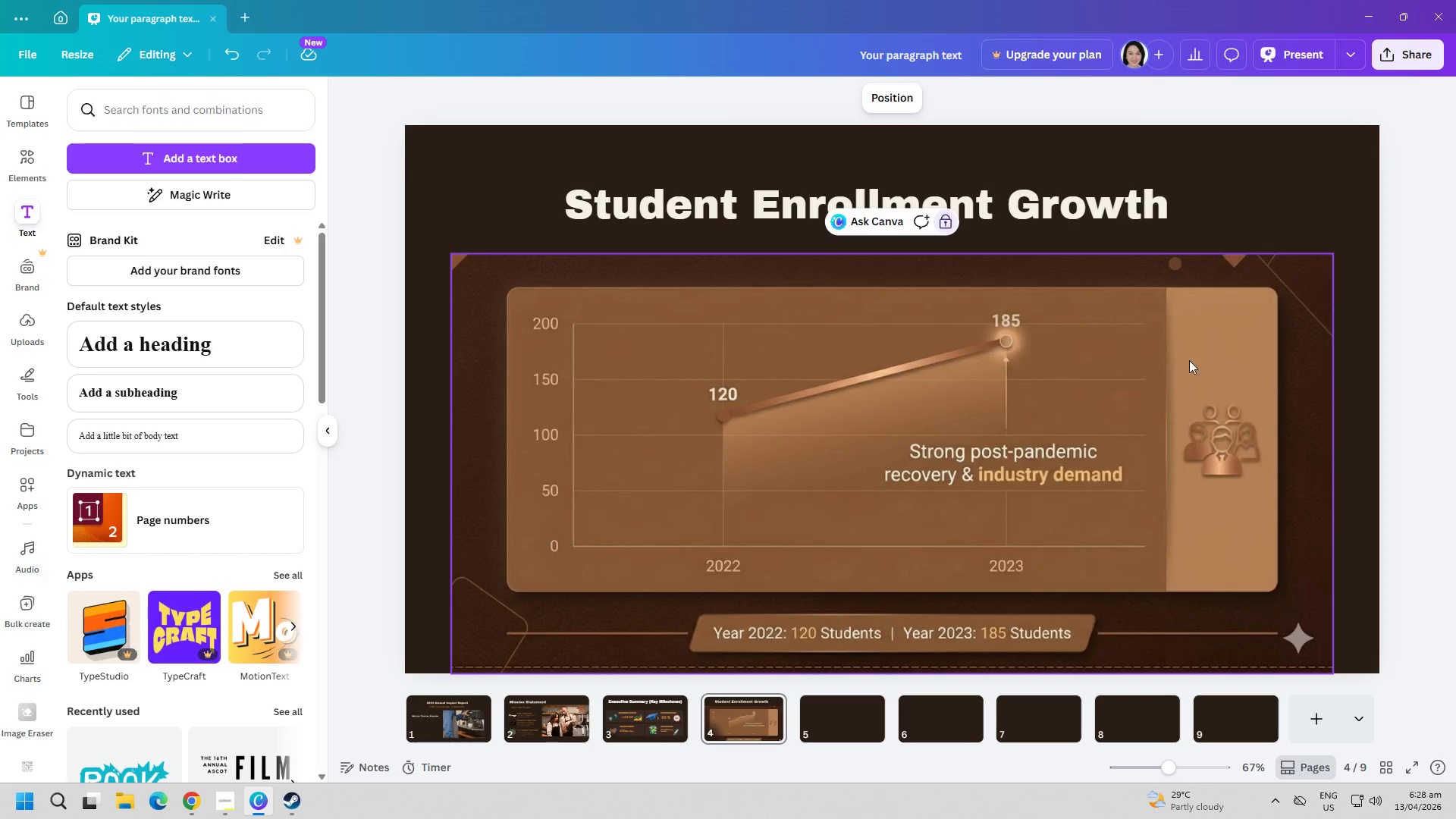 
left_click([1271, 209])
 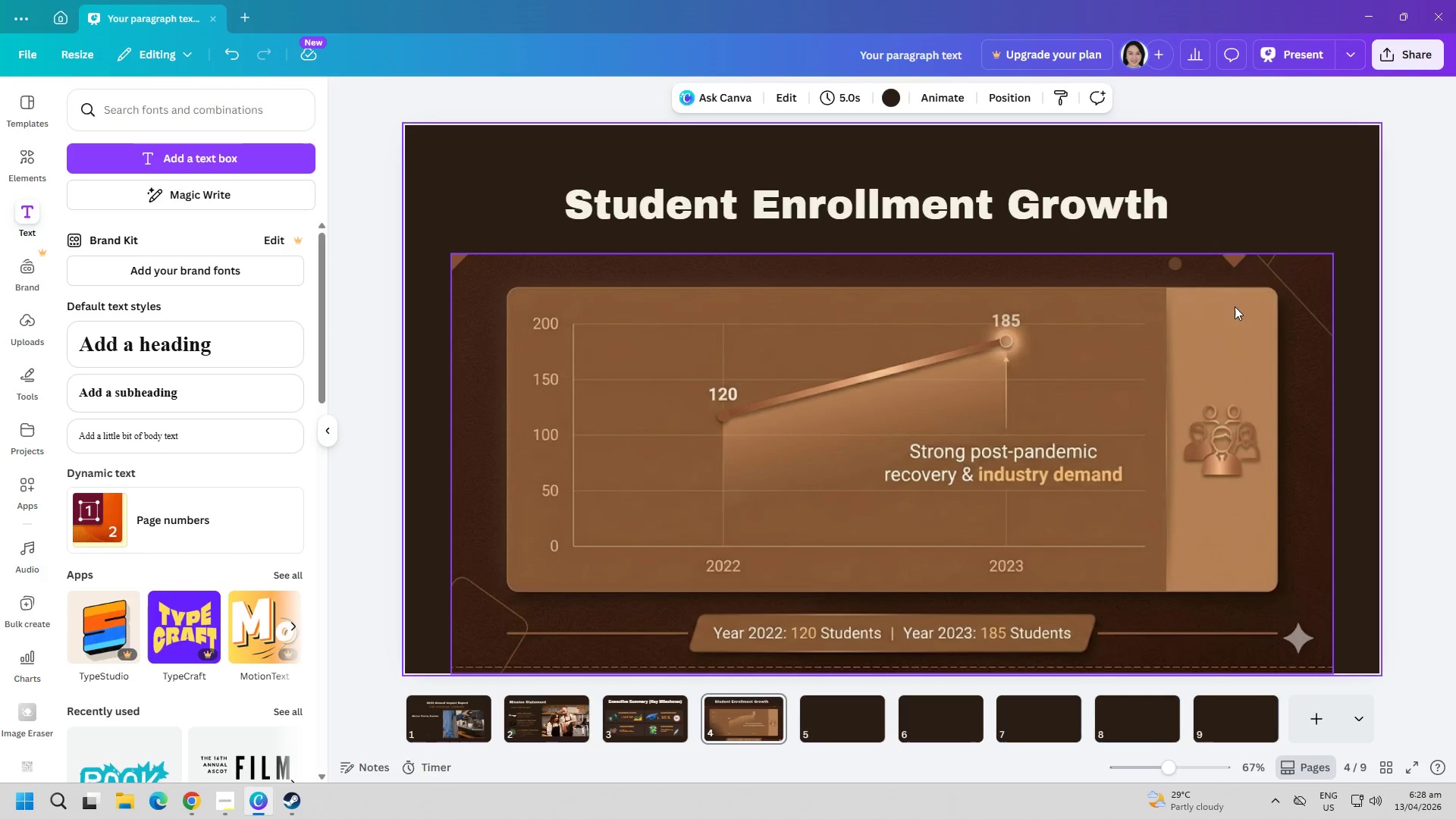 
left_click([1221, 336])
 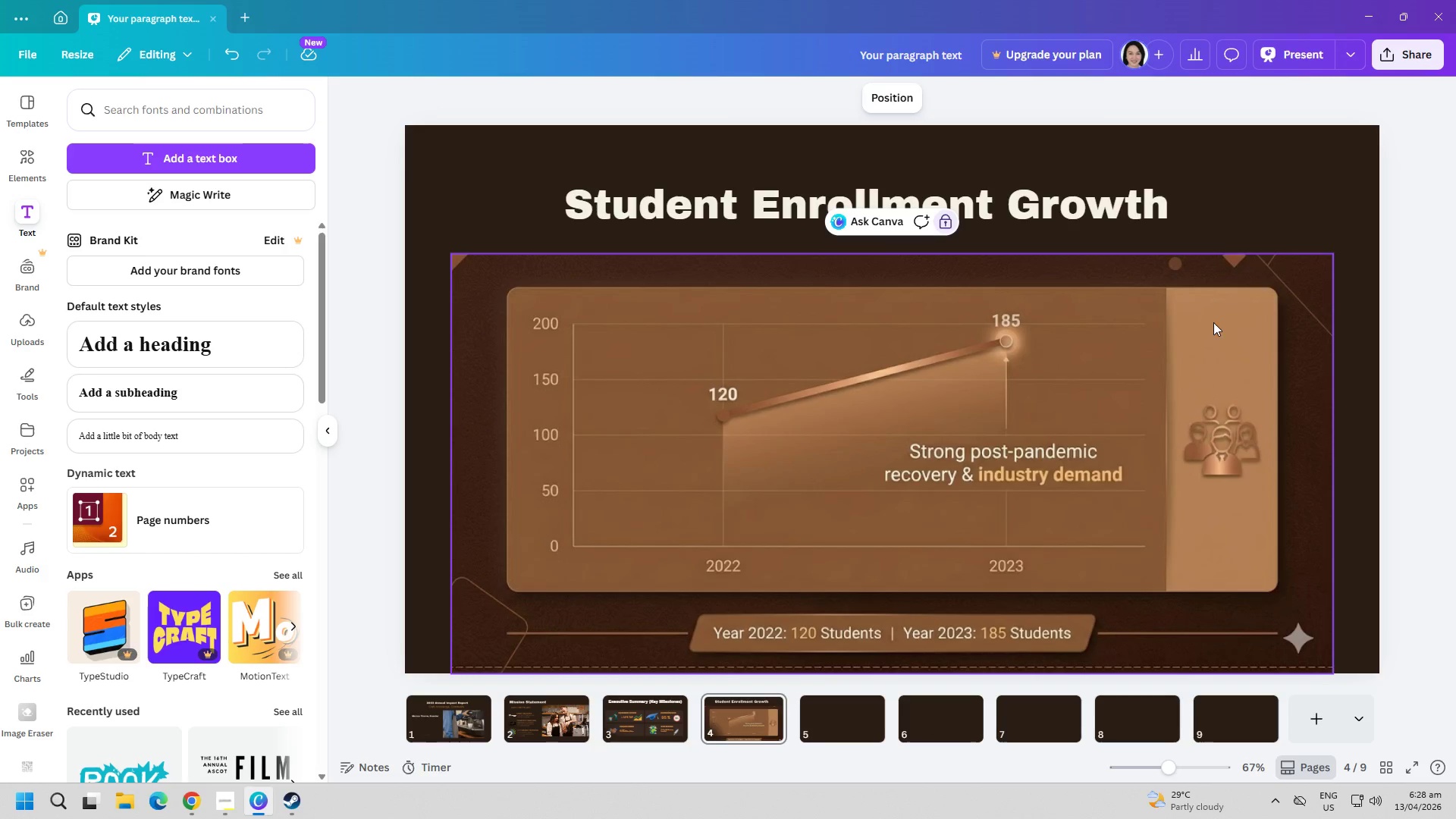 
left_click([1250, 222])
 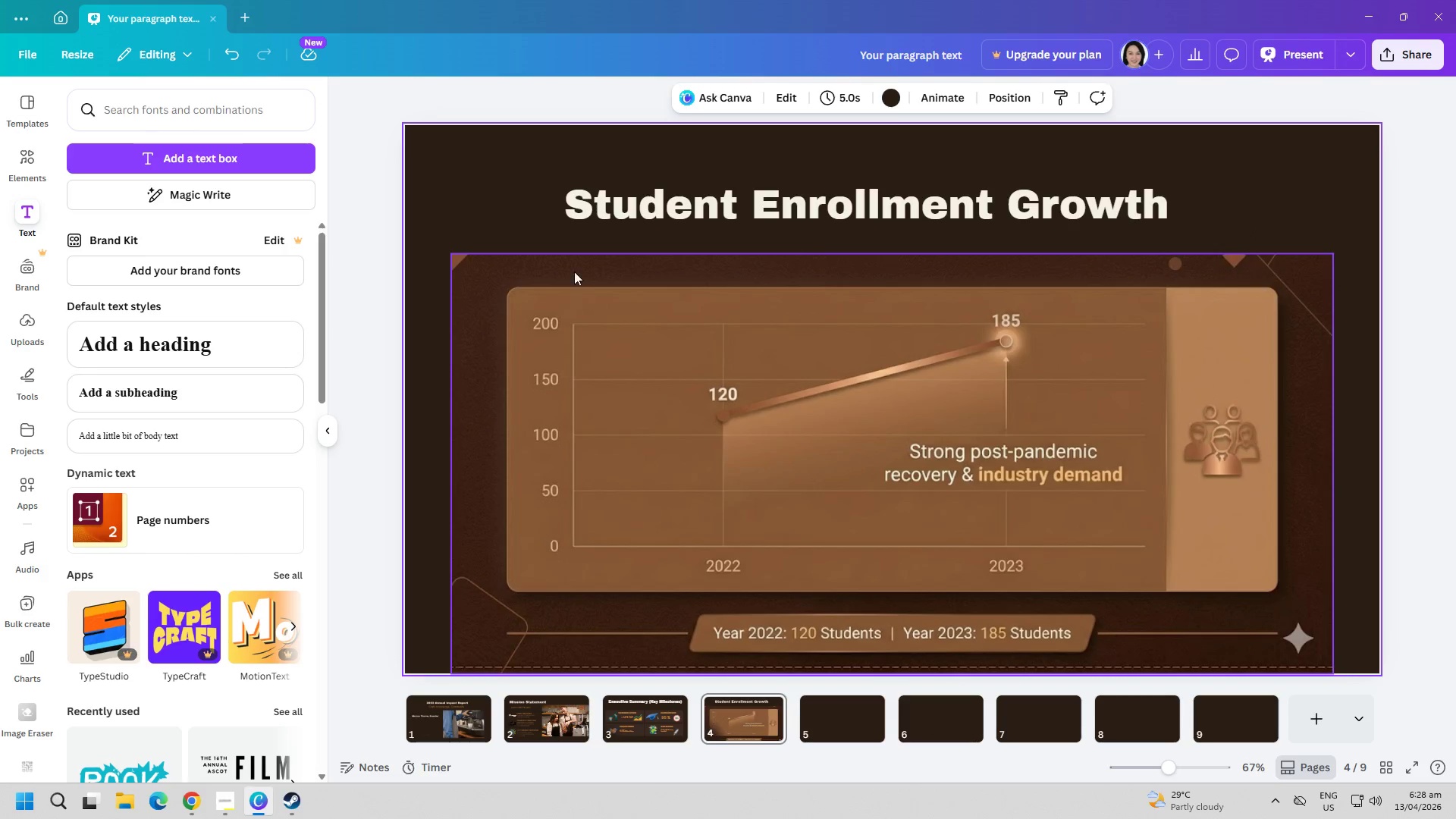 
left_click([499, 205])
 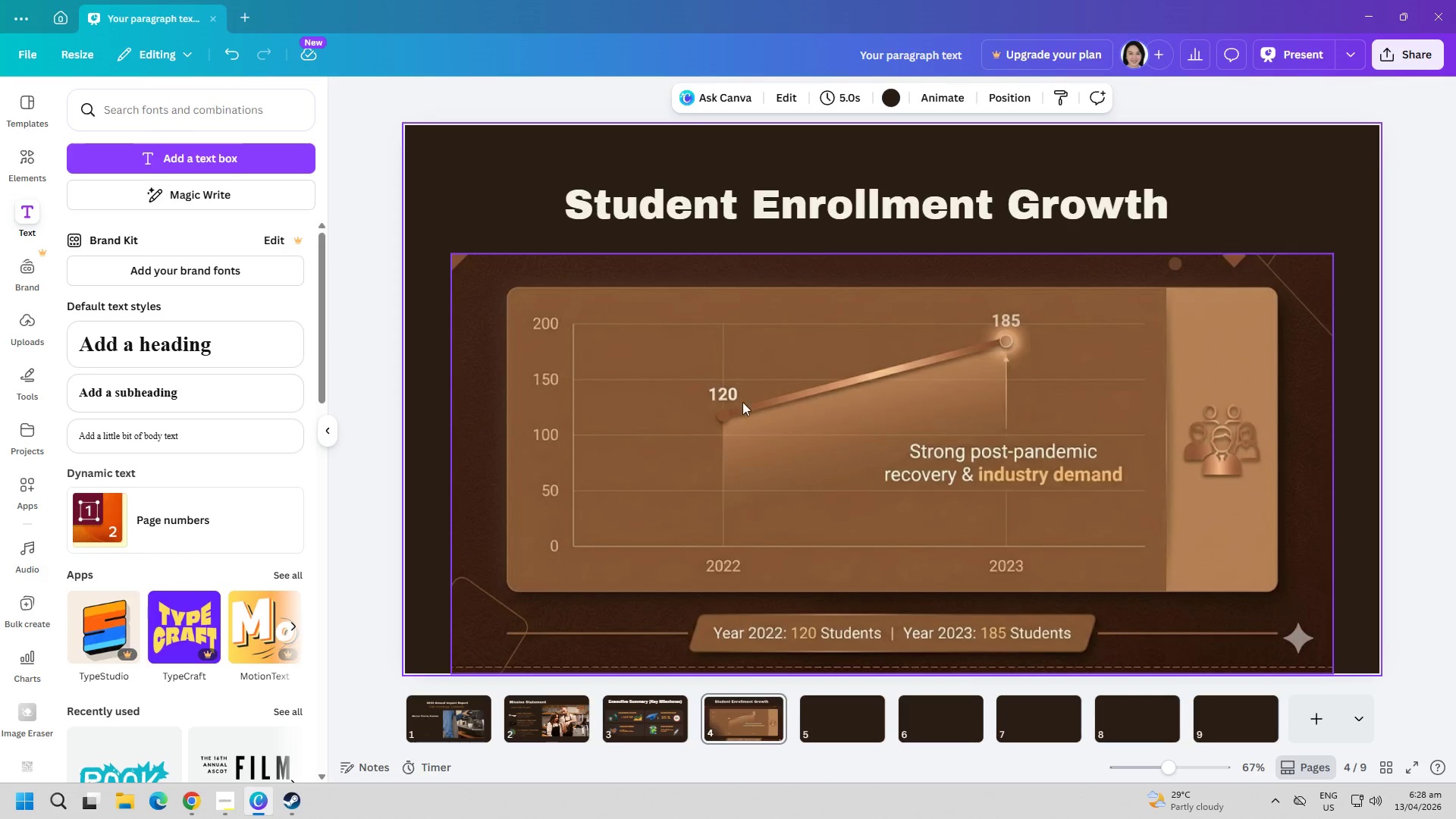 
left_click_drag(start_coordinate=[742, 402], to_coordinate=[745, 366])
 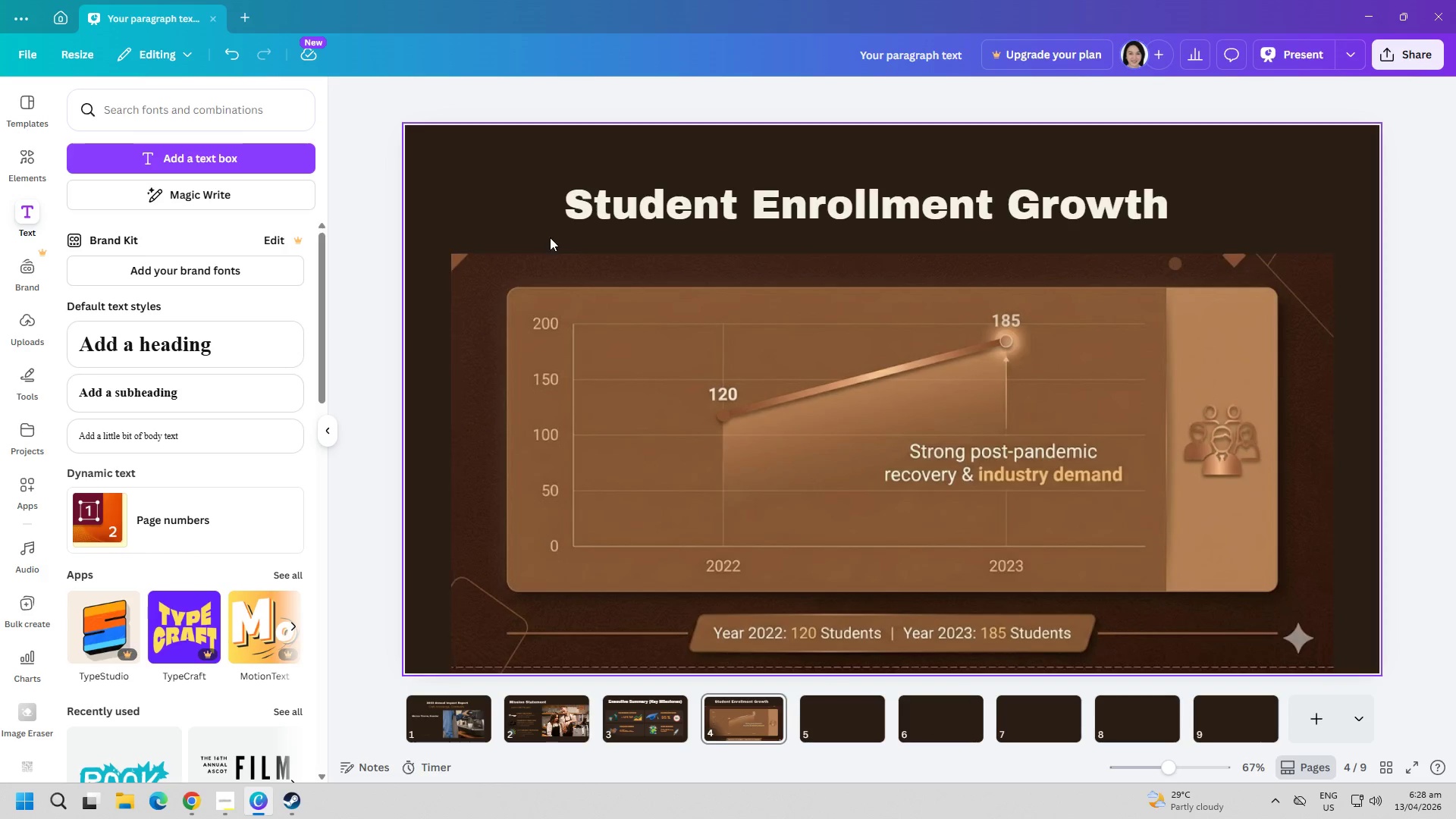 
left_click([497, 190])
 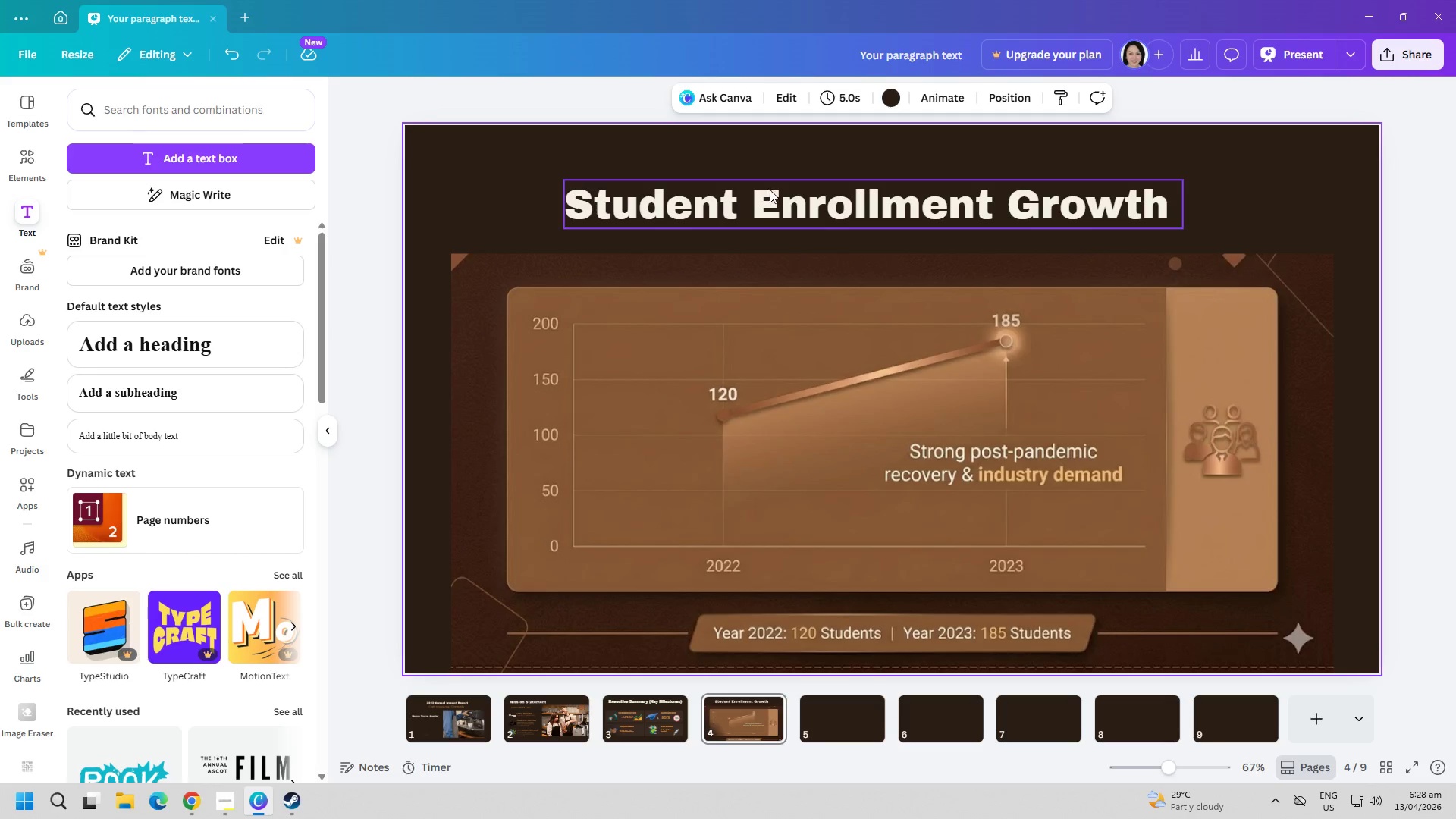 
right_click([830, 350])
 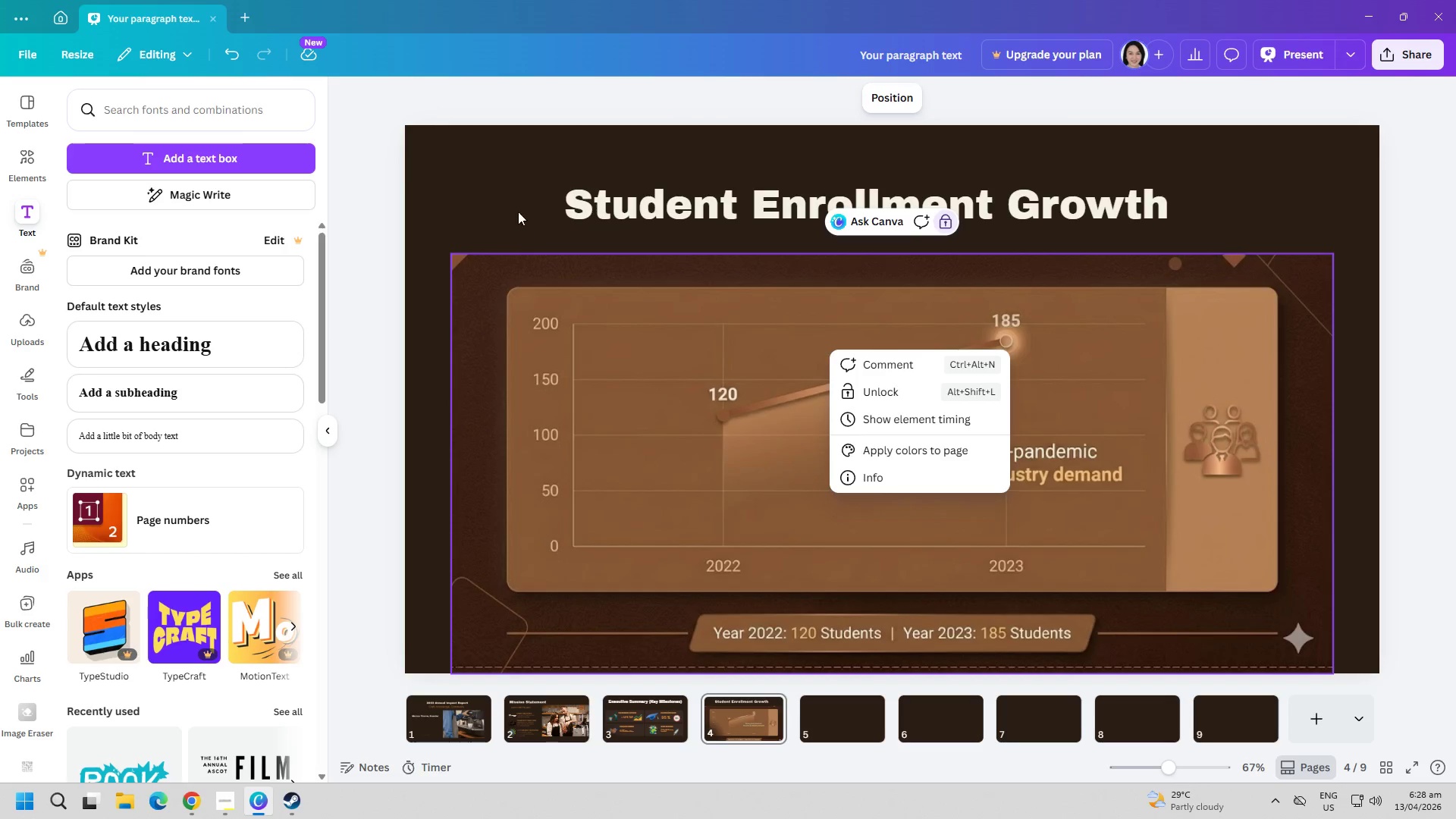 
left_click([470, 180])
 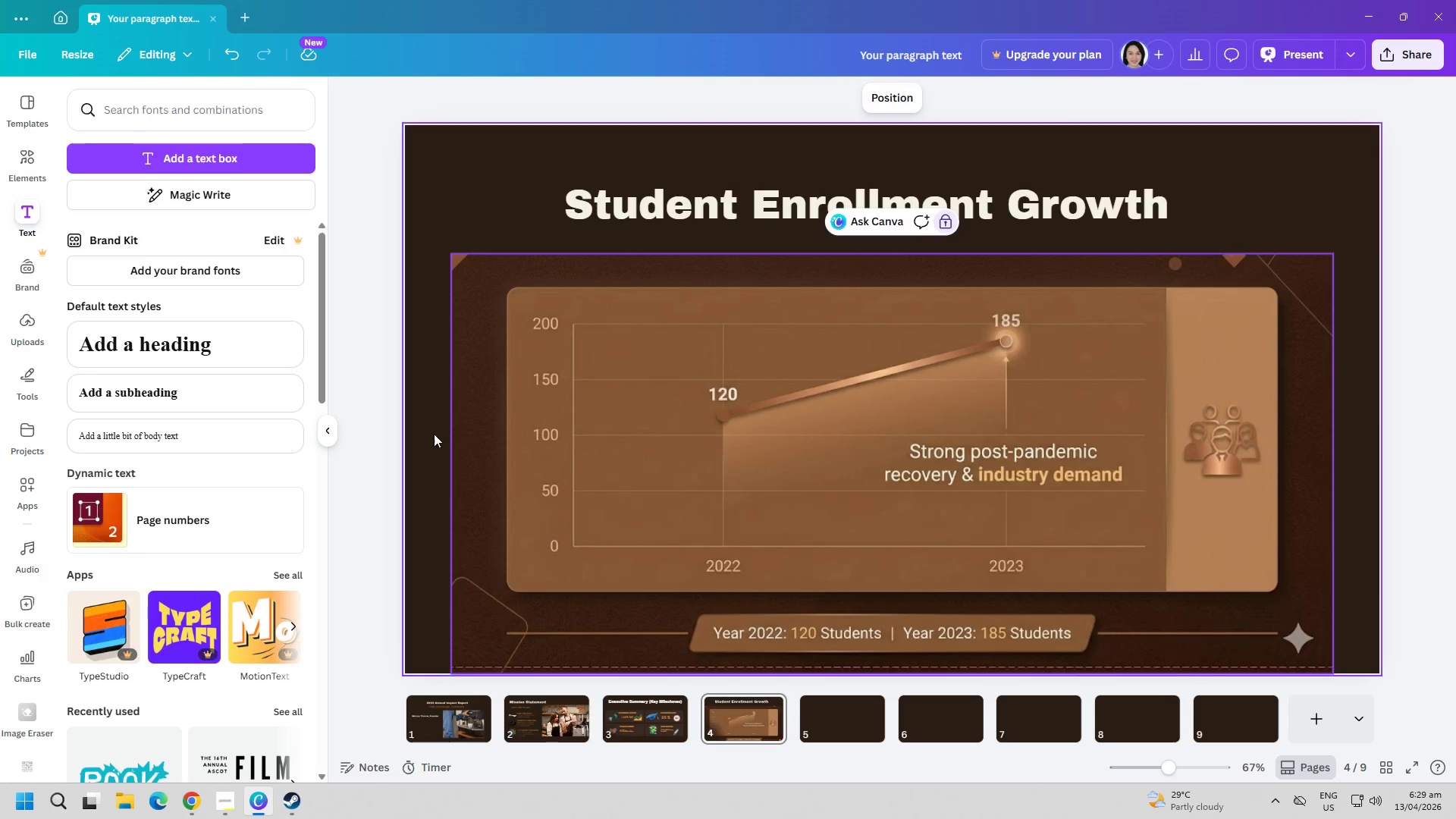 
left_click([429, 436])
 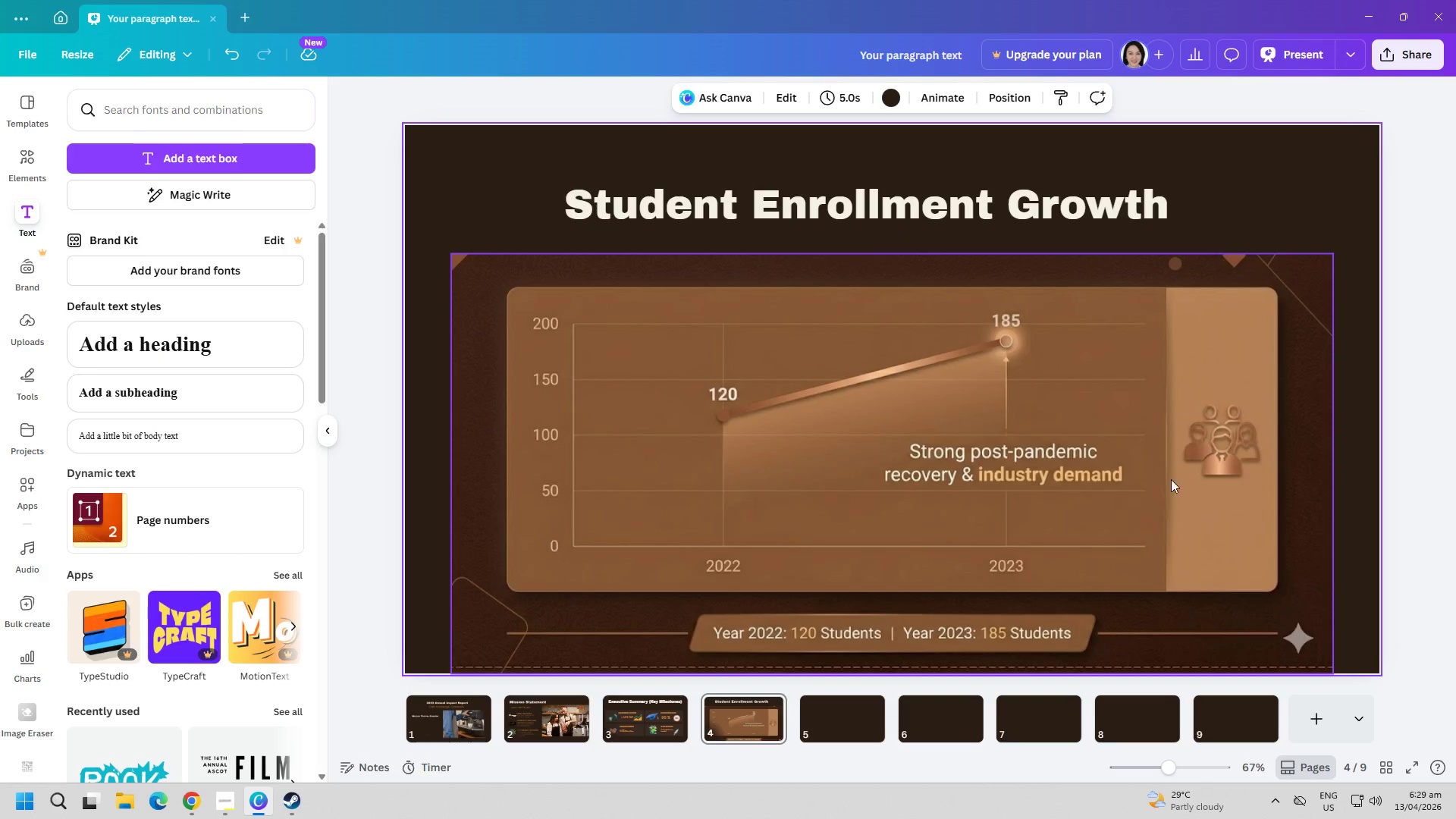 
left_click([1348, 537])
 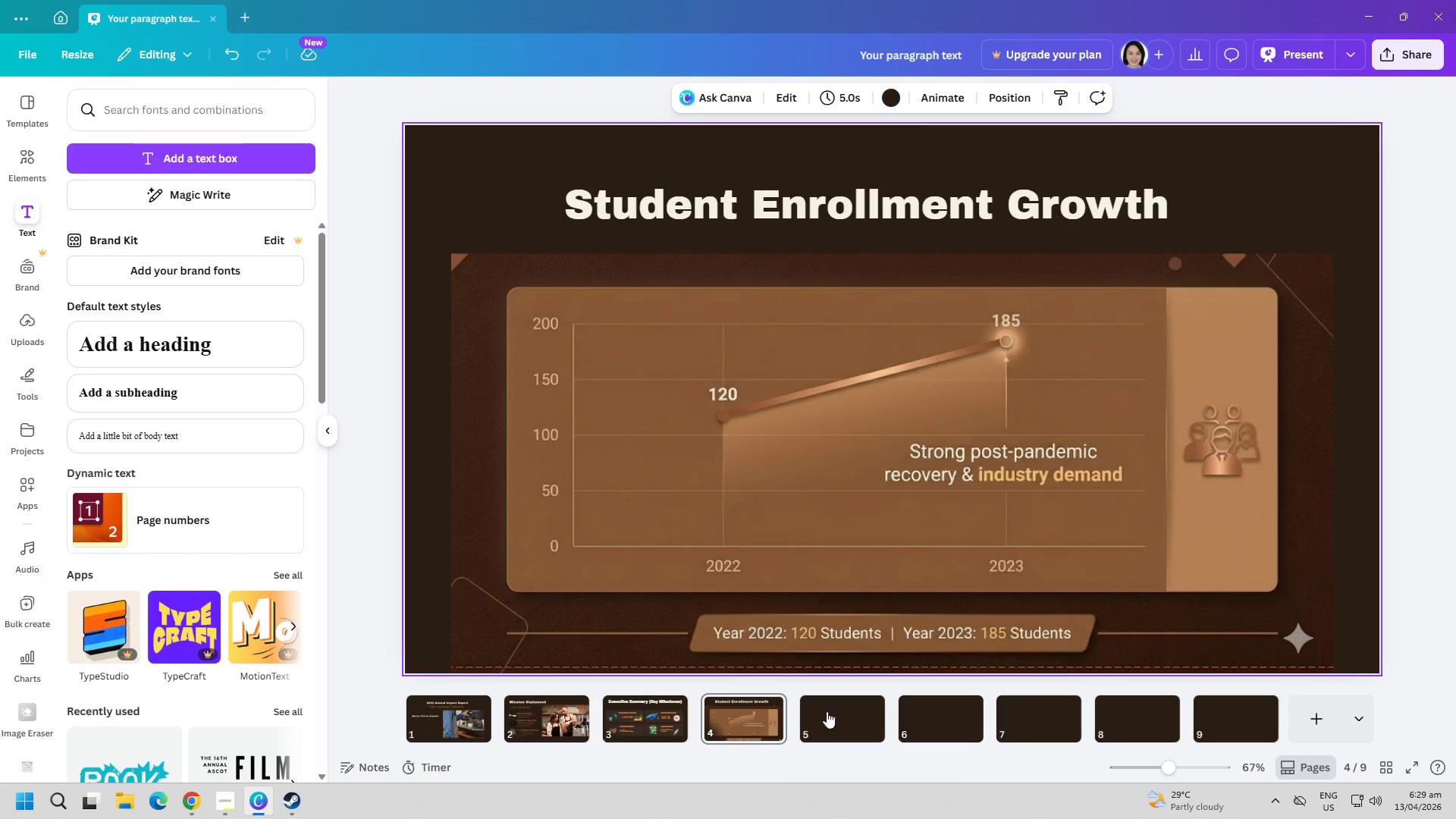 
left_click([657, 725])
 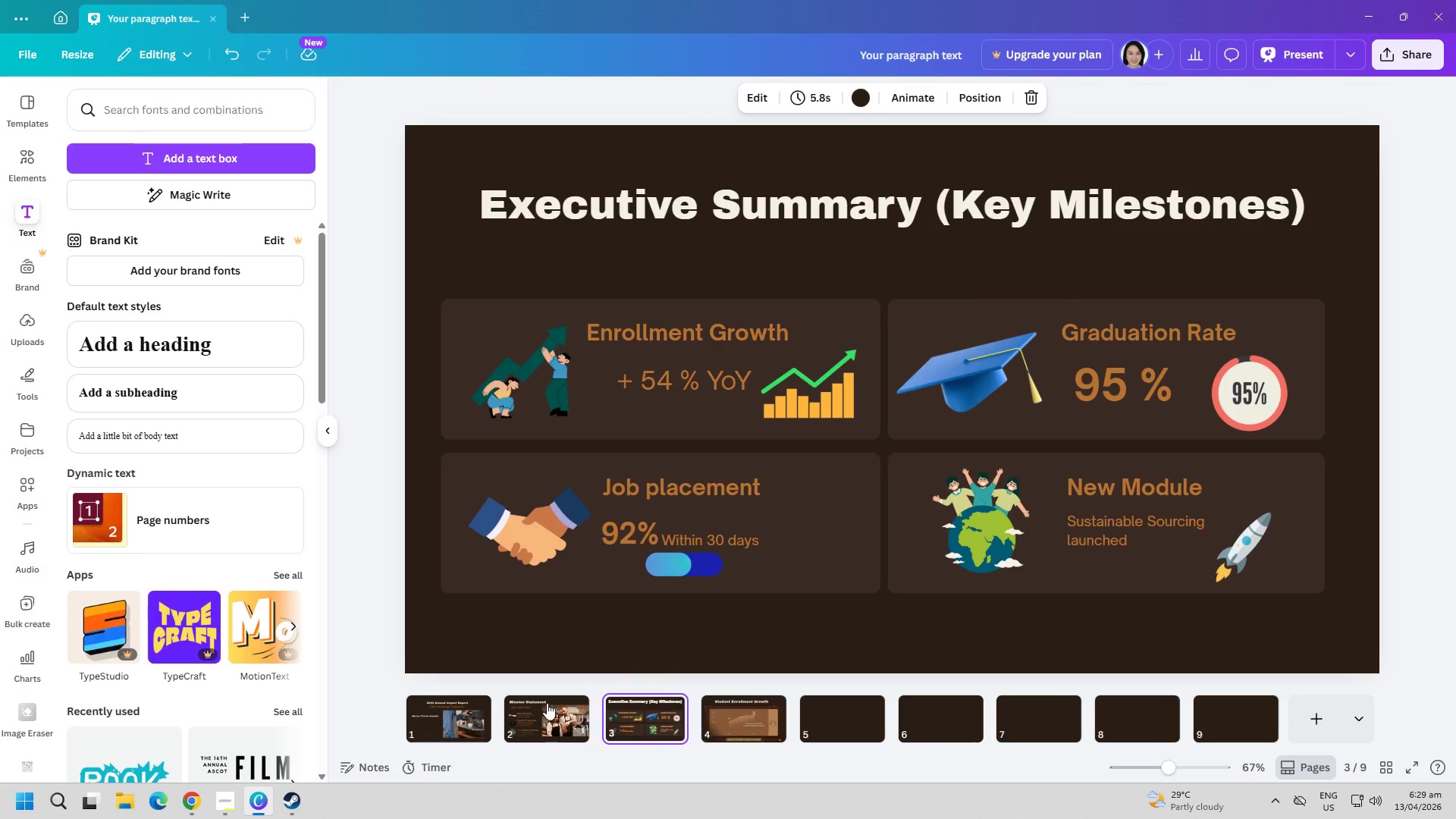 
left_click([547, 703])
 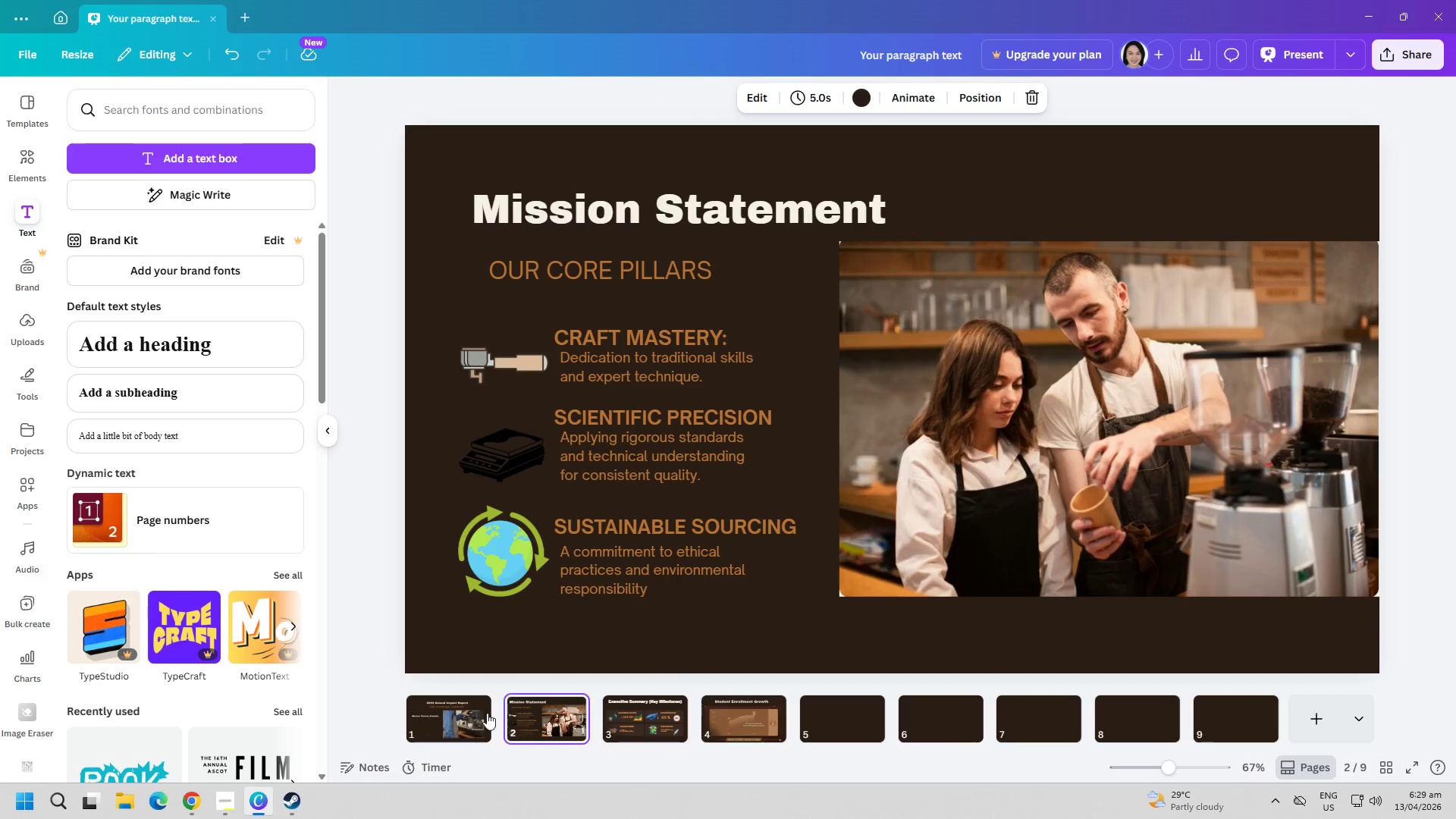 
left_click([454, 720])
 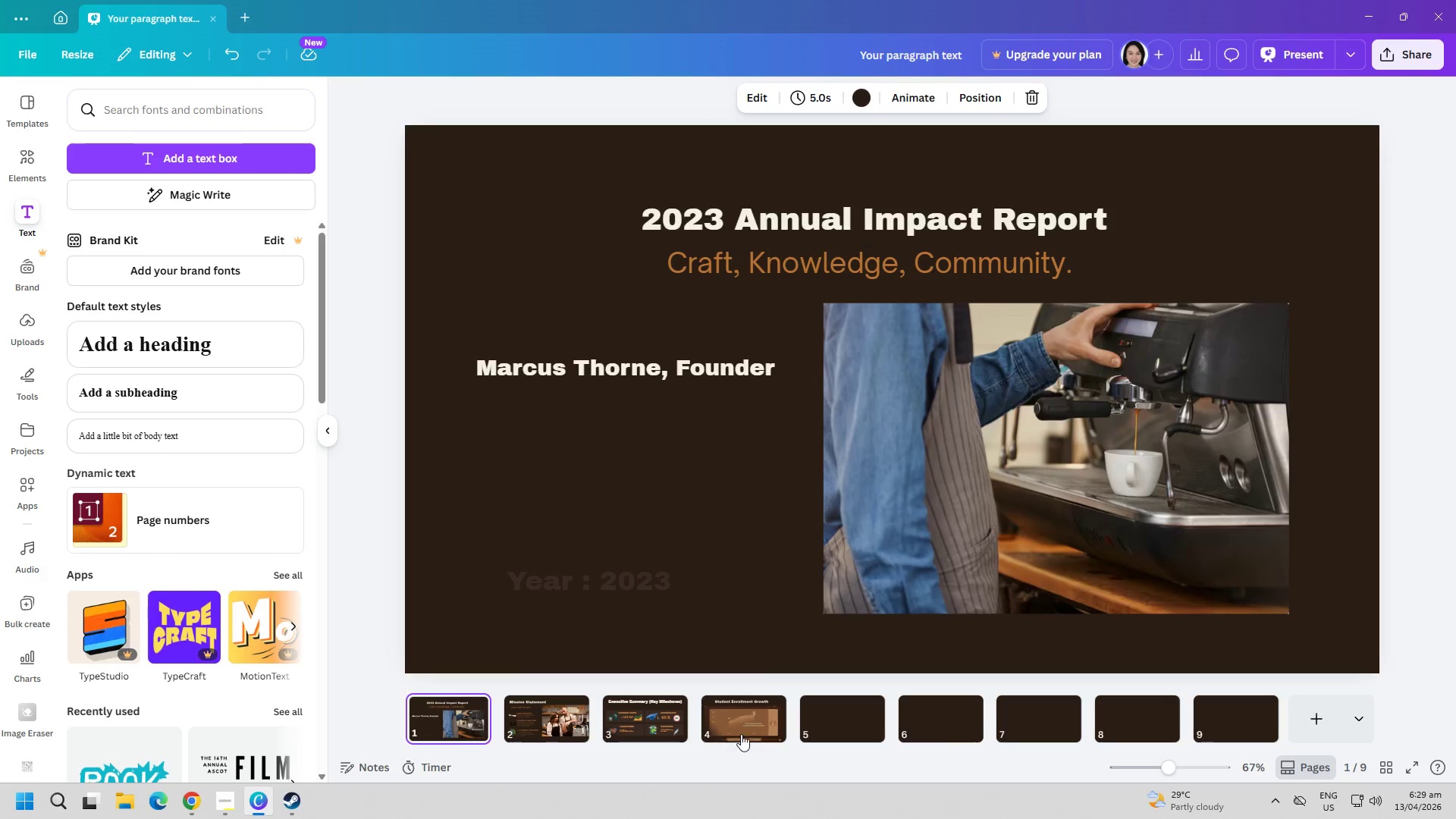 
left_click([744, 732])
 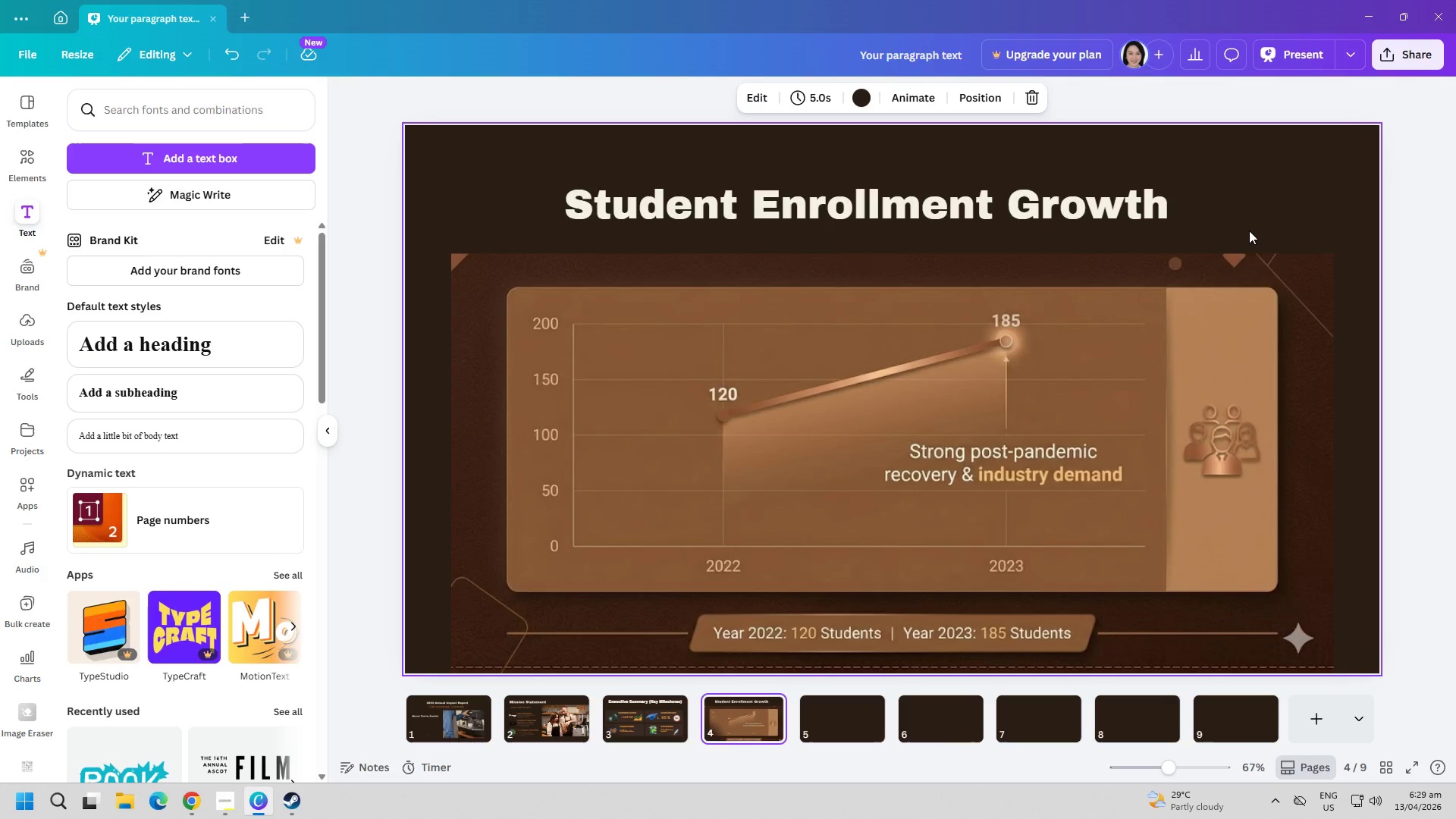 
left_click([1249, 229])
 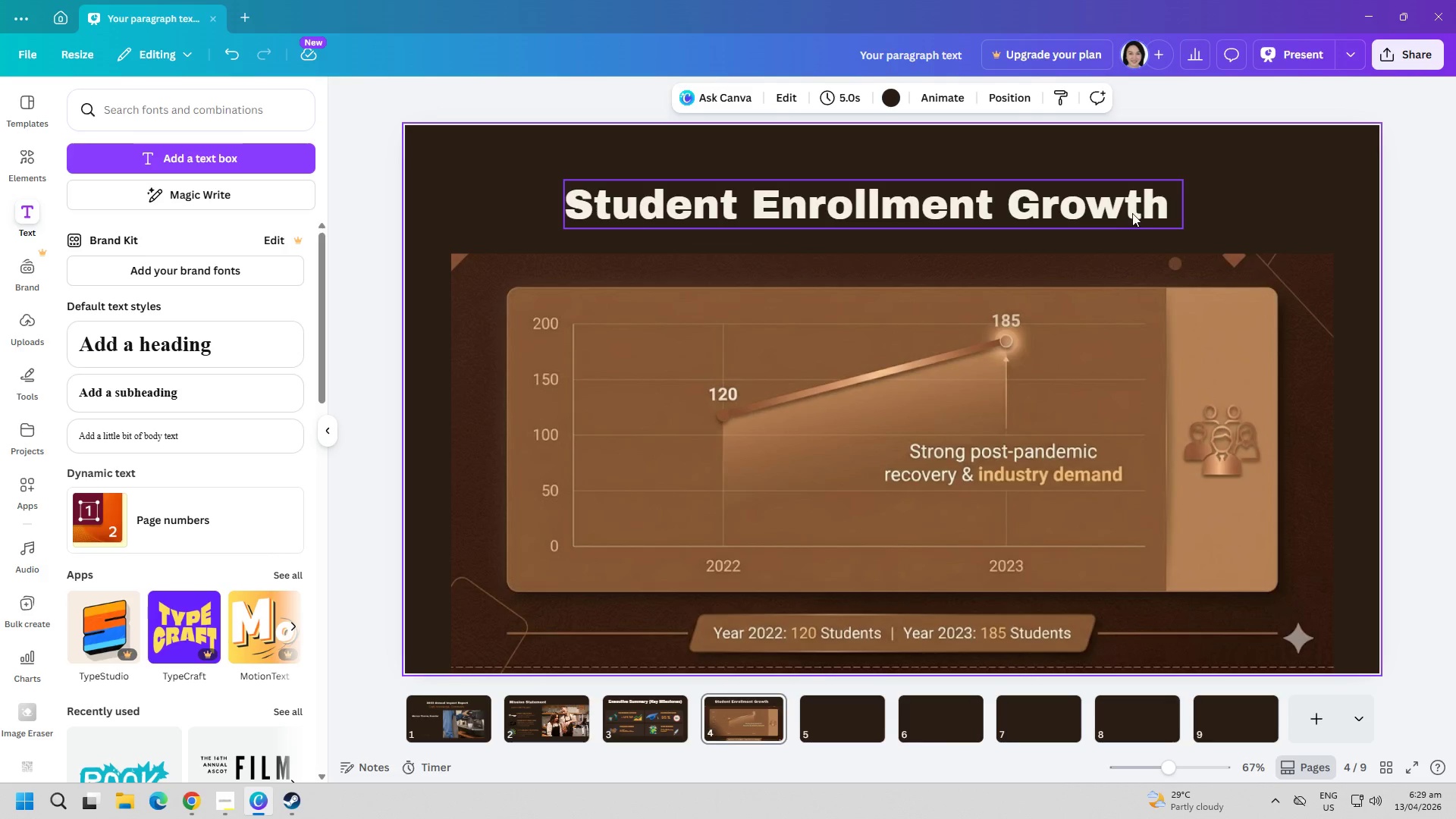 
left_click([1132, 213])
 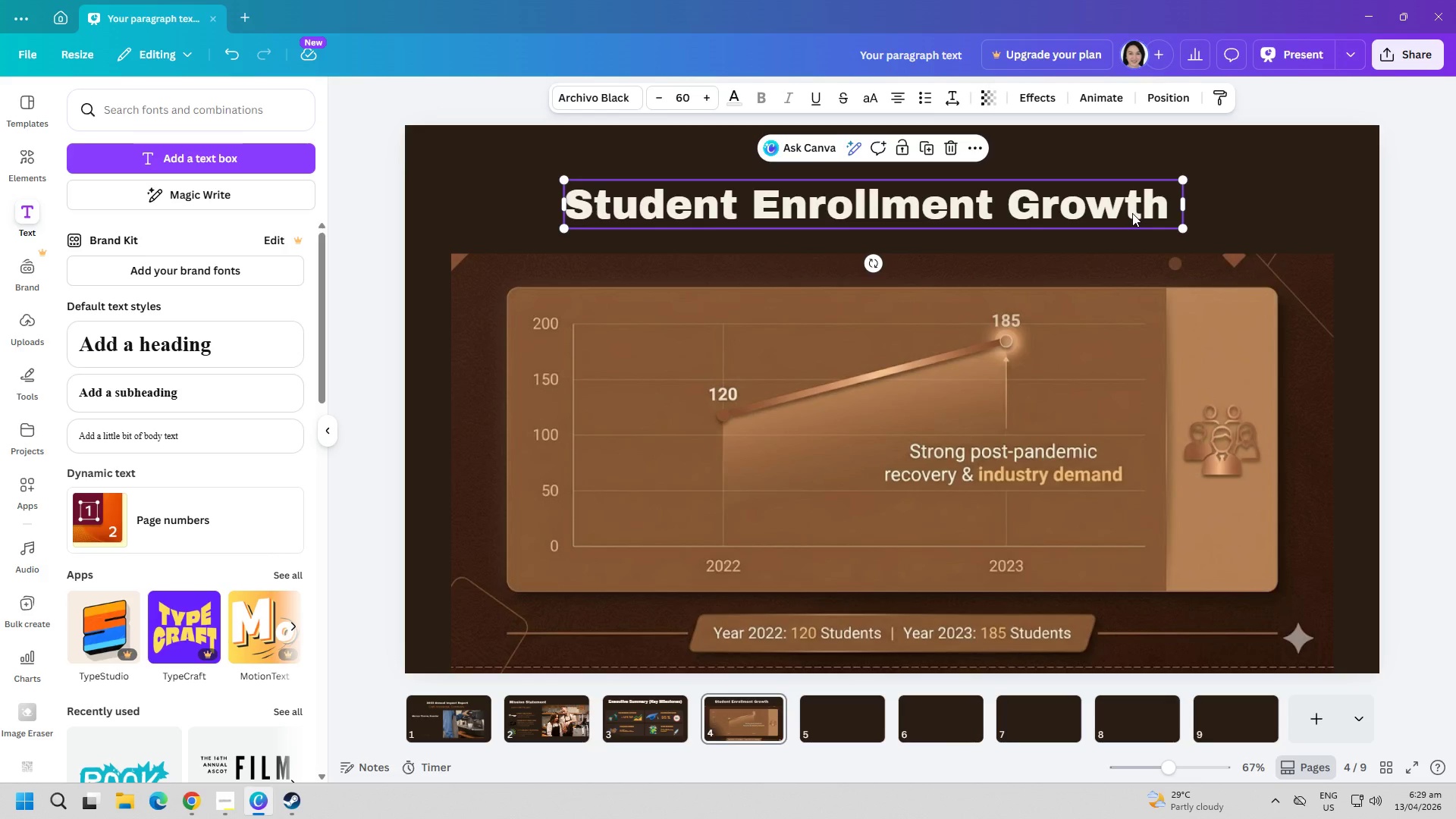 
left_click([1261, 215])
 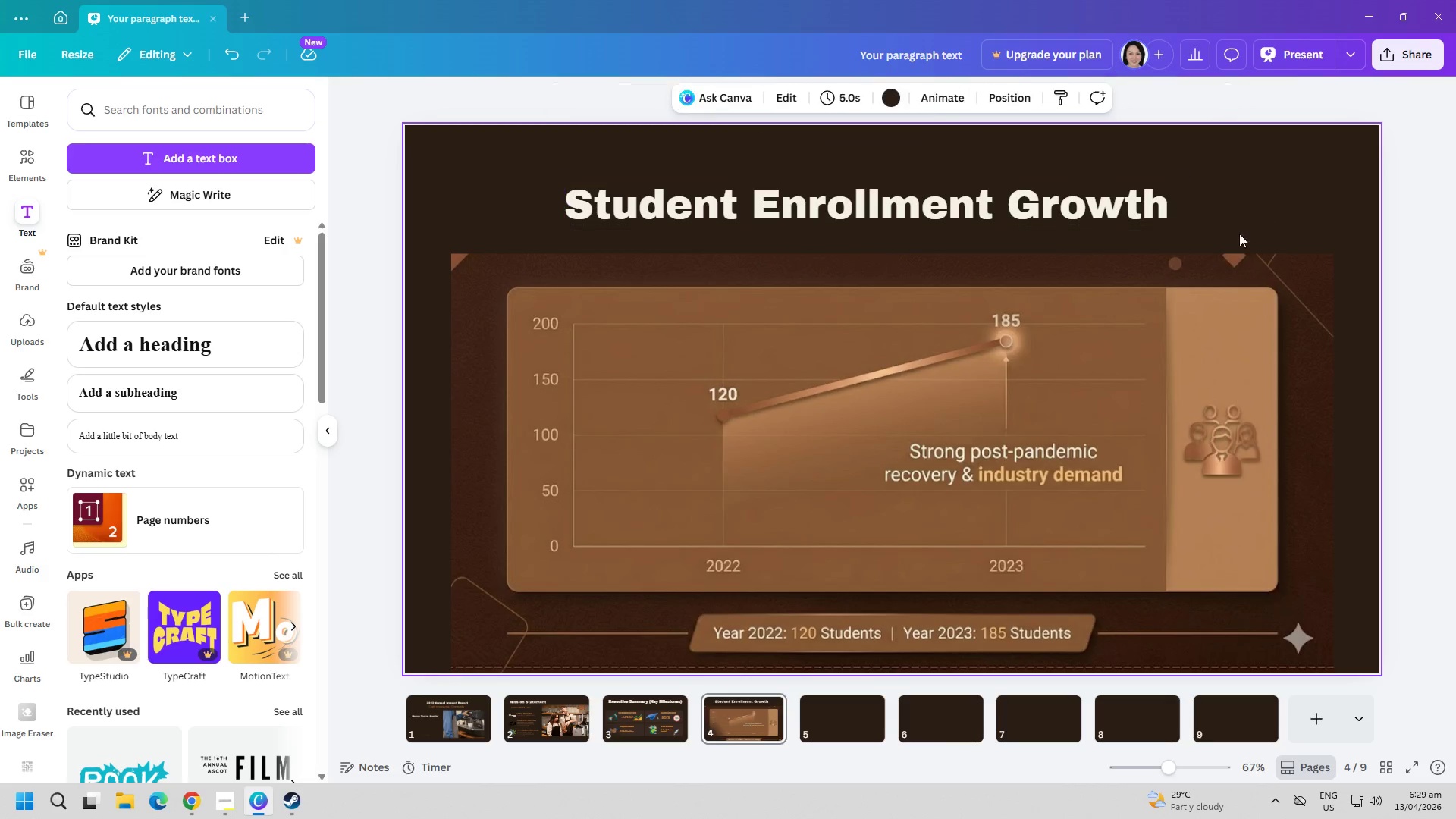 
right_click([1040, 395])
 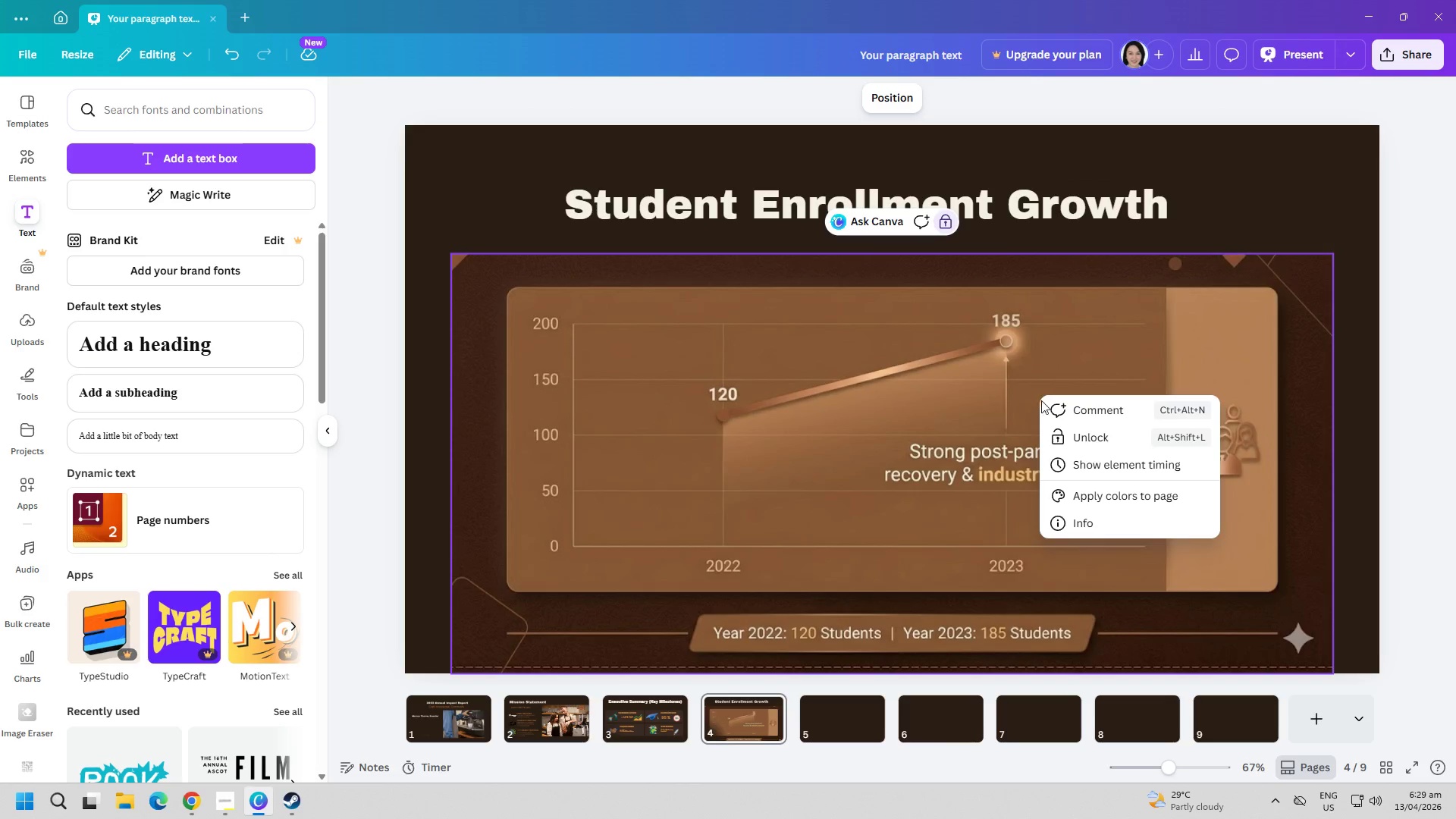 
left_click([1121, 496])
 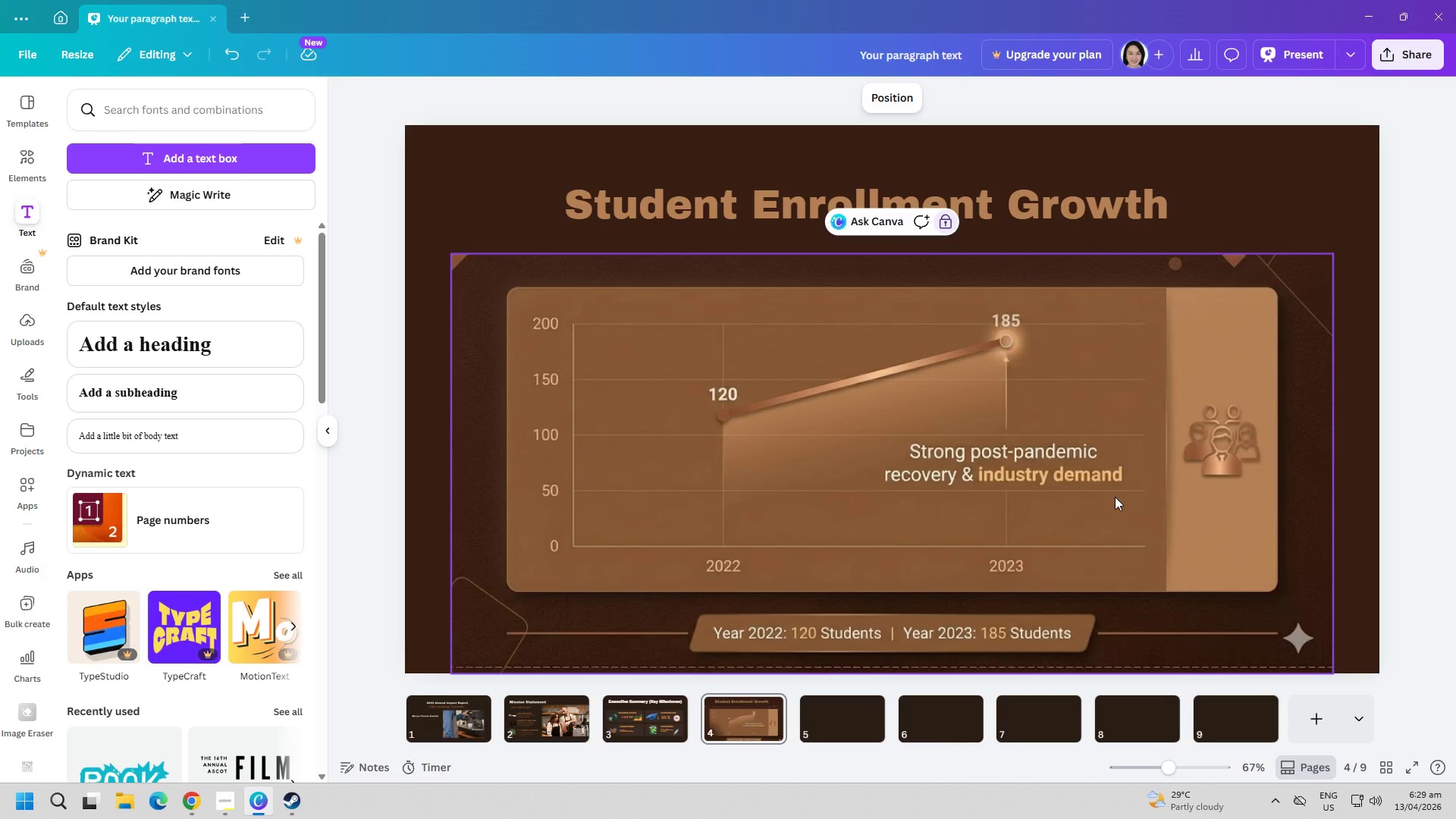 
wait(5.5)
 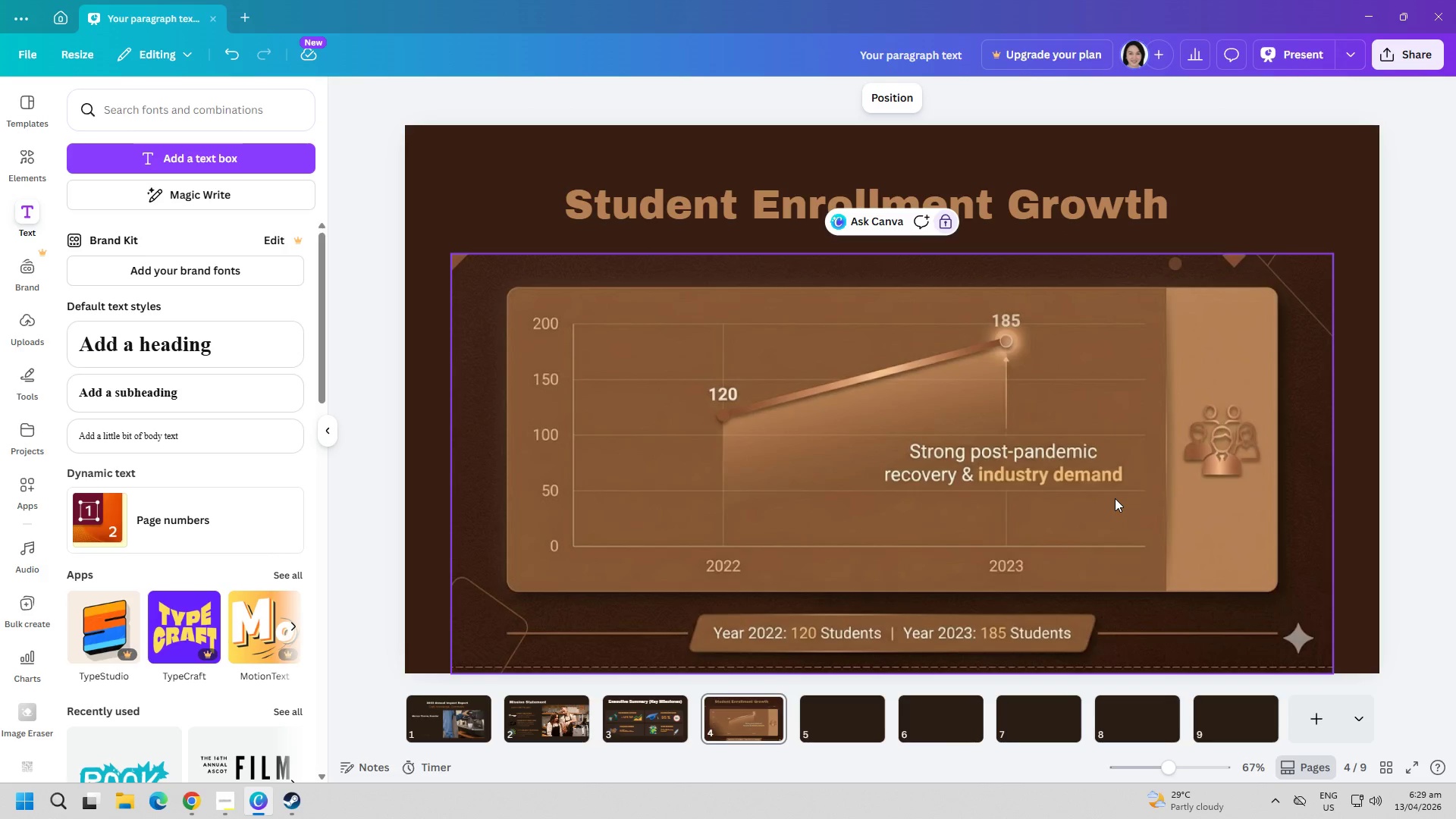 
double_click([736, 715])
 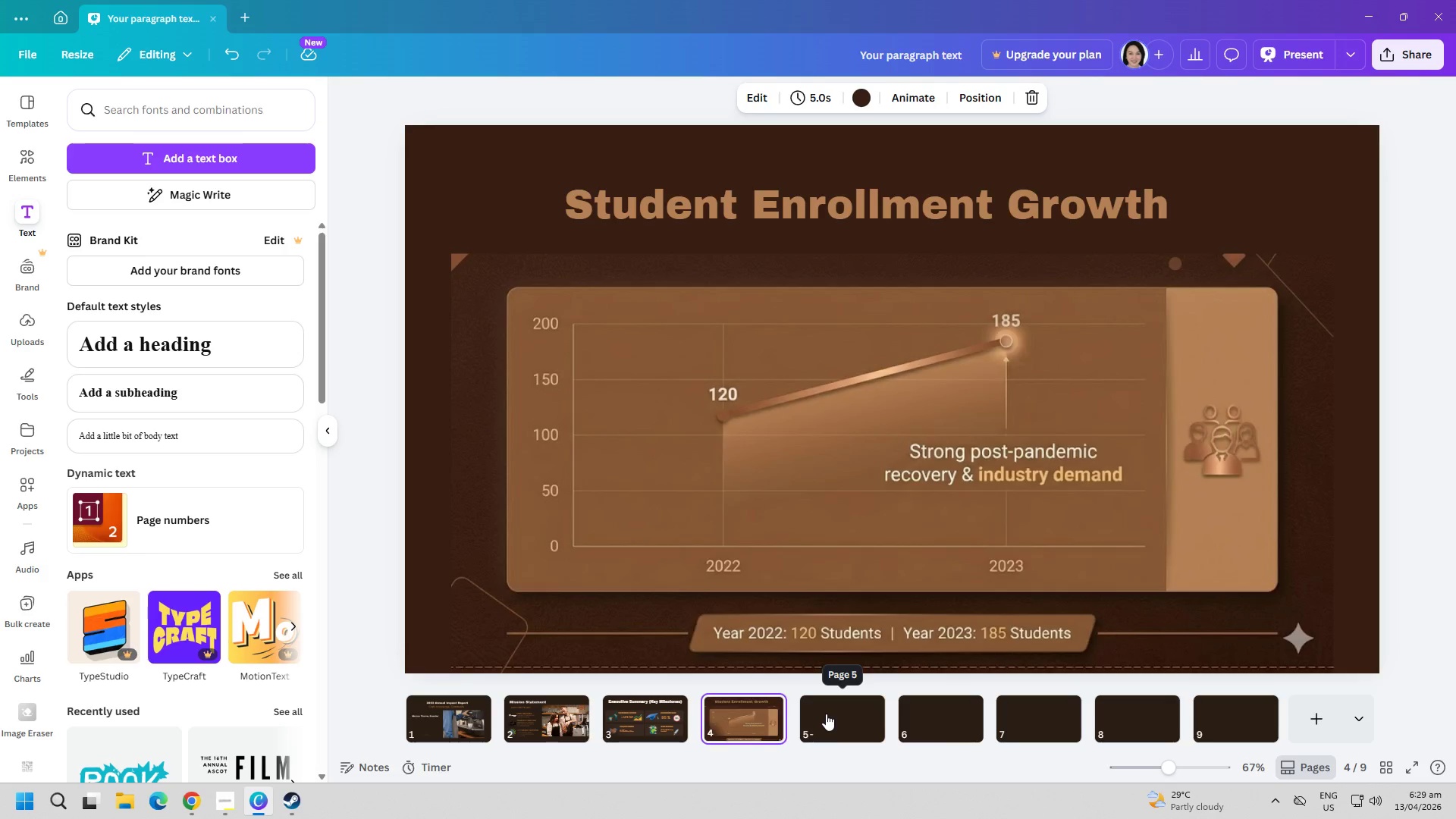 
double_click([750, 714])
 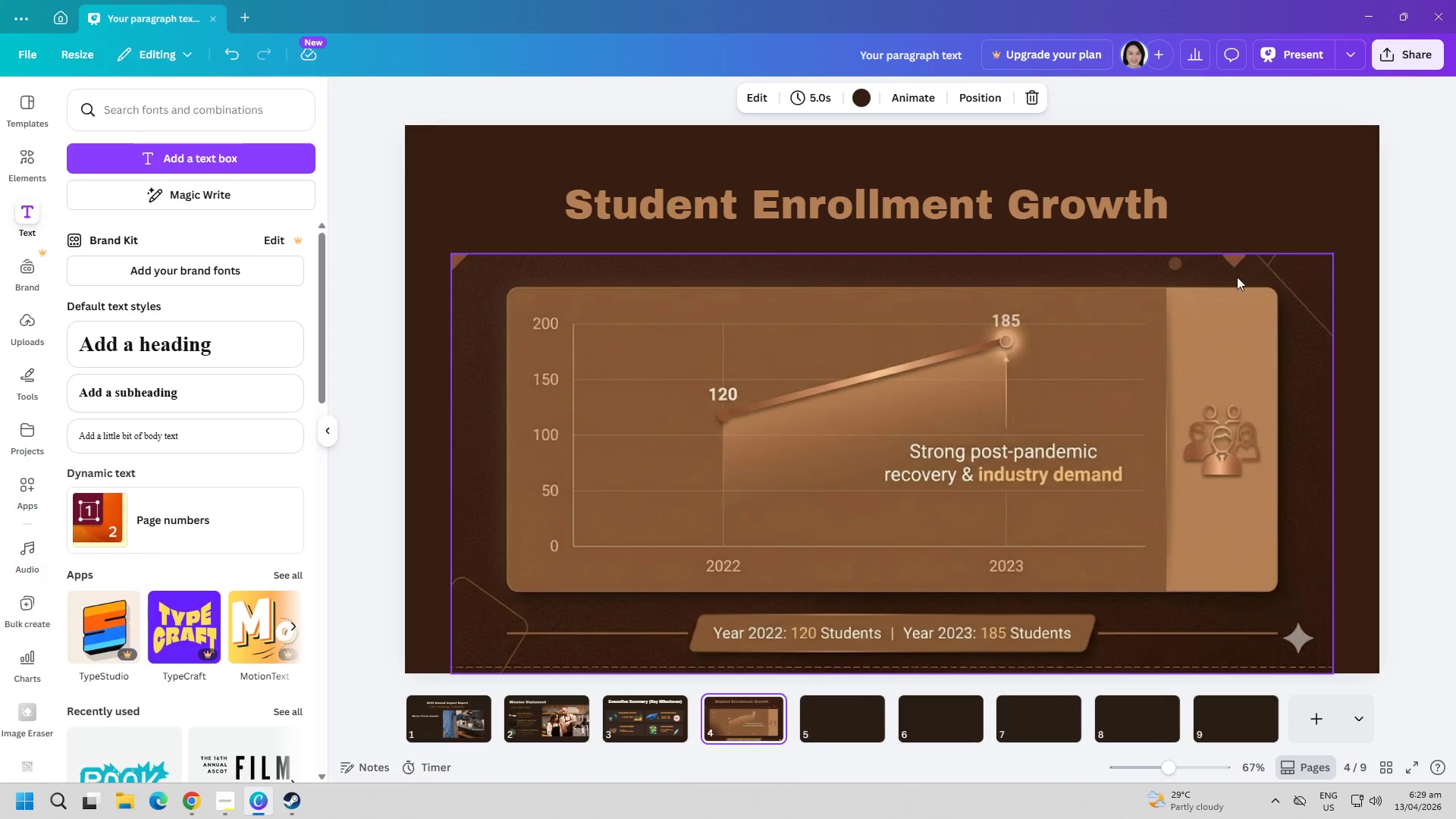 
left_click([1266, 196])
 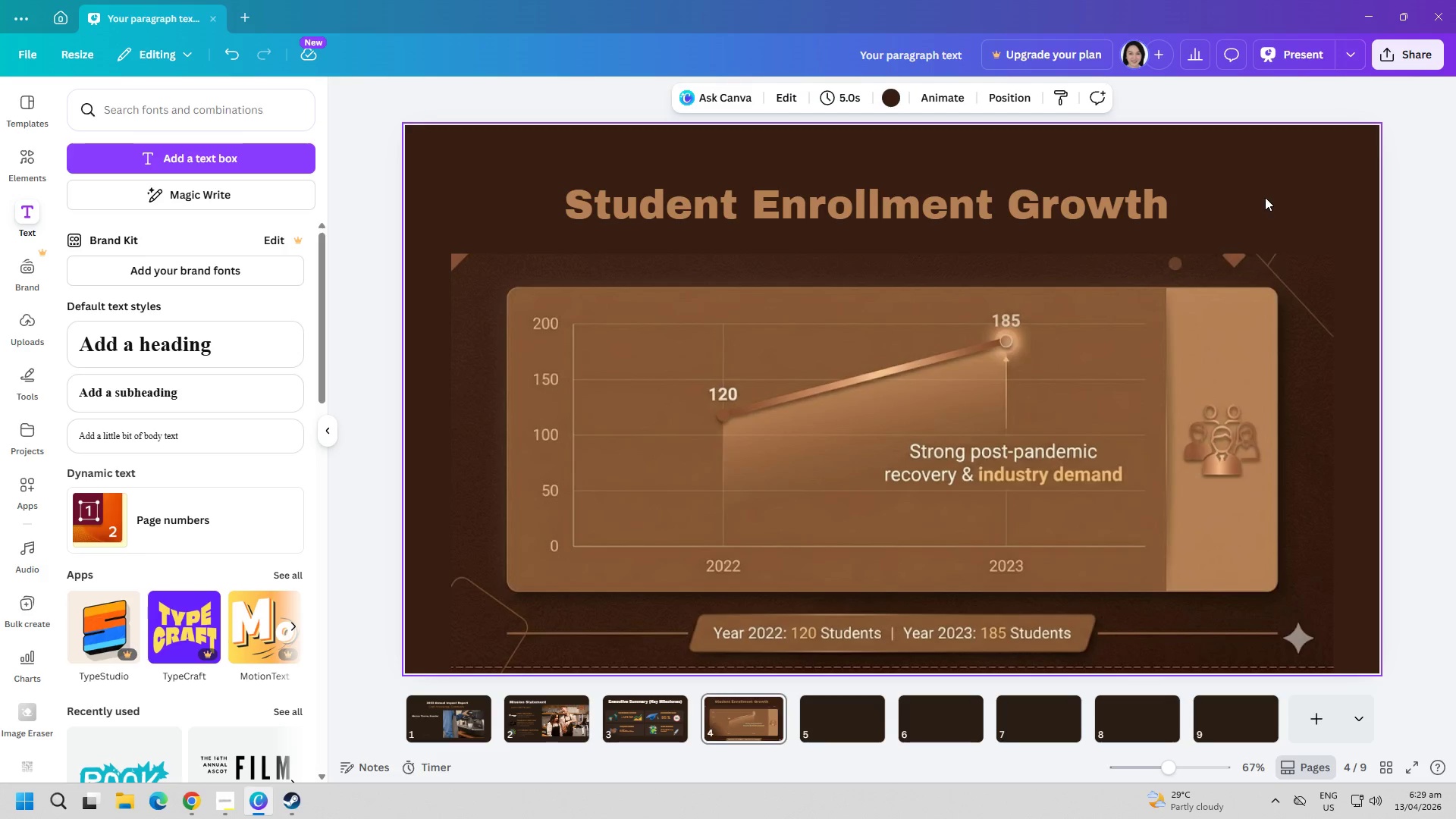 
right_click([1195, 317])
 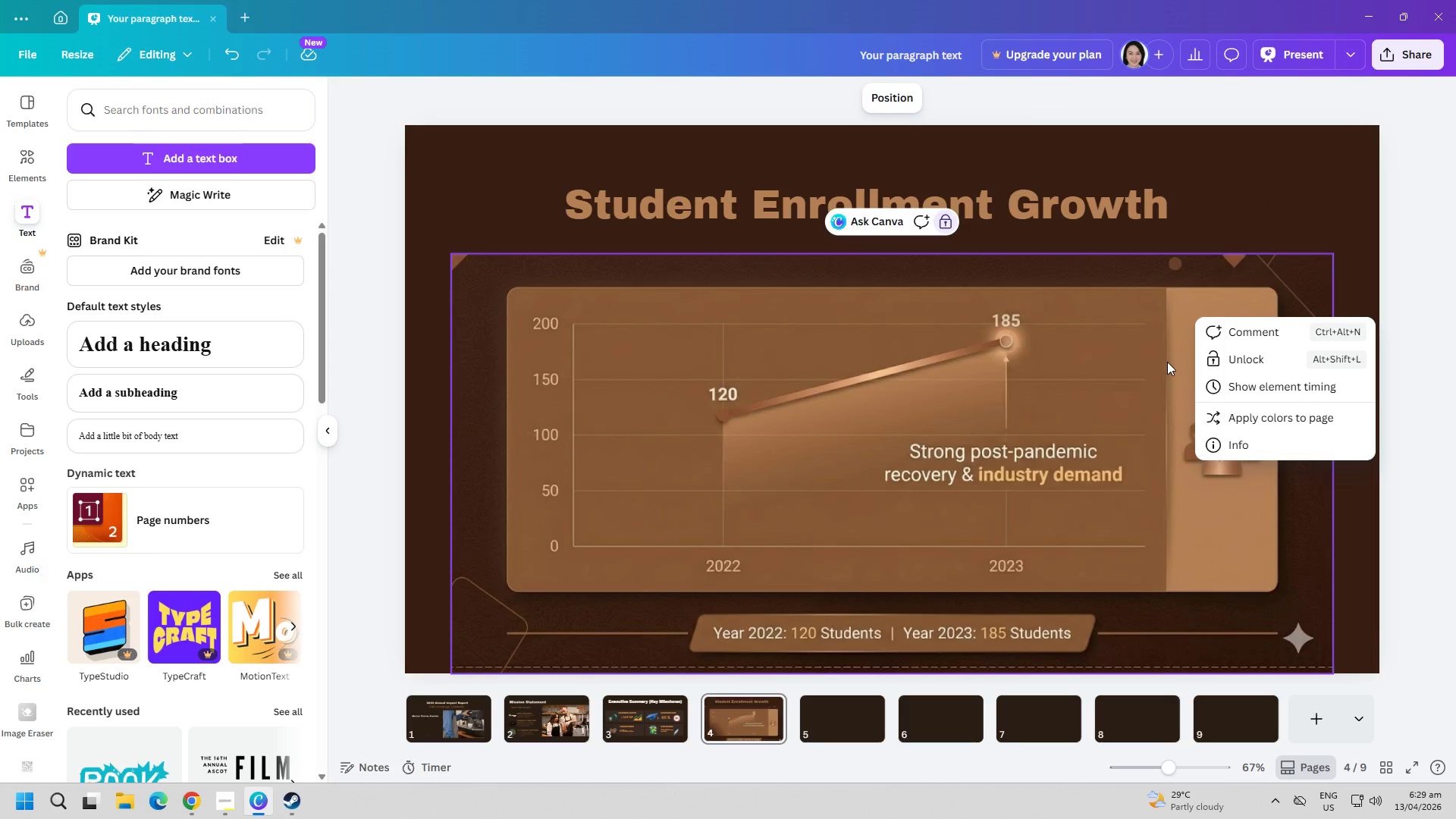 
left_click([1241, 418])
 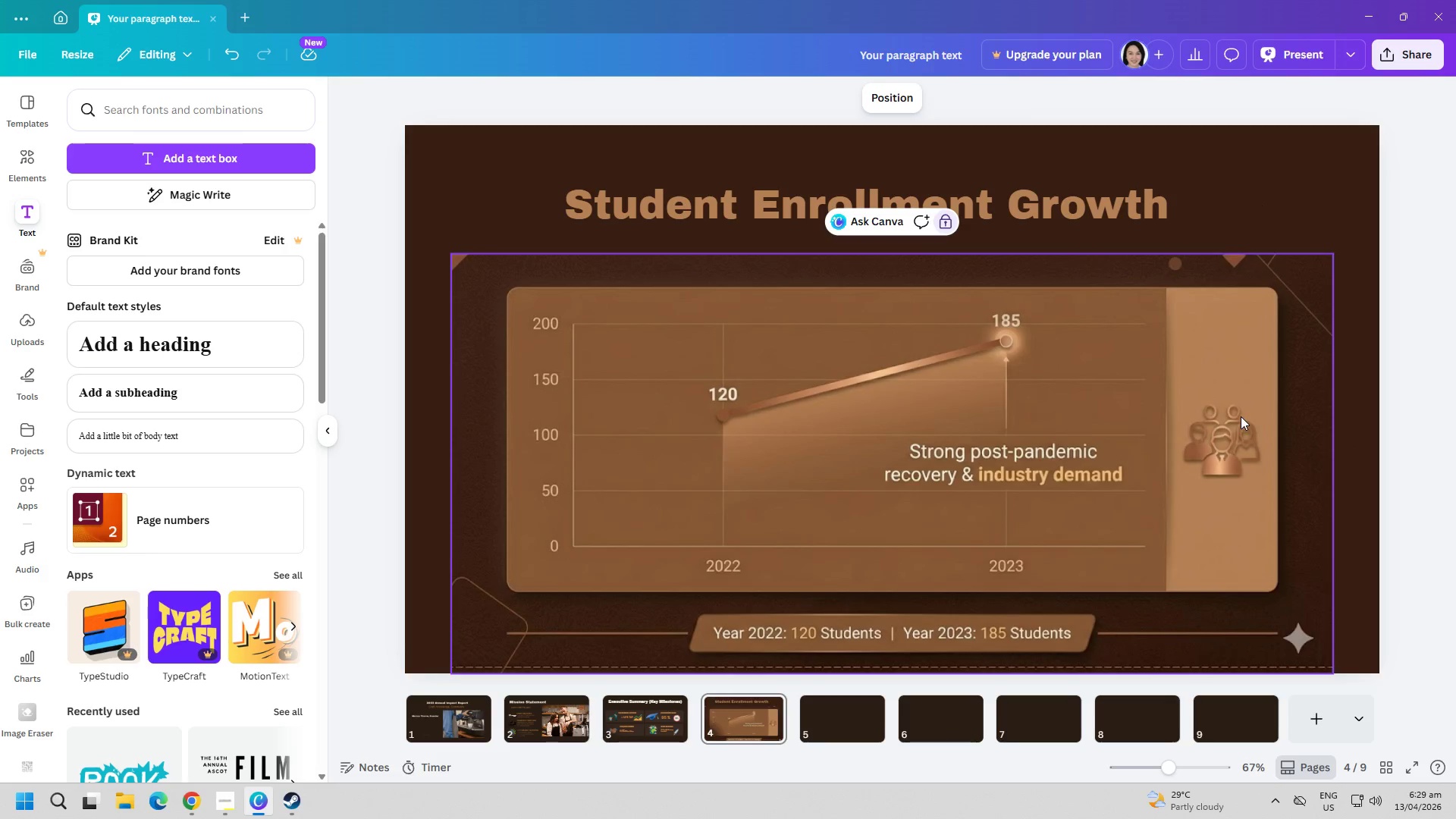 
left_click([1239, 176])
 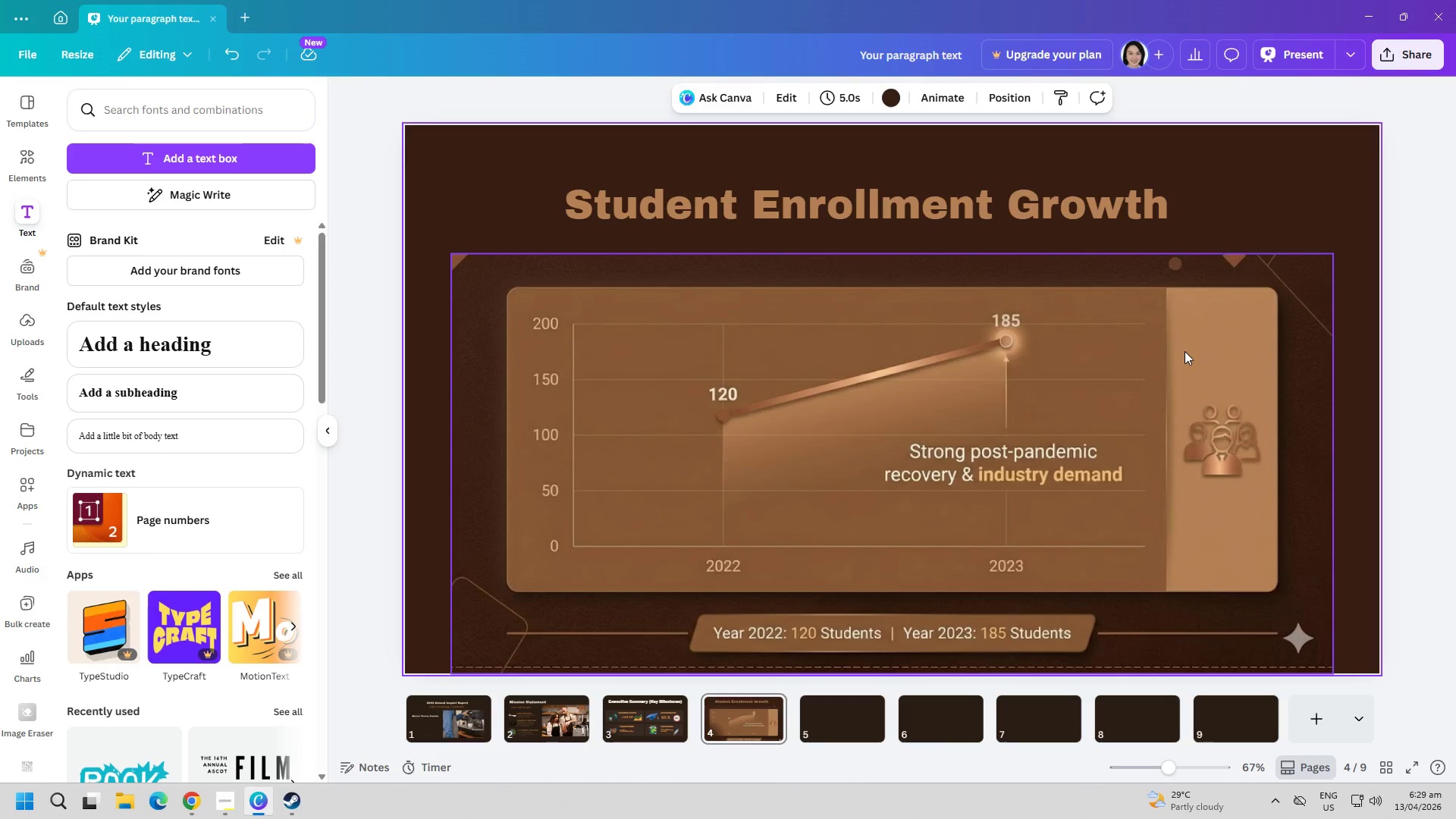 
right_click([1185, 351])
 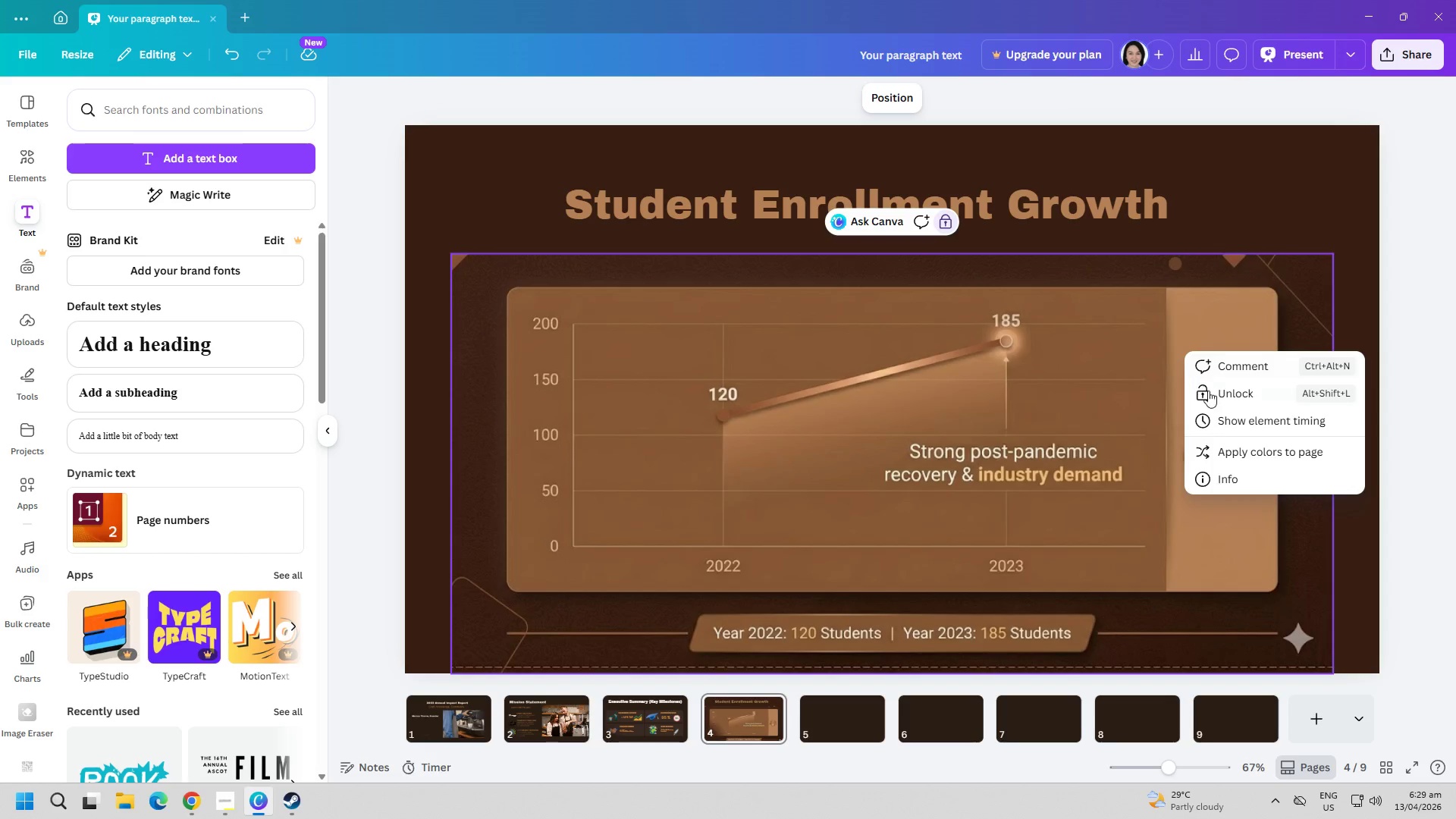 
left_click([1249, 413])
 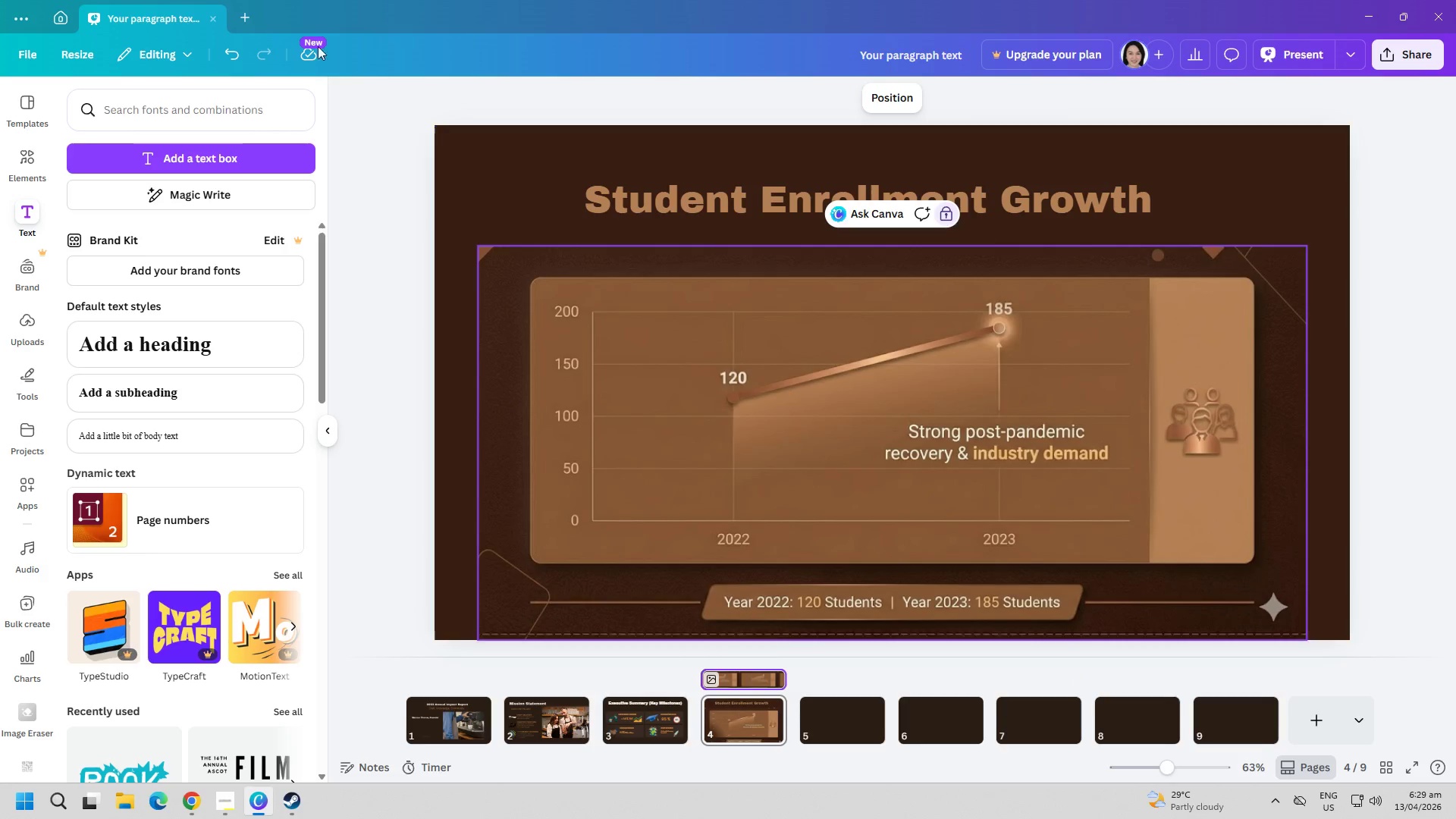 
left_click([231, 51])
 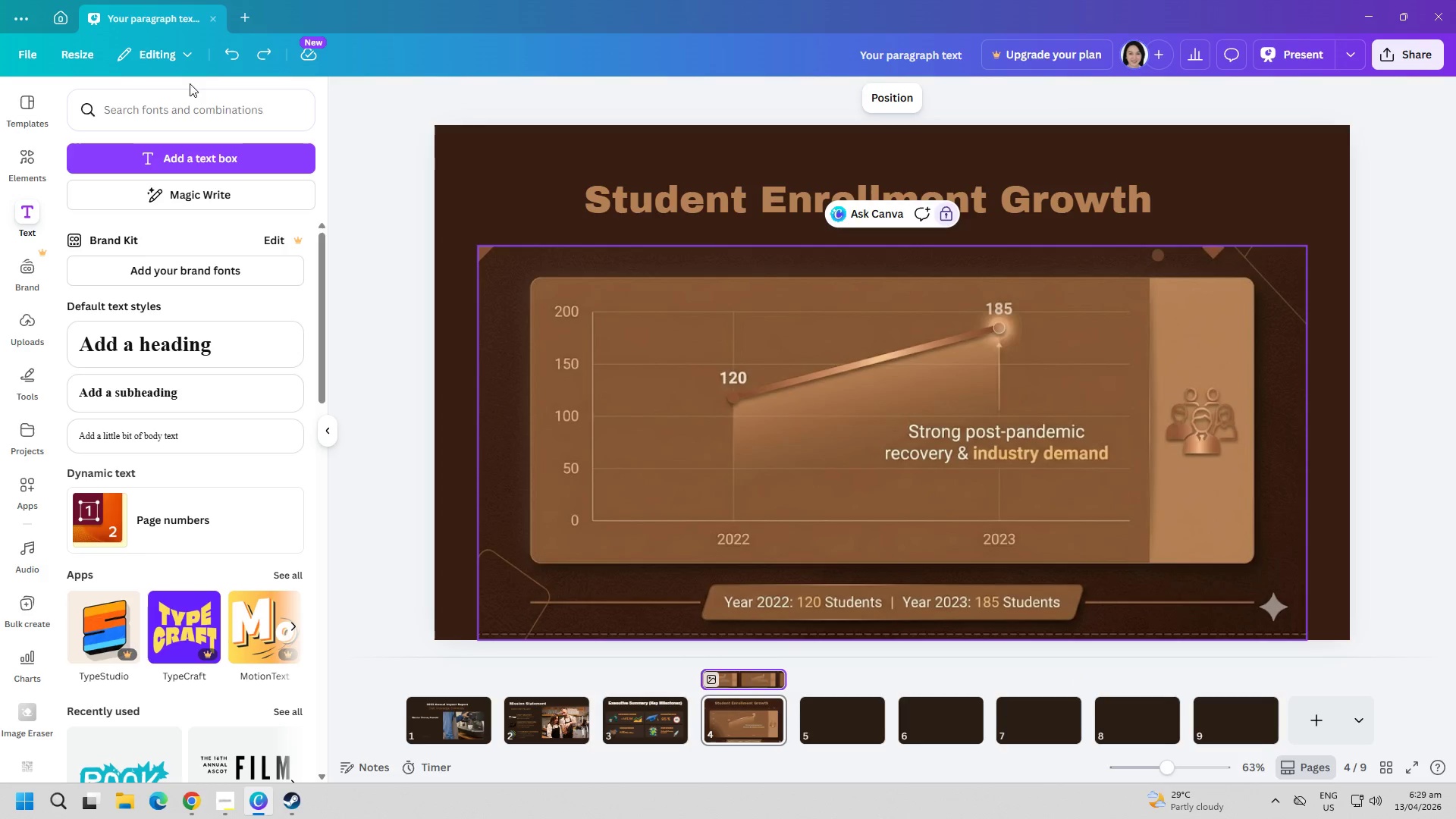 
left_click([227, 52])
 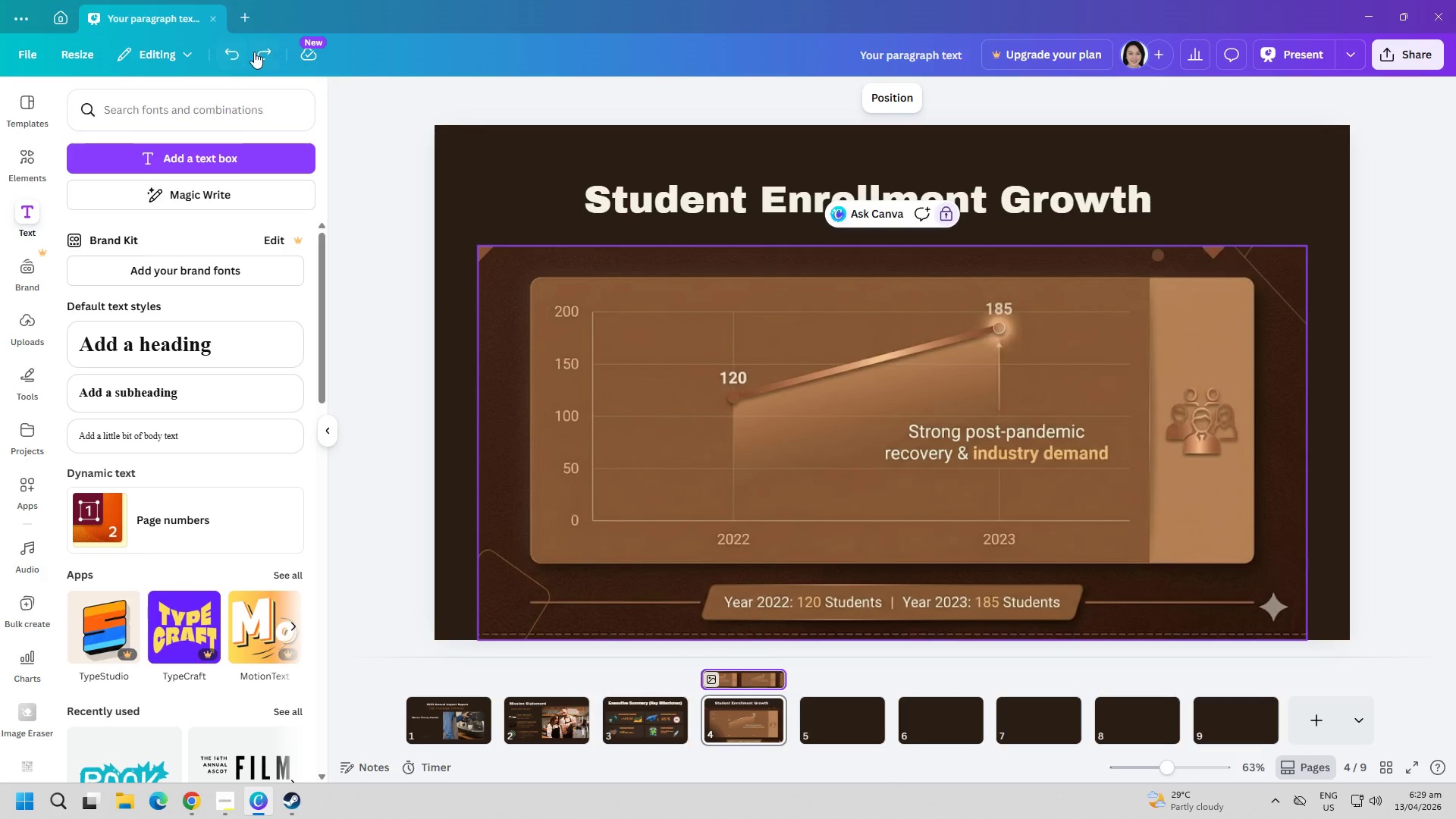 
double_click([254, 52])
 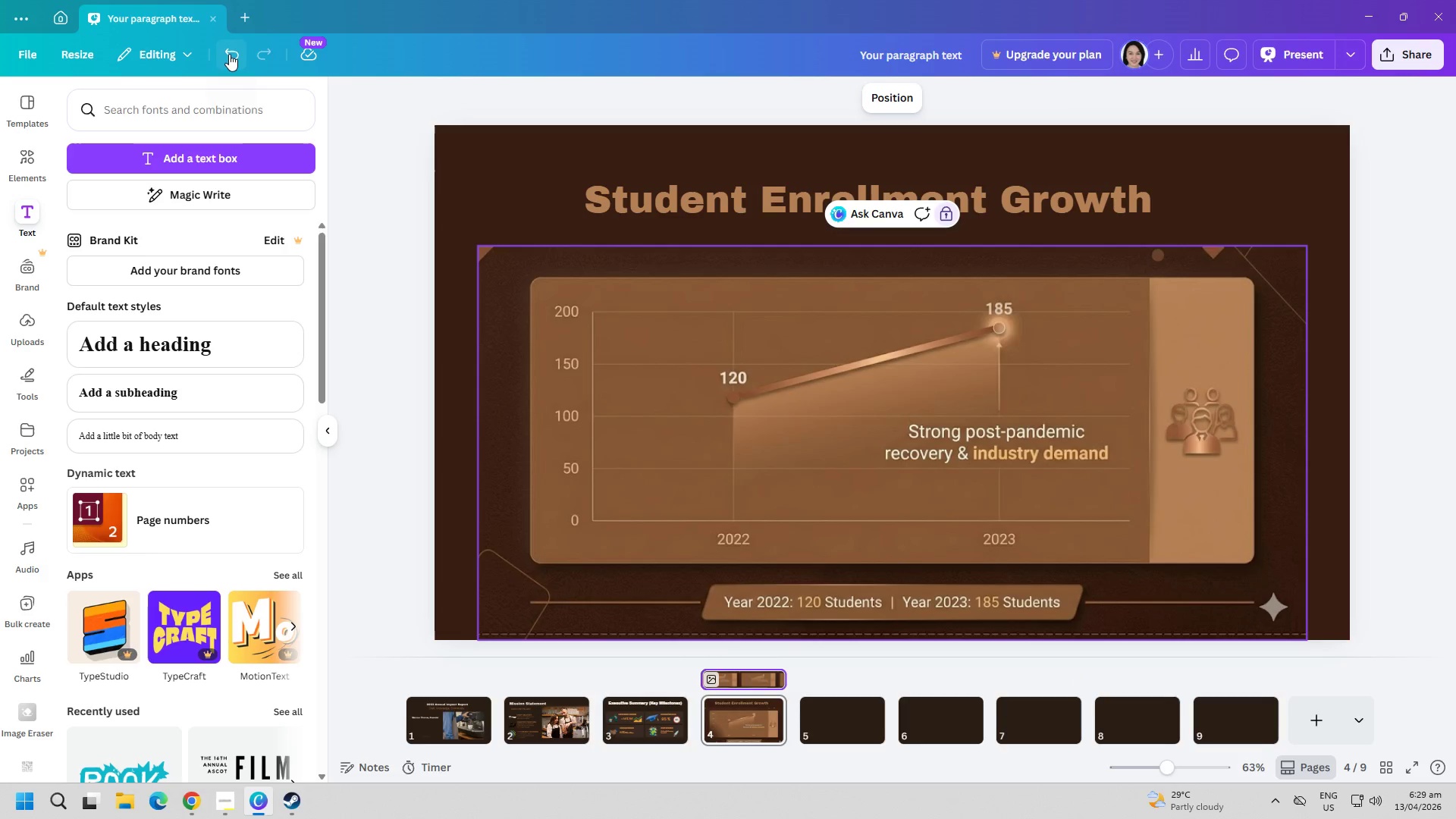 
double_click([228, 54])
 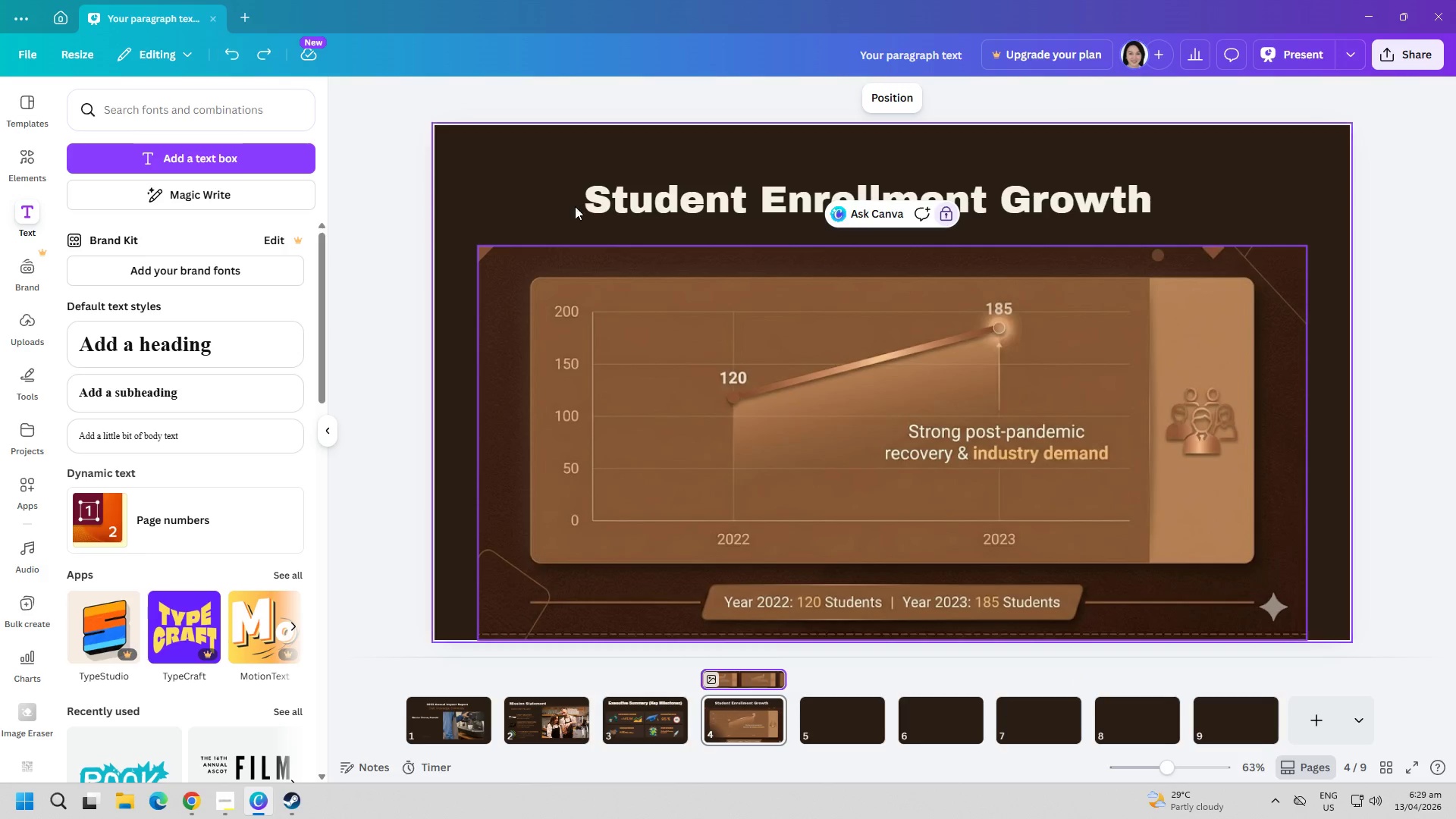 
left_click([569, 165])
 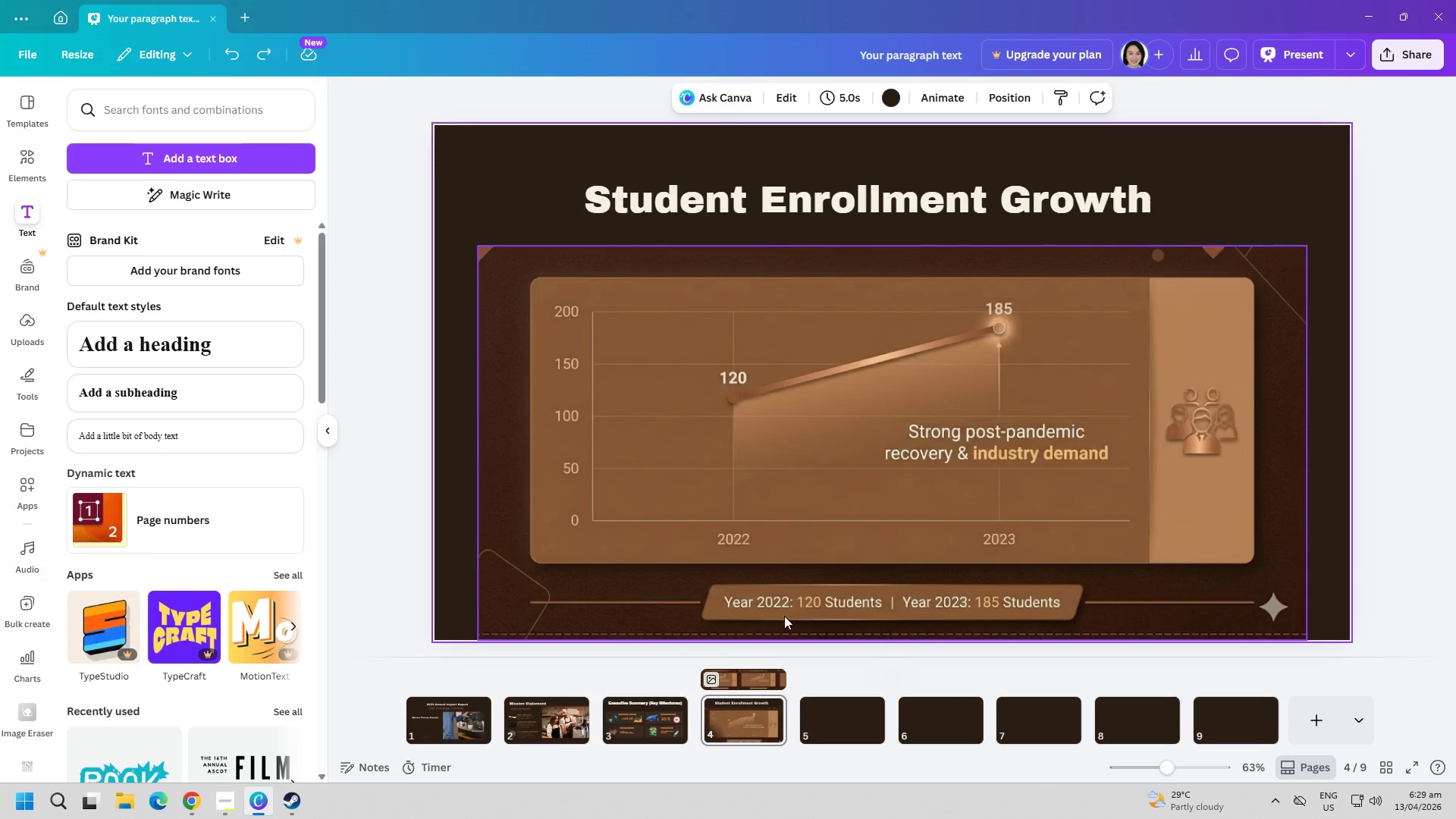 
left_click([645, 714])
 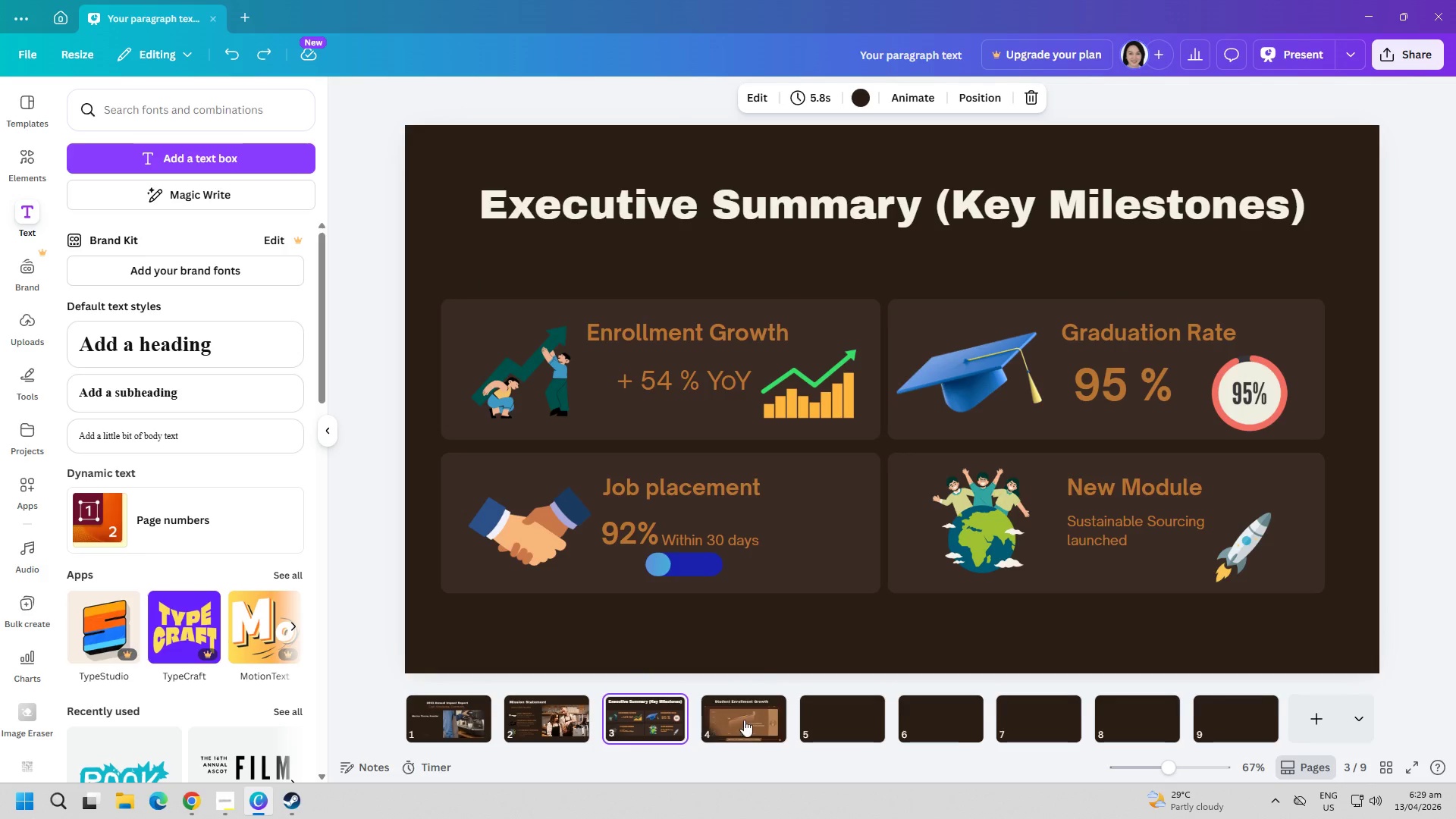 
left_click([759, 718])
 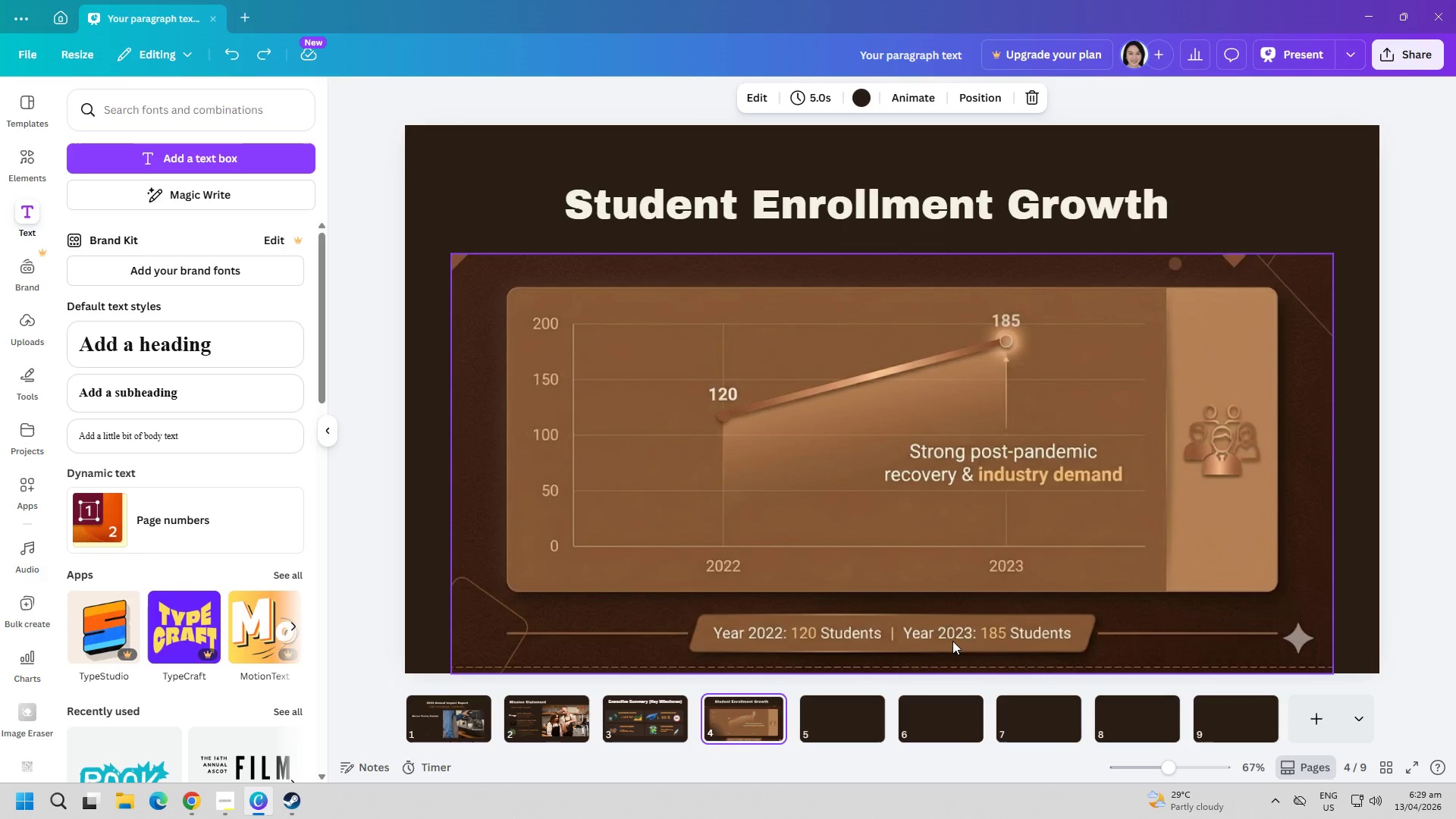 
left_click([827, 723])
 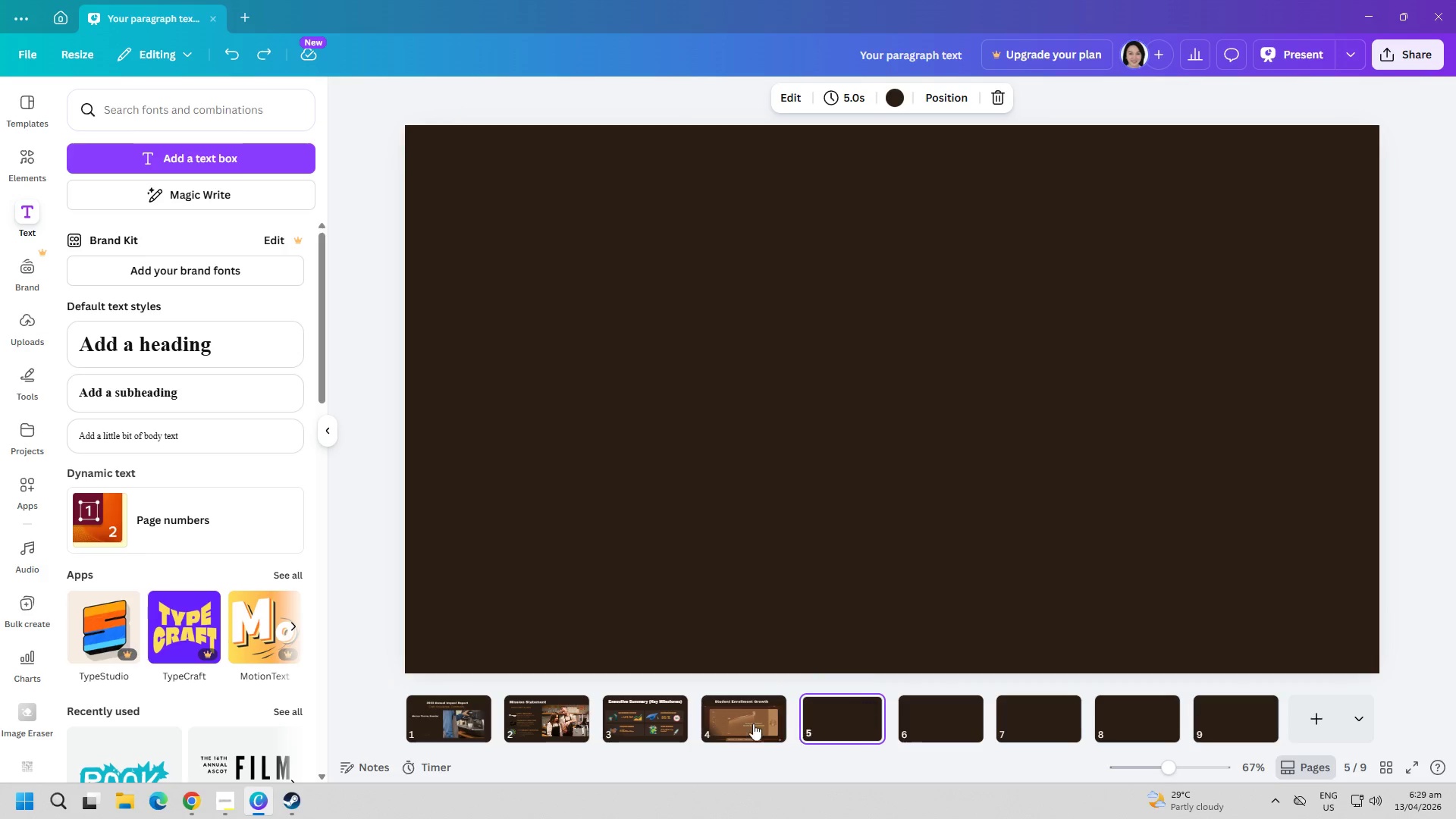 
left_click([743, 722])
 